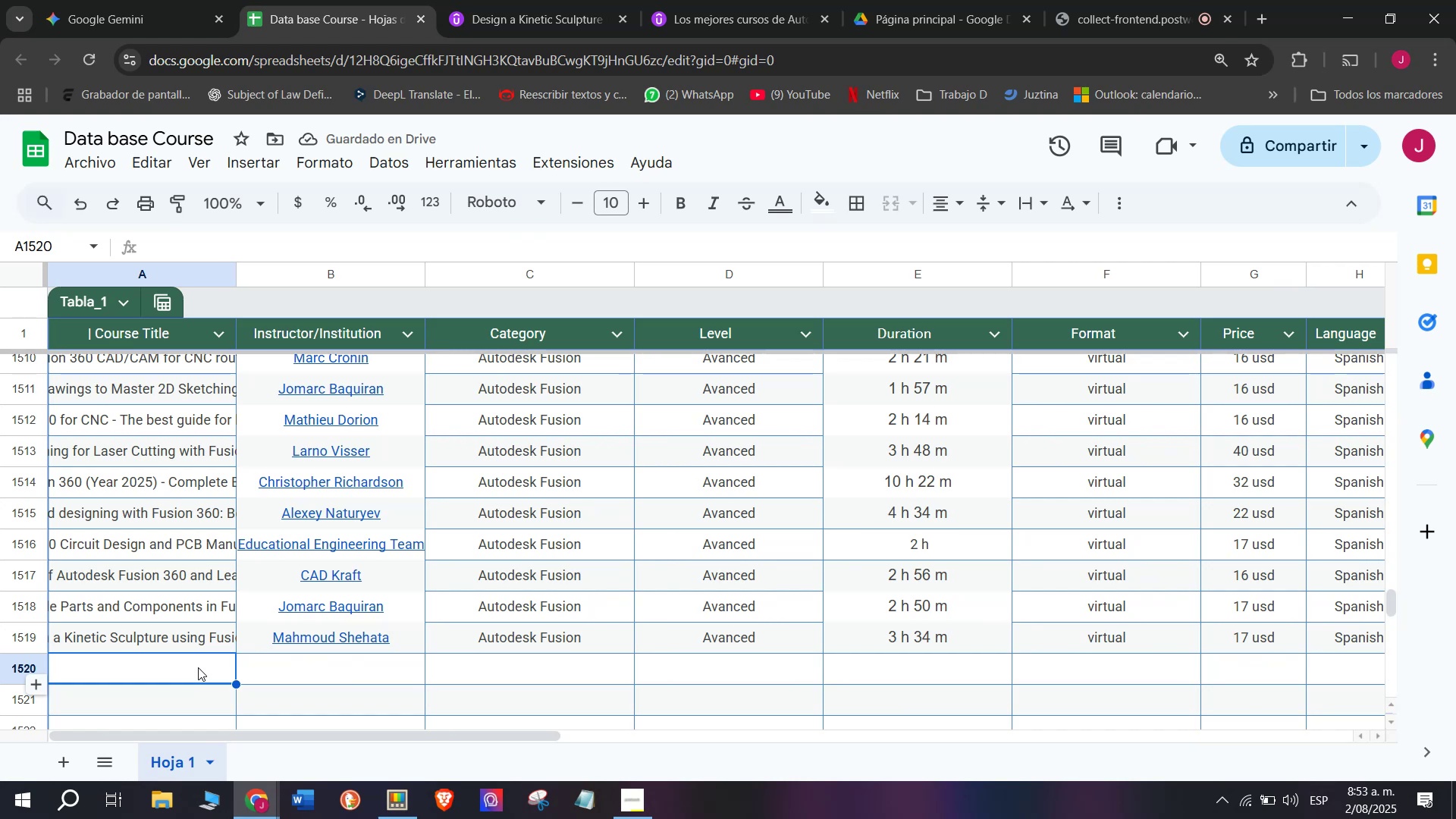 
left_click([565, 0])
 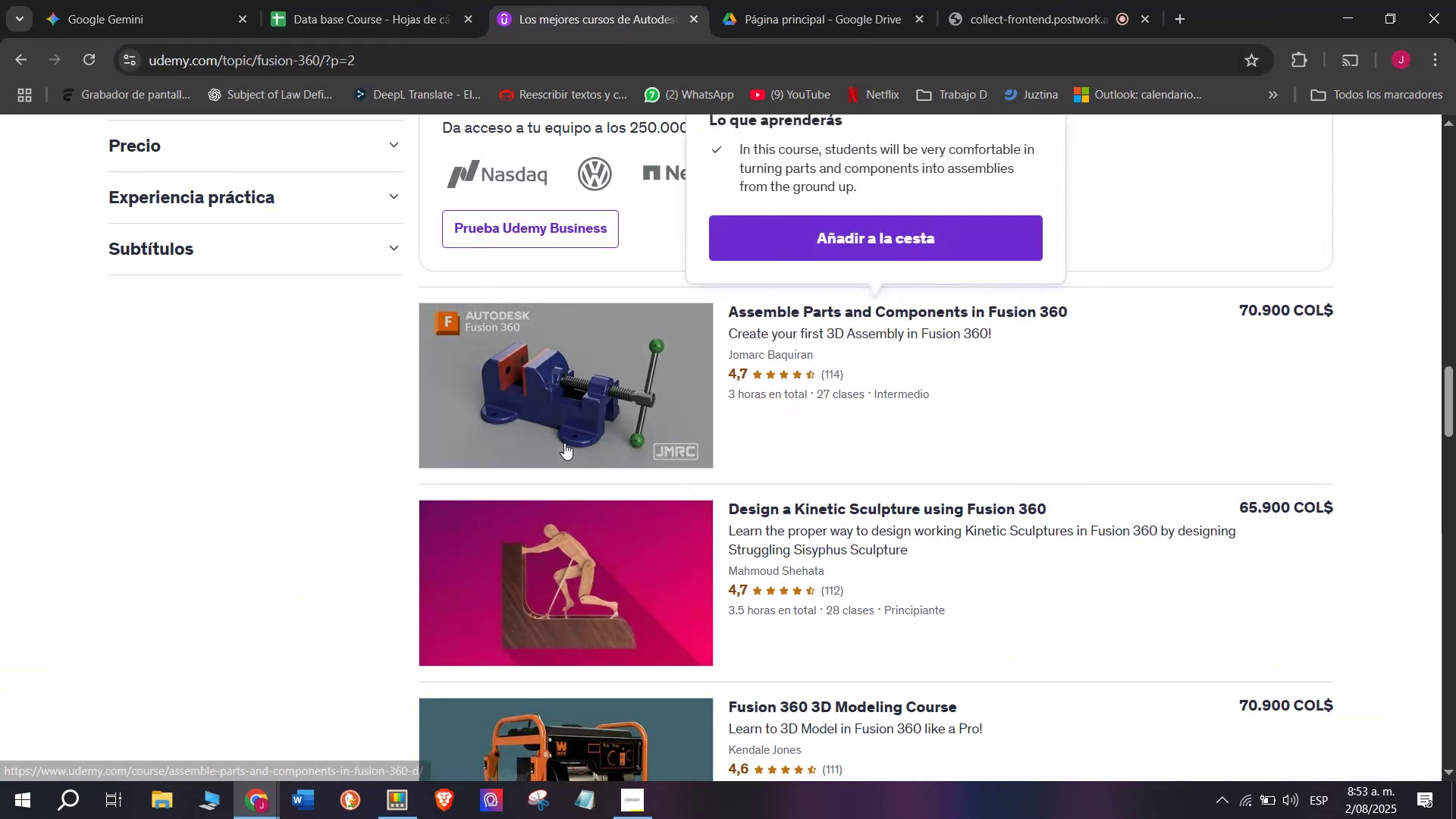 
scroll: coordinate [117, 322], scroll_direction: up, amount: 14.0
 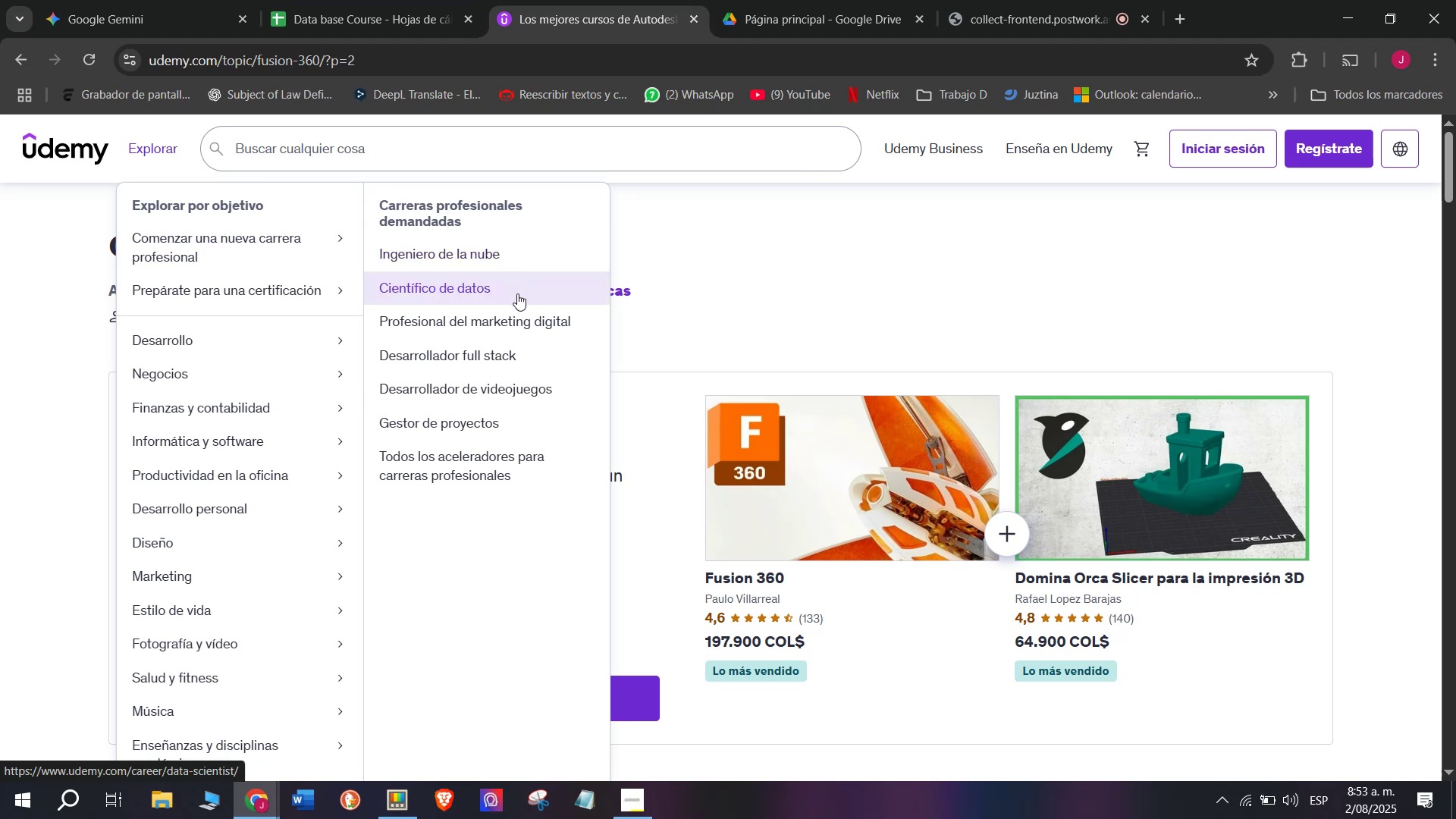 
wait(5.9)
 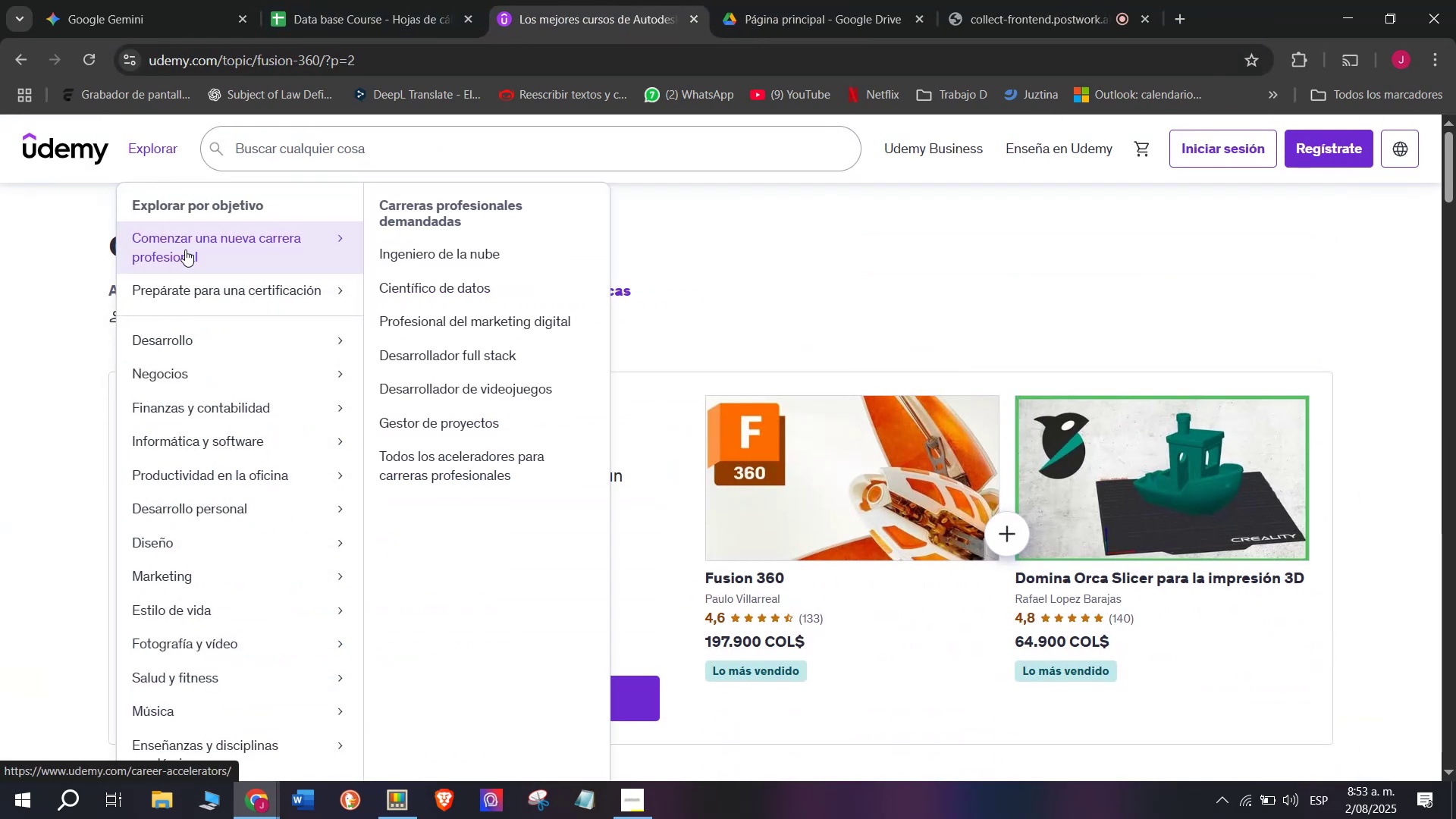 
left_click([541, 323])
 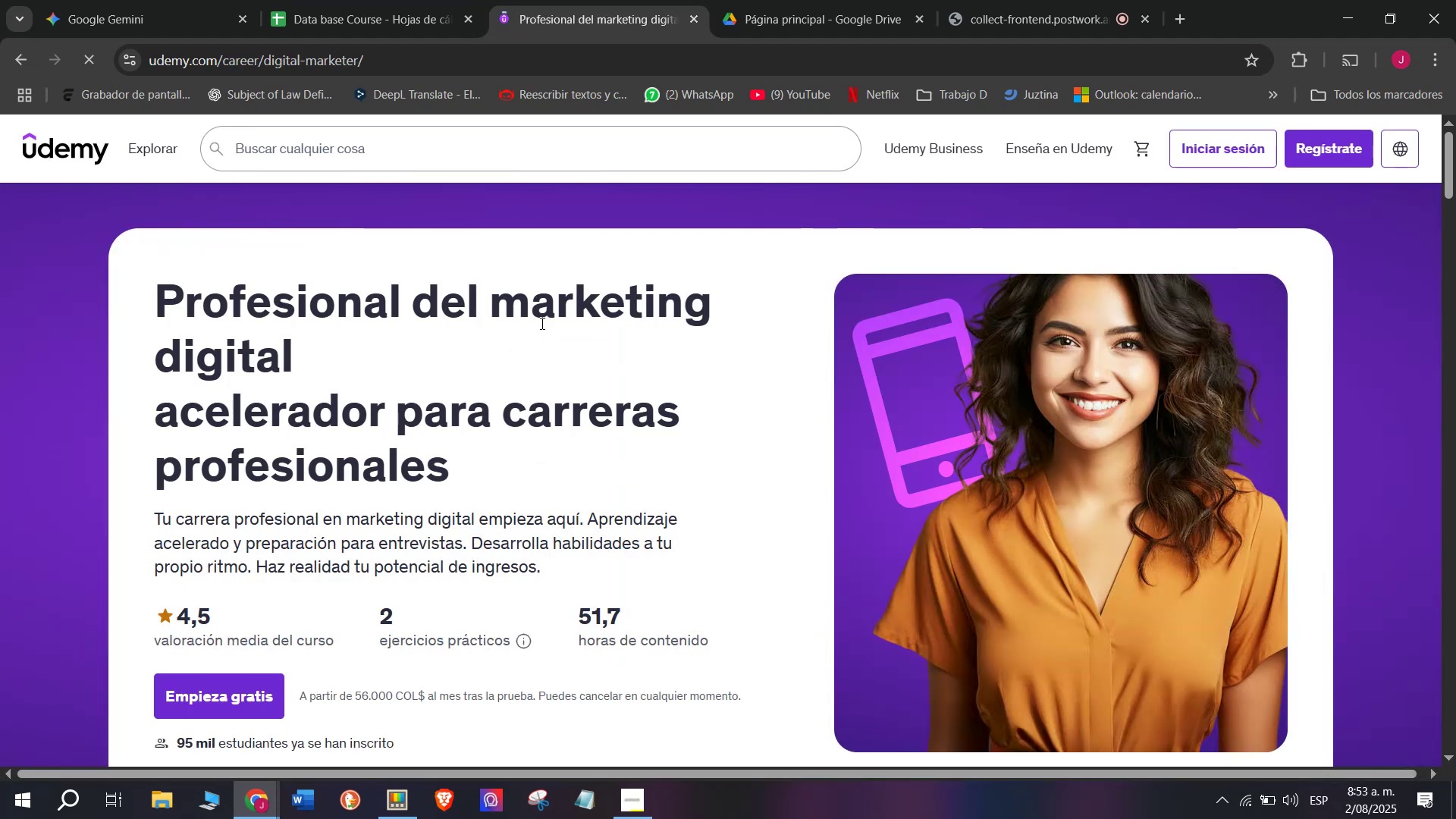 
scroll: coordinate [468, 340], scroll_direction: down, amount: 3.0
 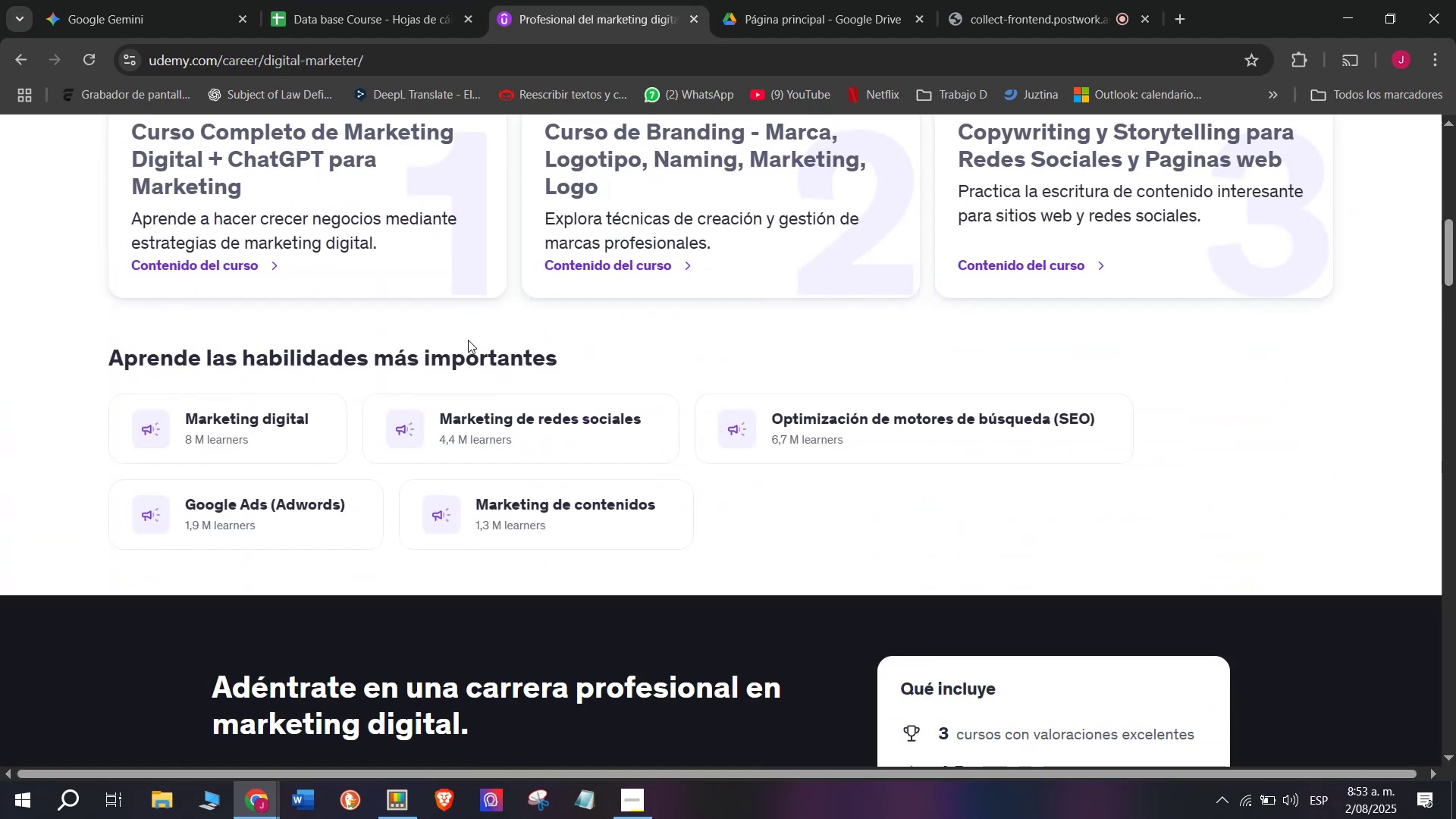 
scroll: coordinate [468, 340], scroll_direction: up, amount: 6.0
 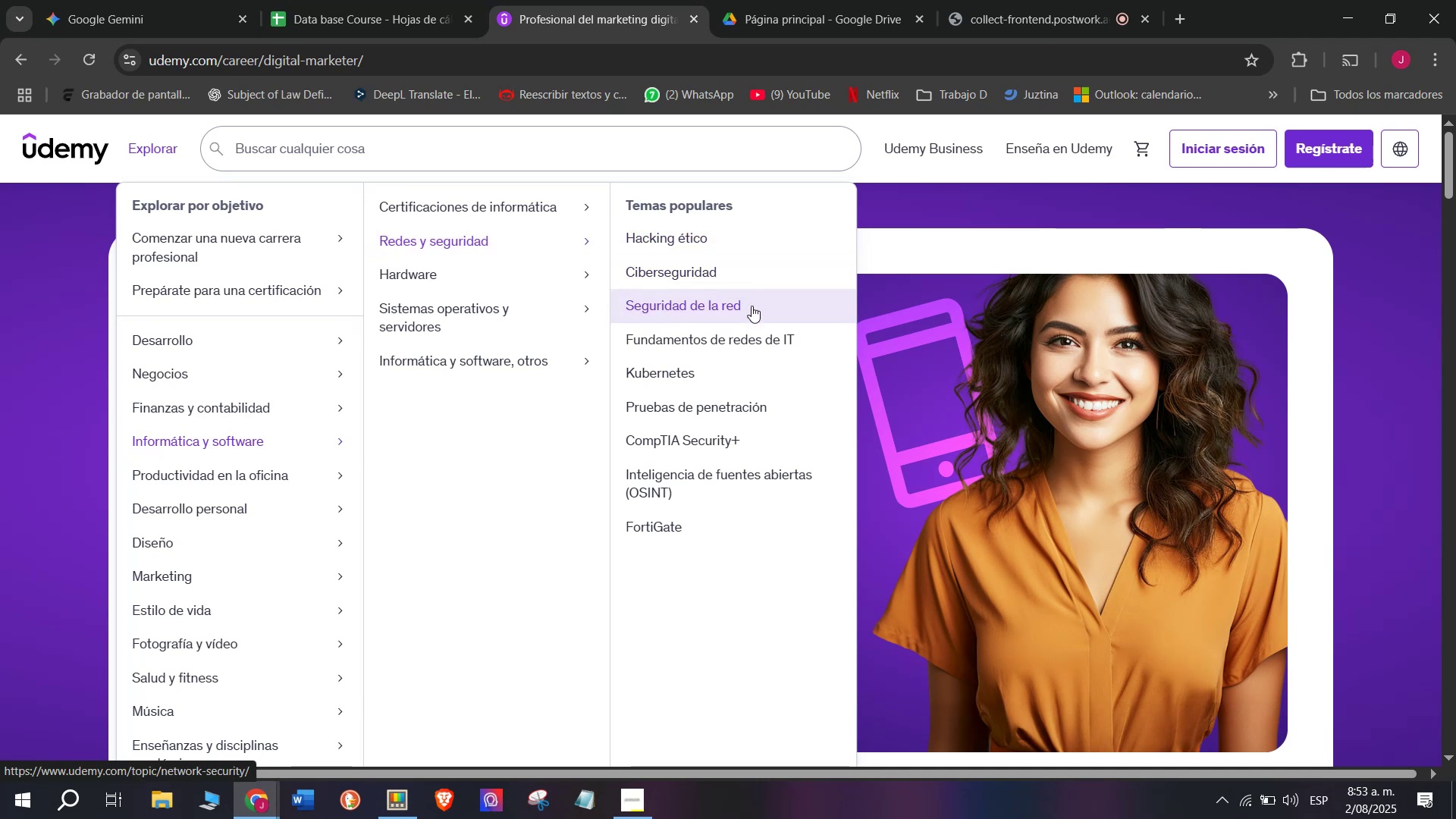 
wait(15.17)
 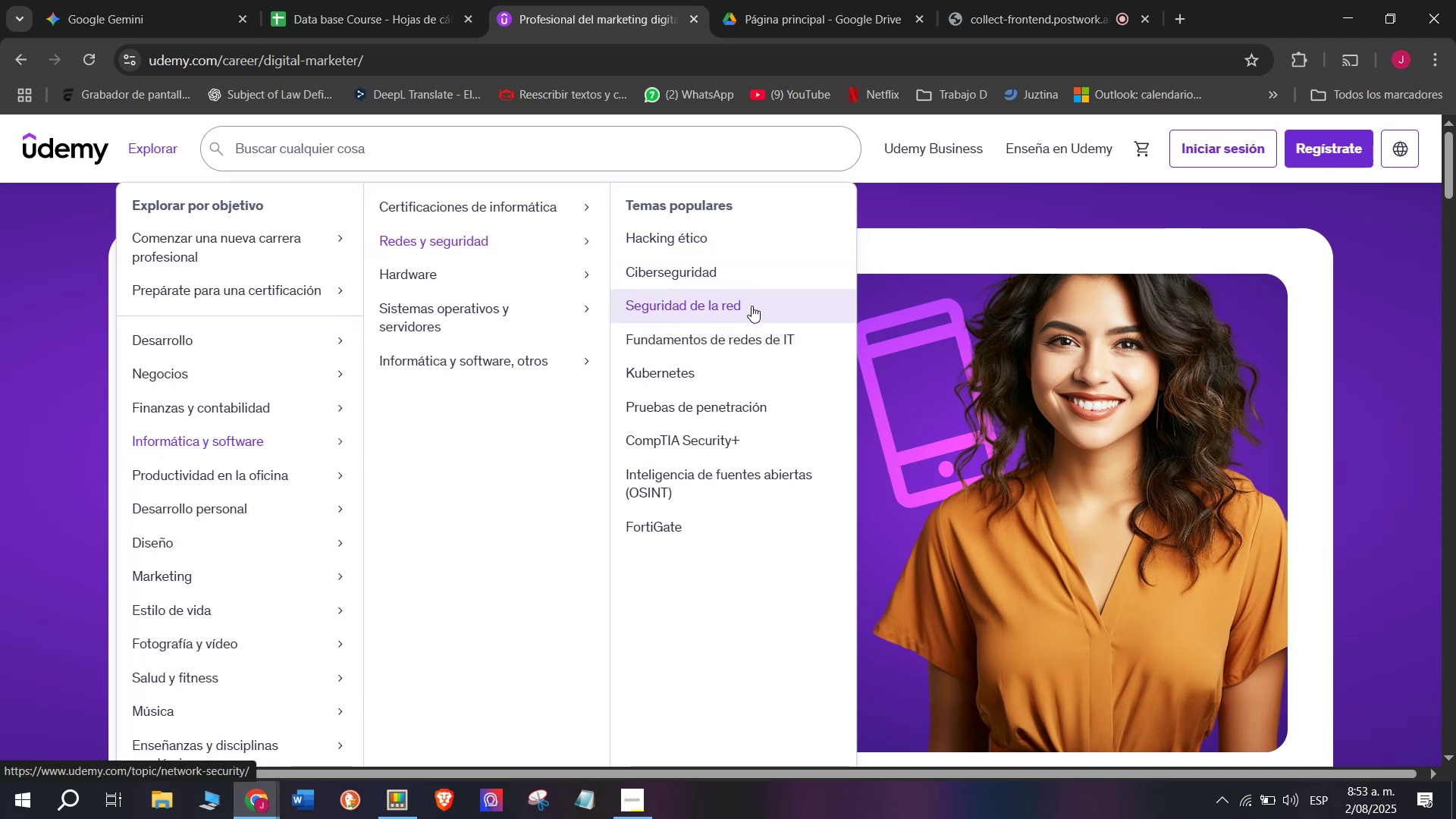 
left_click([754, 363])
 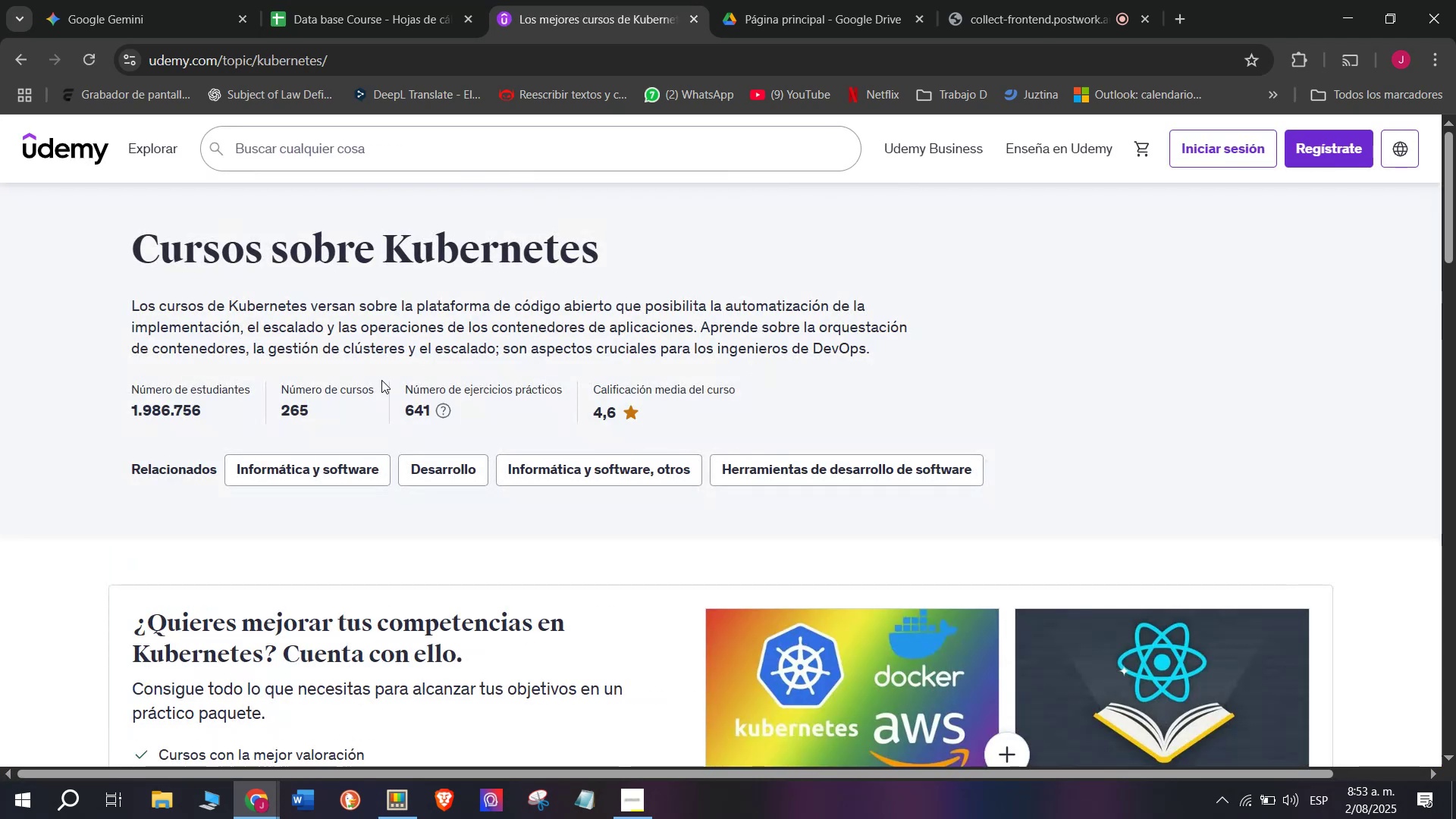 
scroll: coordinate [200, 463], scroll_direction: down, amount: 3.0
 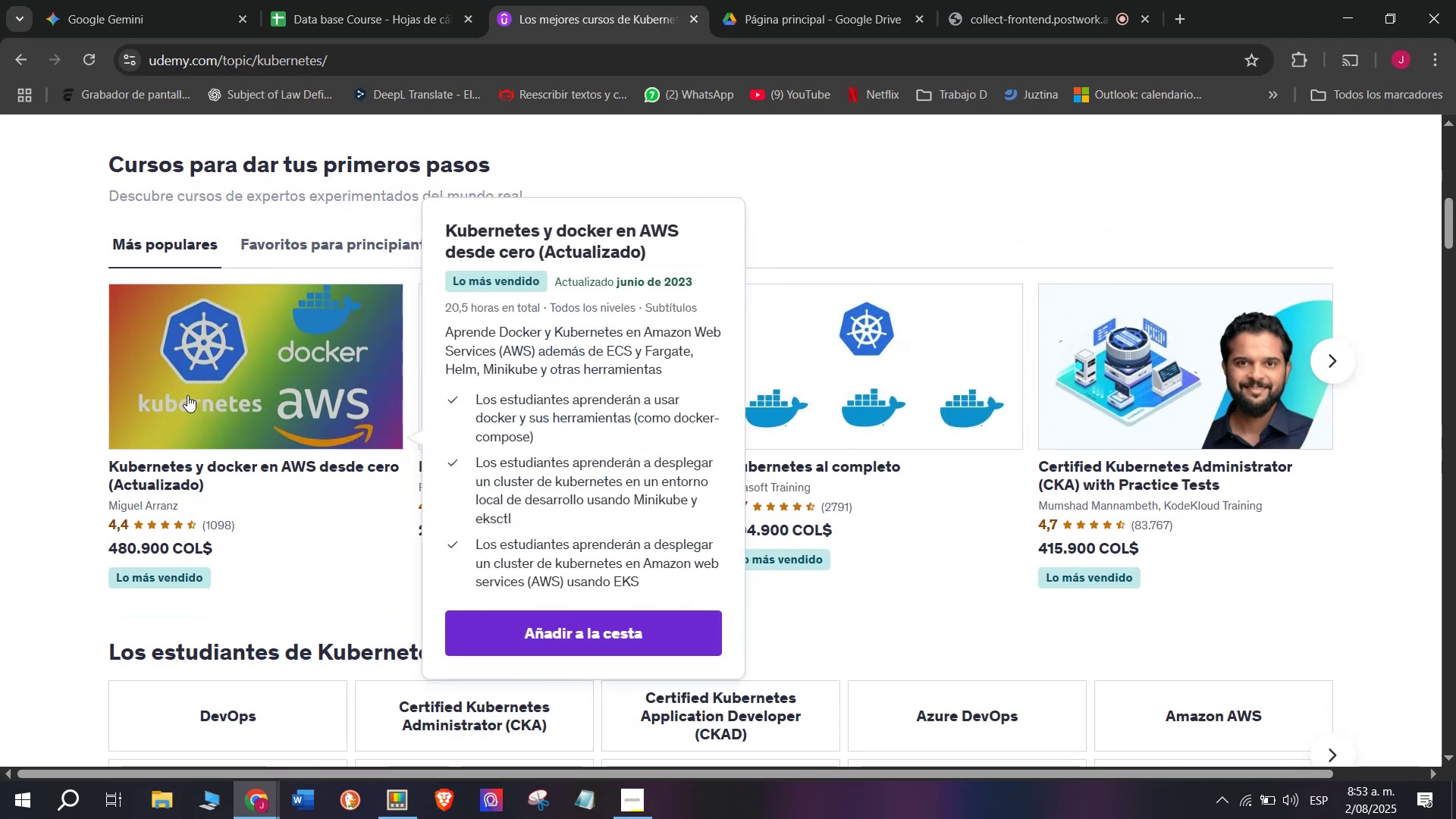 
hold_key(key=ControlLeft, duration=0.61)
left_click([187, 393])
 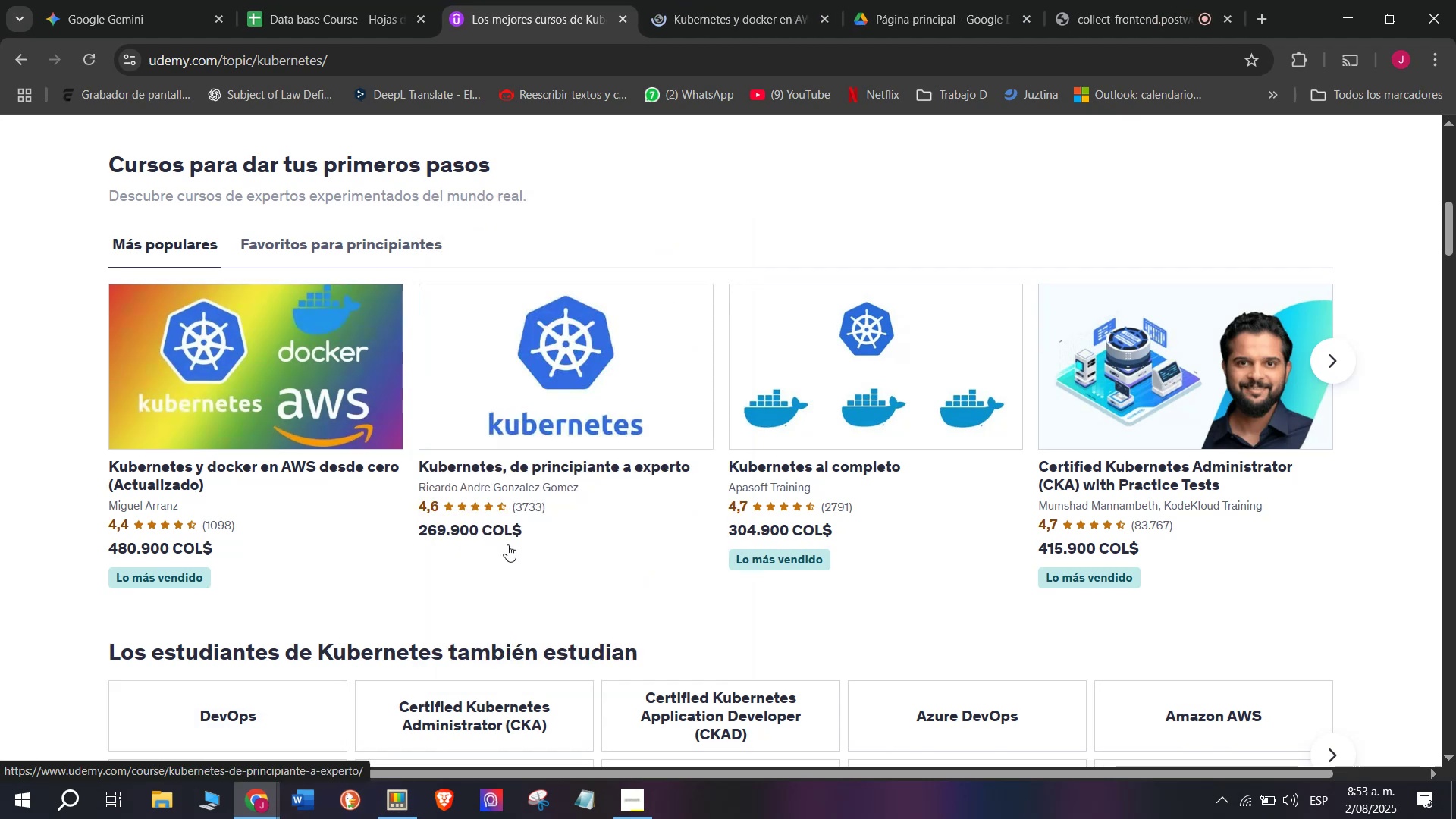 
hold_key(key=ControlLeft, duration=0.38)
left_click([469, 428])
 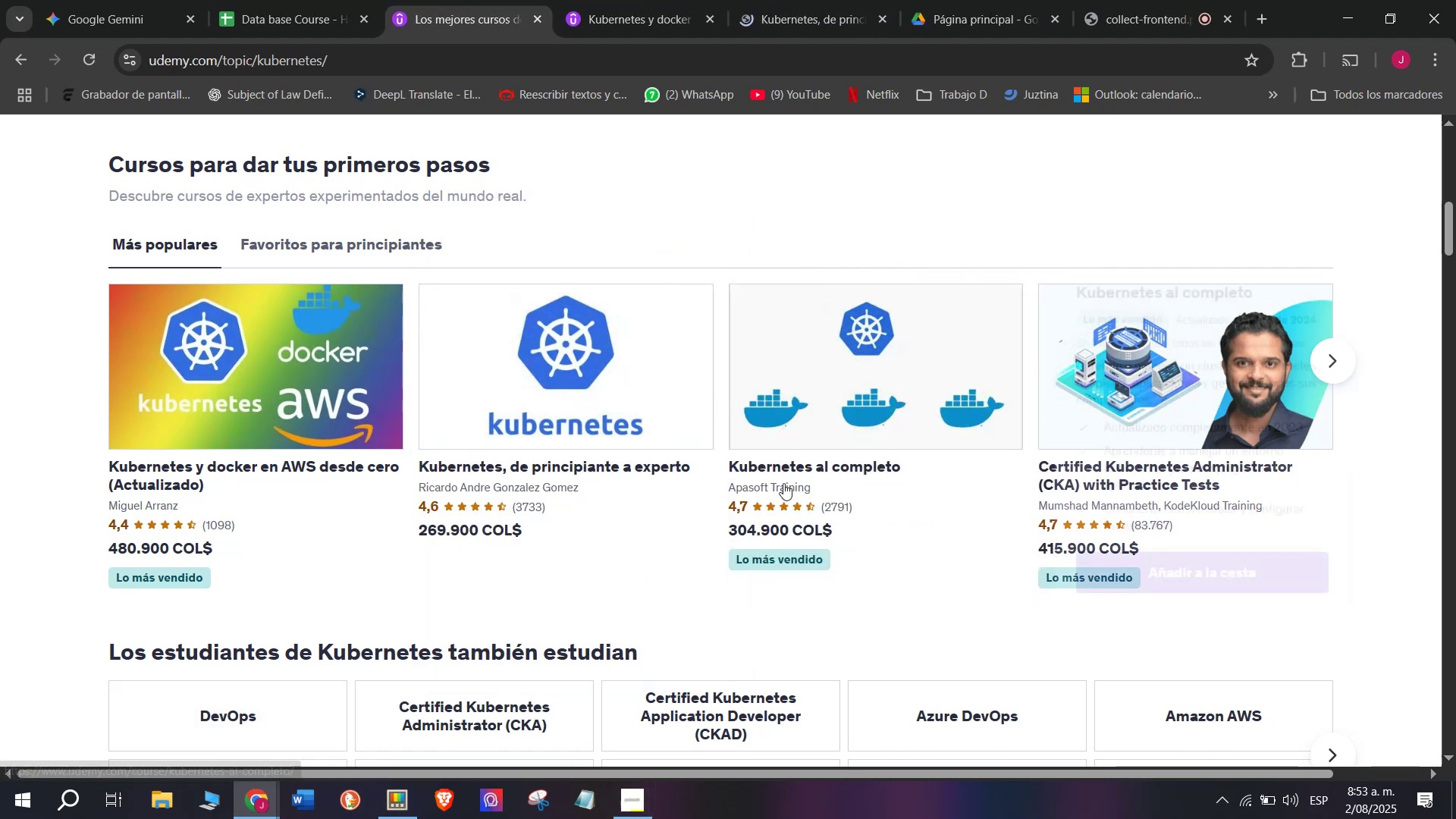 
hold_key(key=ControlLeft, duration=0.36)
left_click([838, 349])
 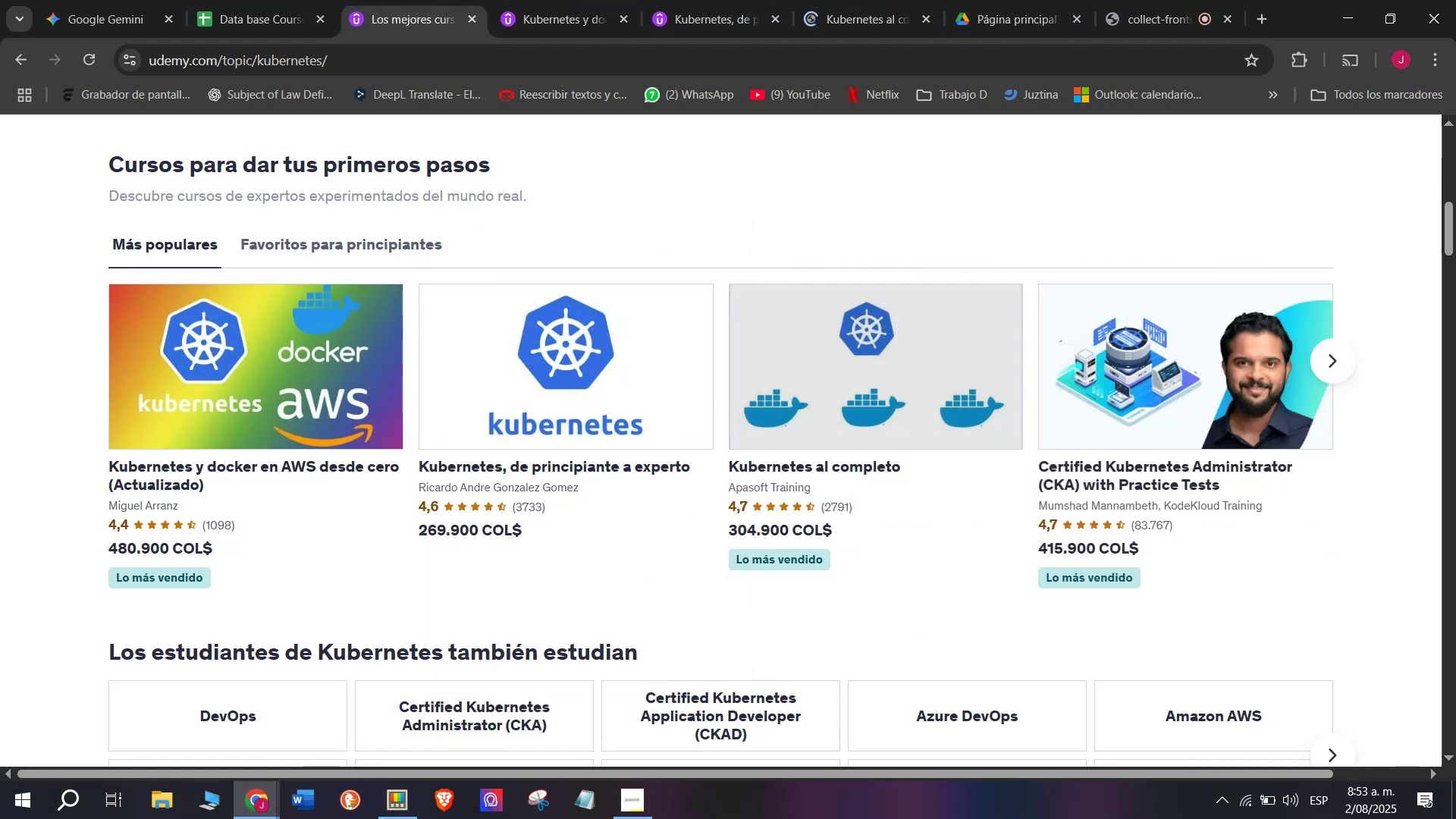 
hold_key(key=ControlLeft, duration=0.47)
left_click([1219, 305])
 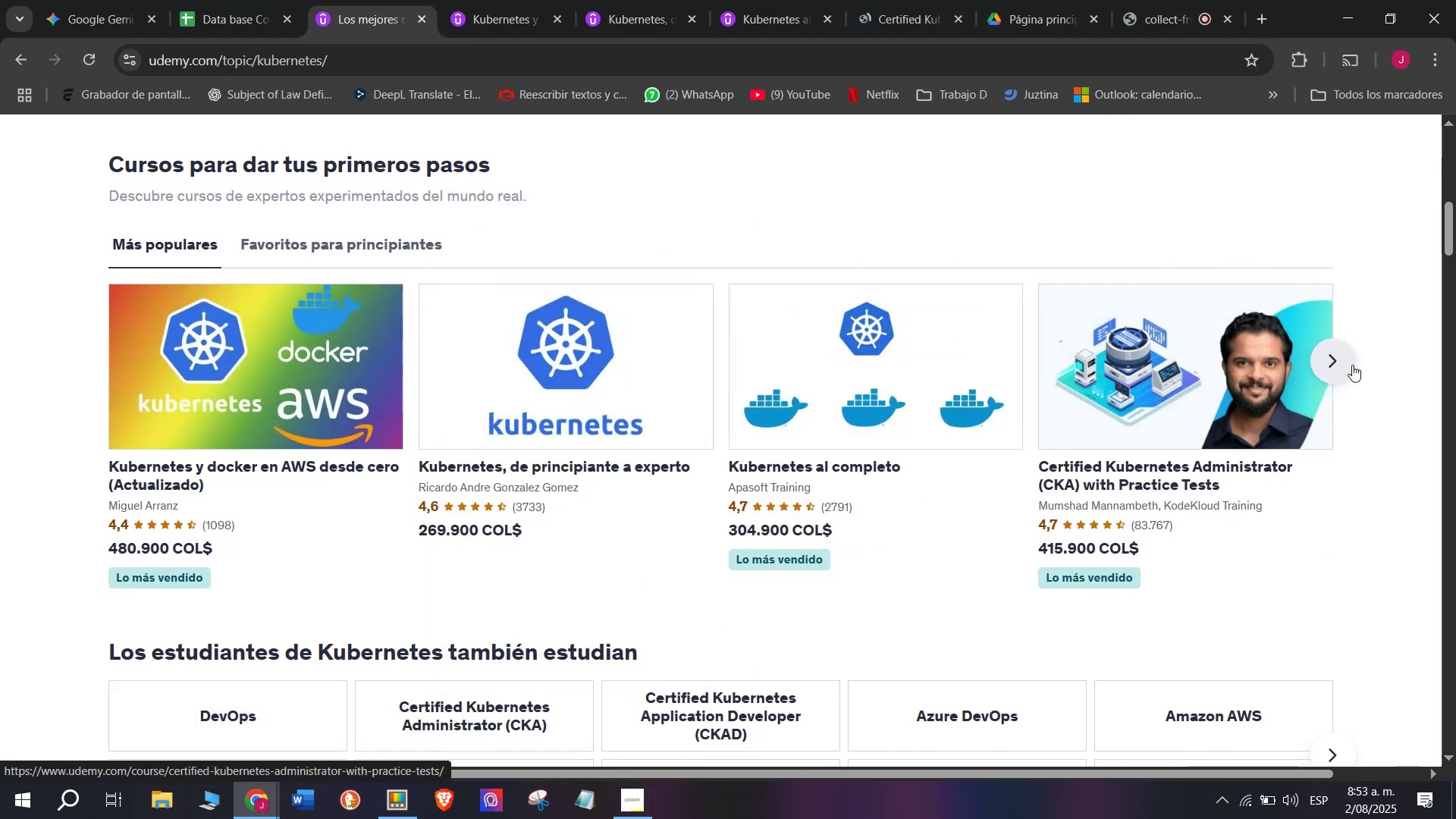 
left_click([1352, 365])
 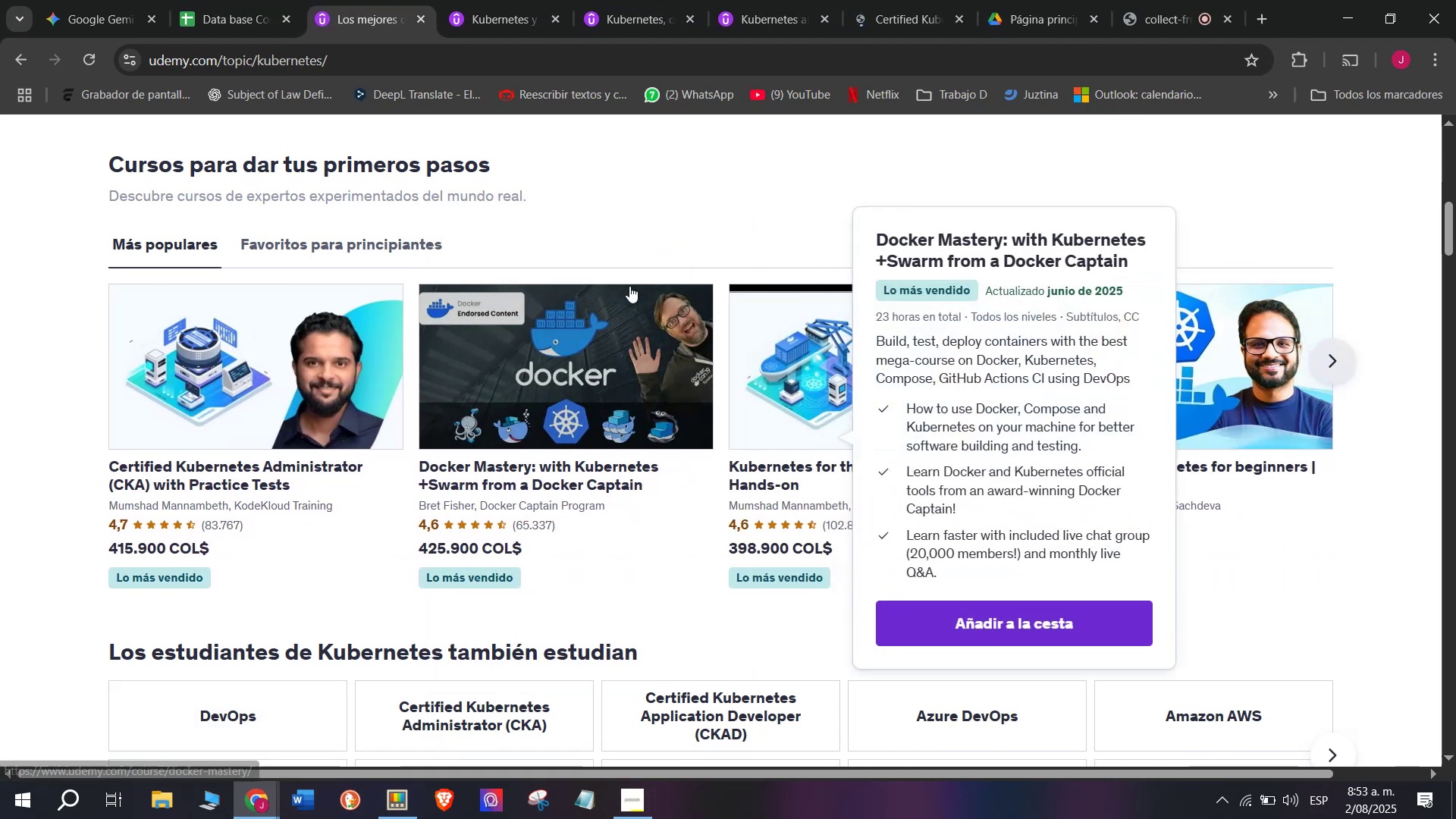 
hold_key(key=ControlLeft, duration=0.32)
left_click([622, 381])
 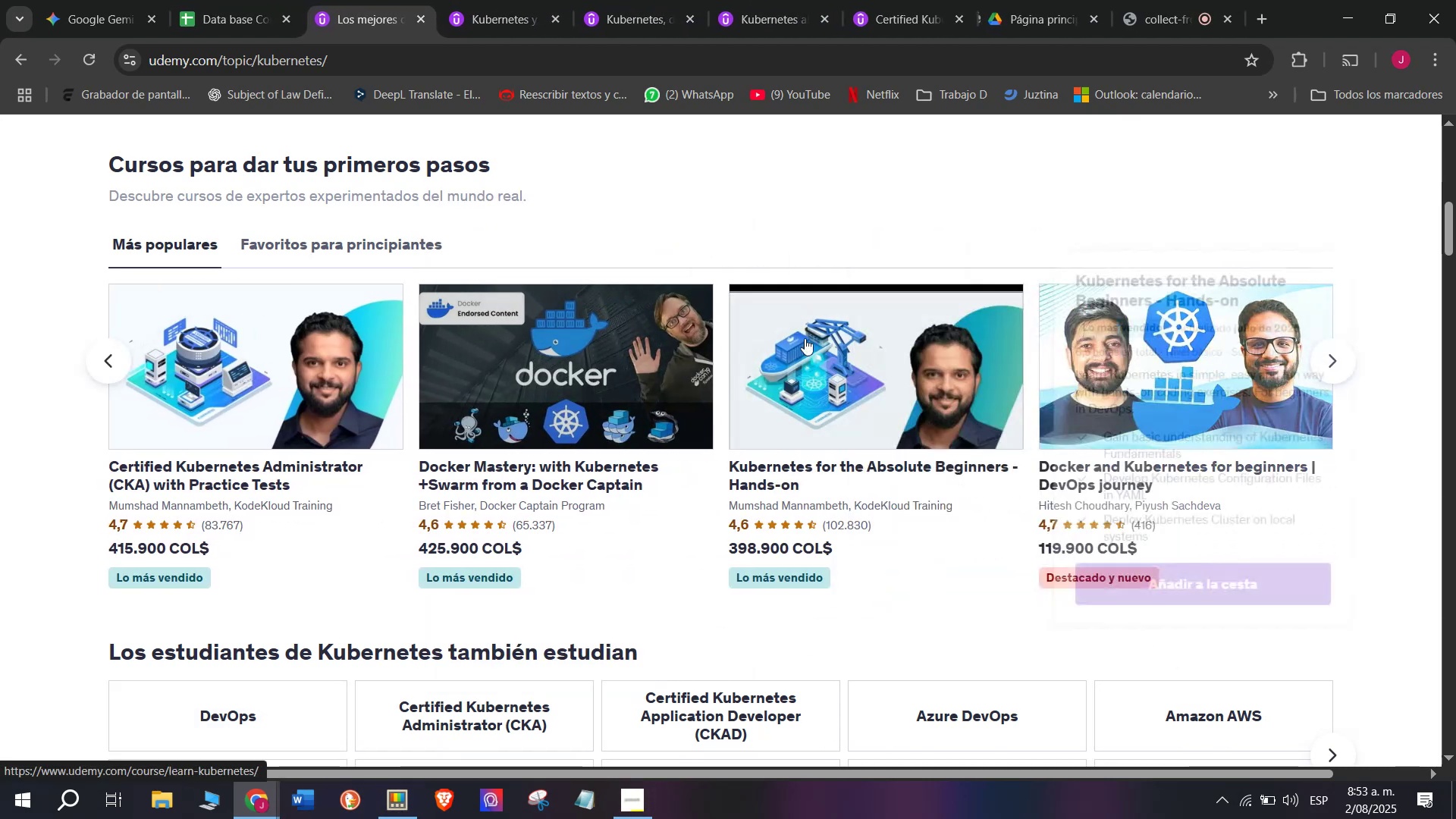 
hold_key(key=ControlLeft, duration=0.33)
left_click([771, 397])
 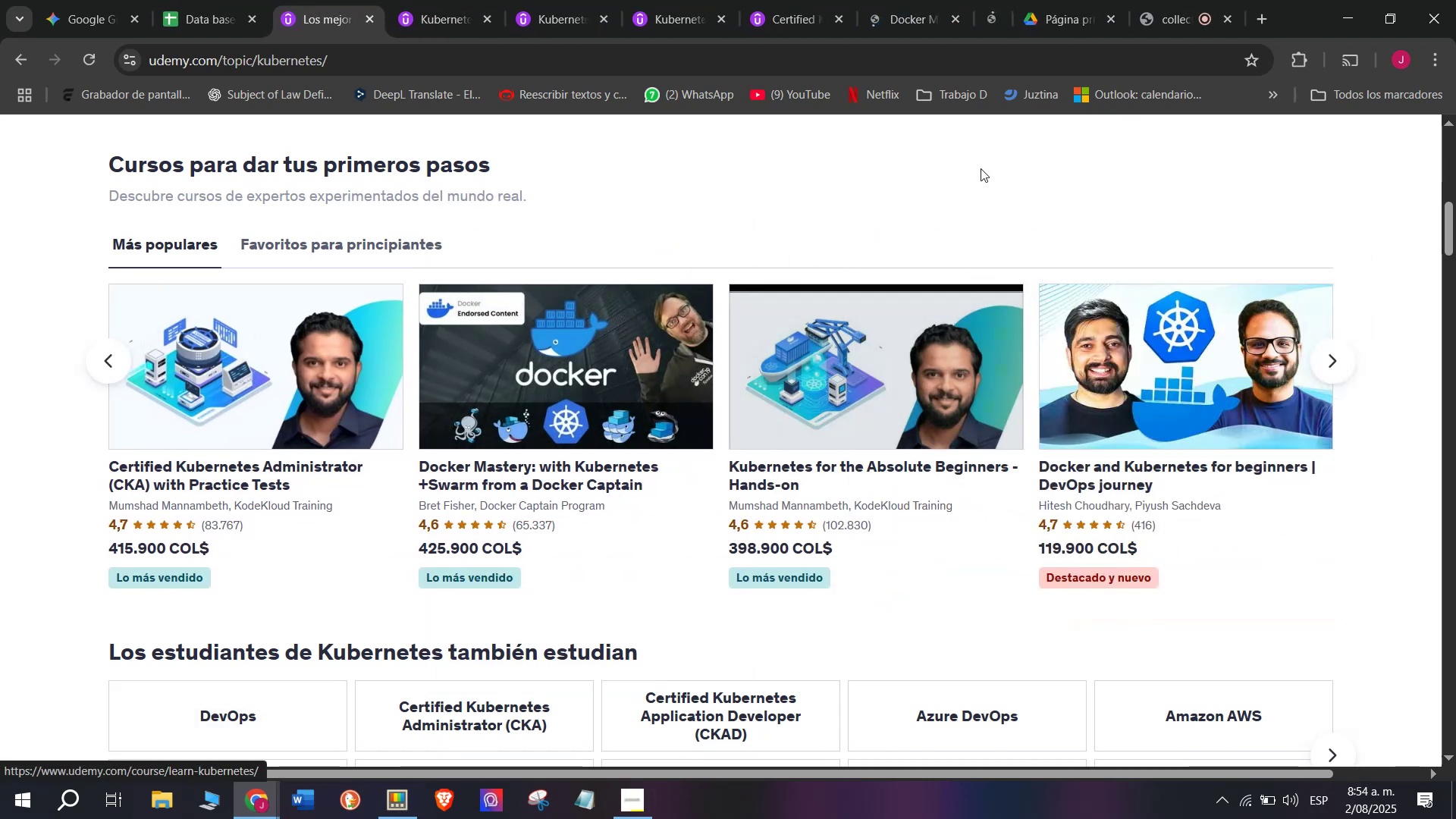 
hold_key(key=ControlLeft, duration=0.32)
left_click([1188, 400])
 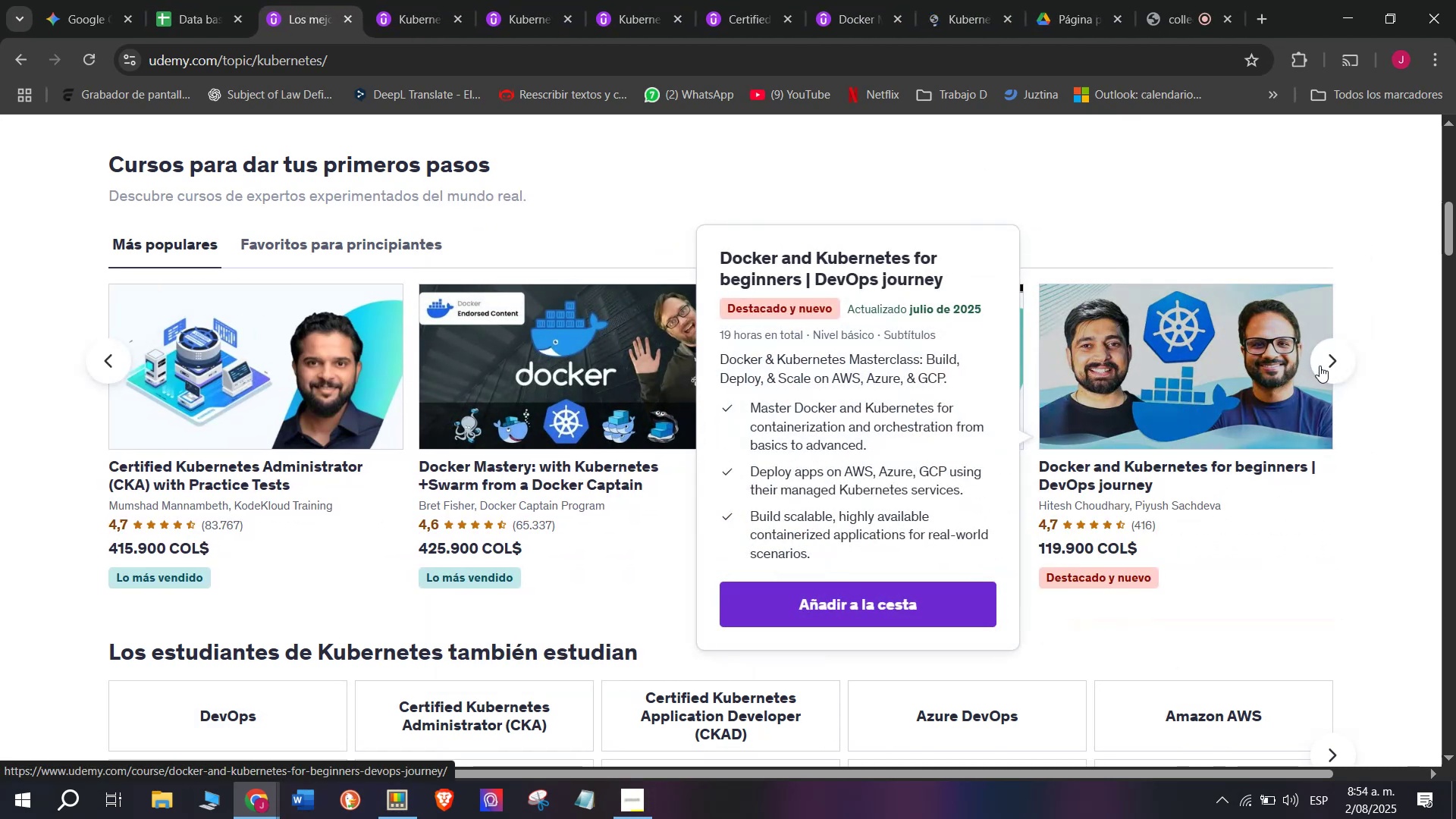 
left_click([1320, 366])
 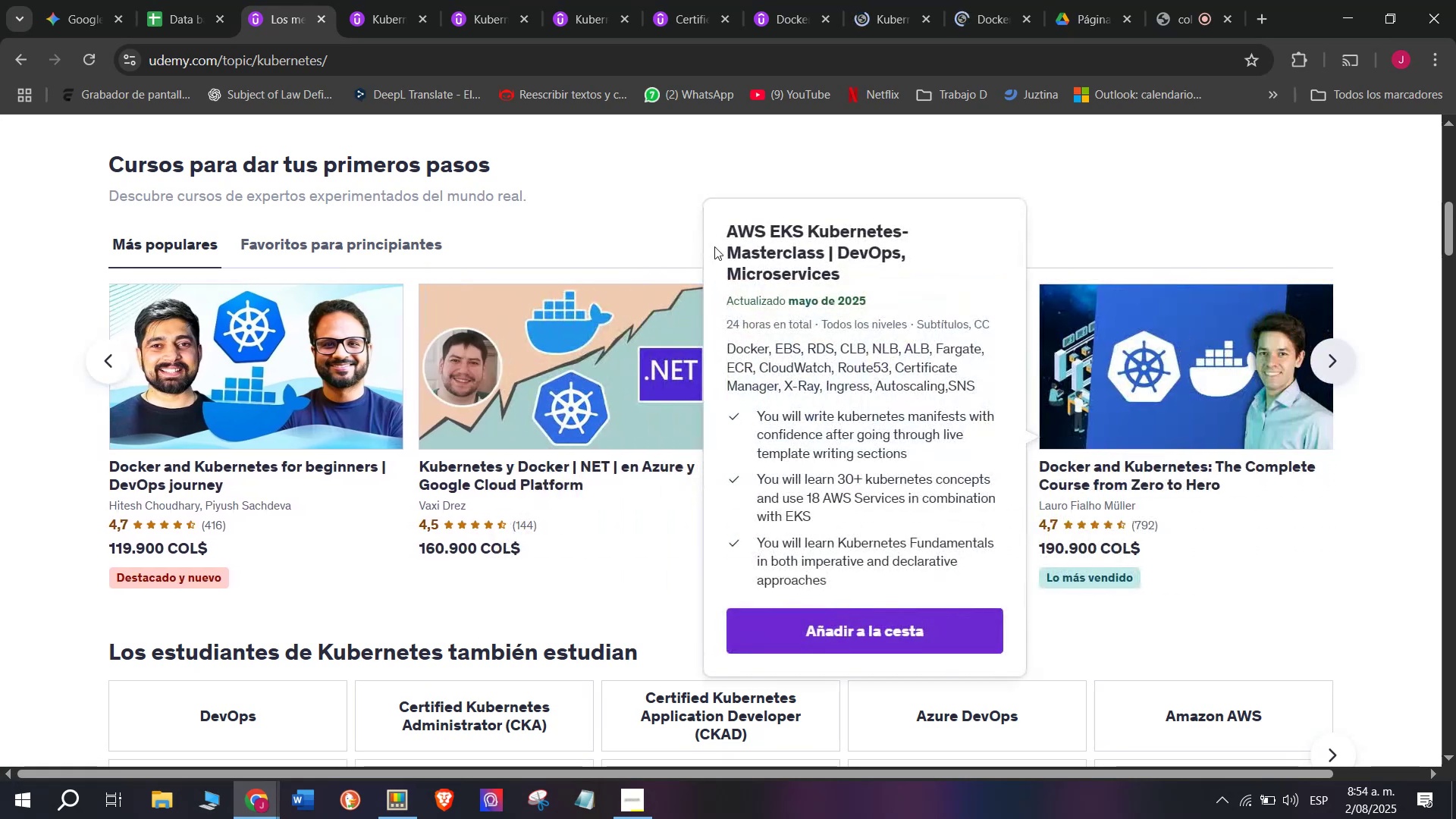 
hold_key(key=ControlLeft, duration=0.37)
left_click([488, 338])
 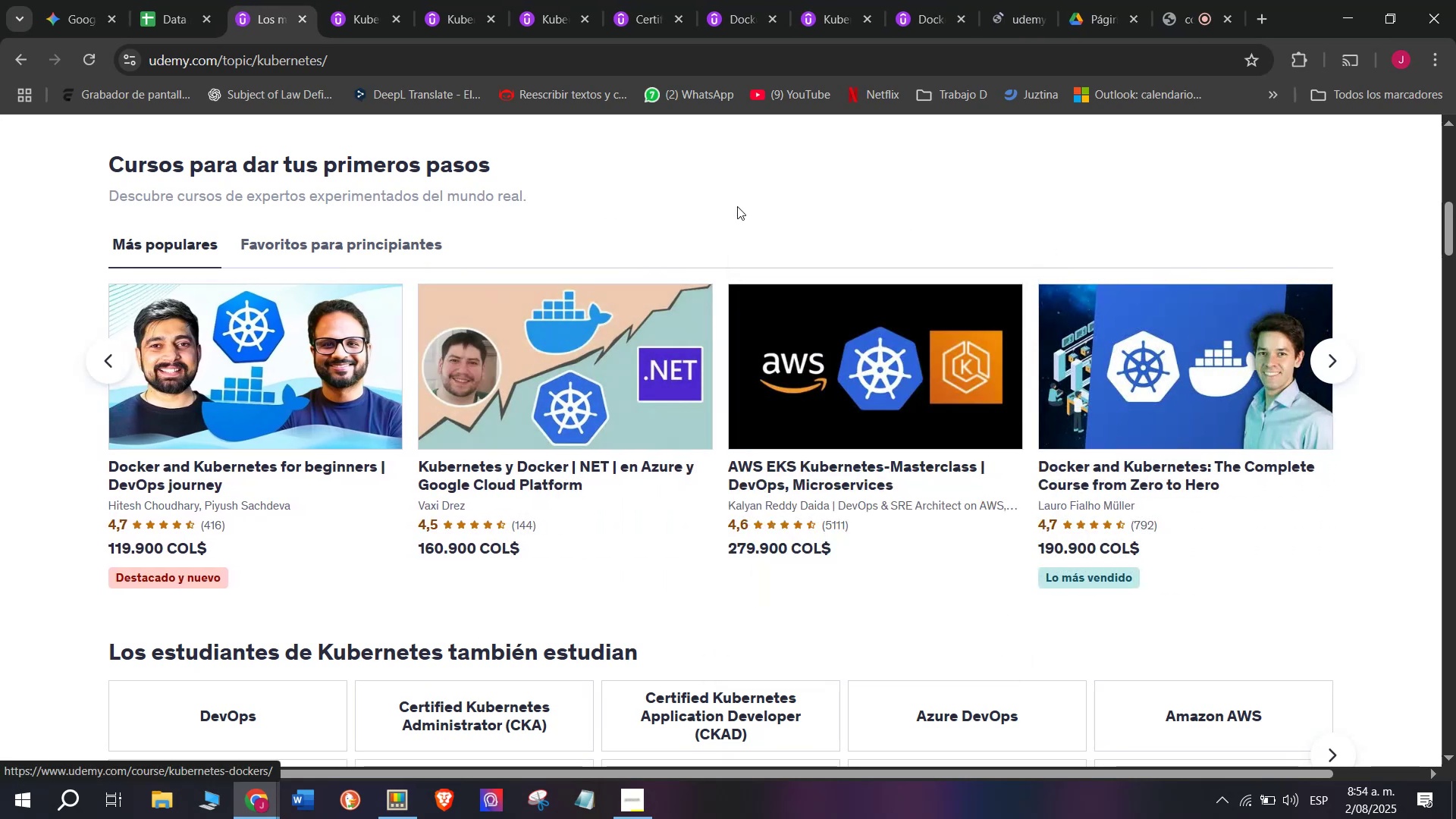 
hold_key(key=ControlLeft, duration=0.32)
left_click([849, 399])
 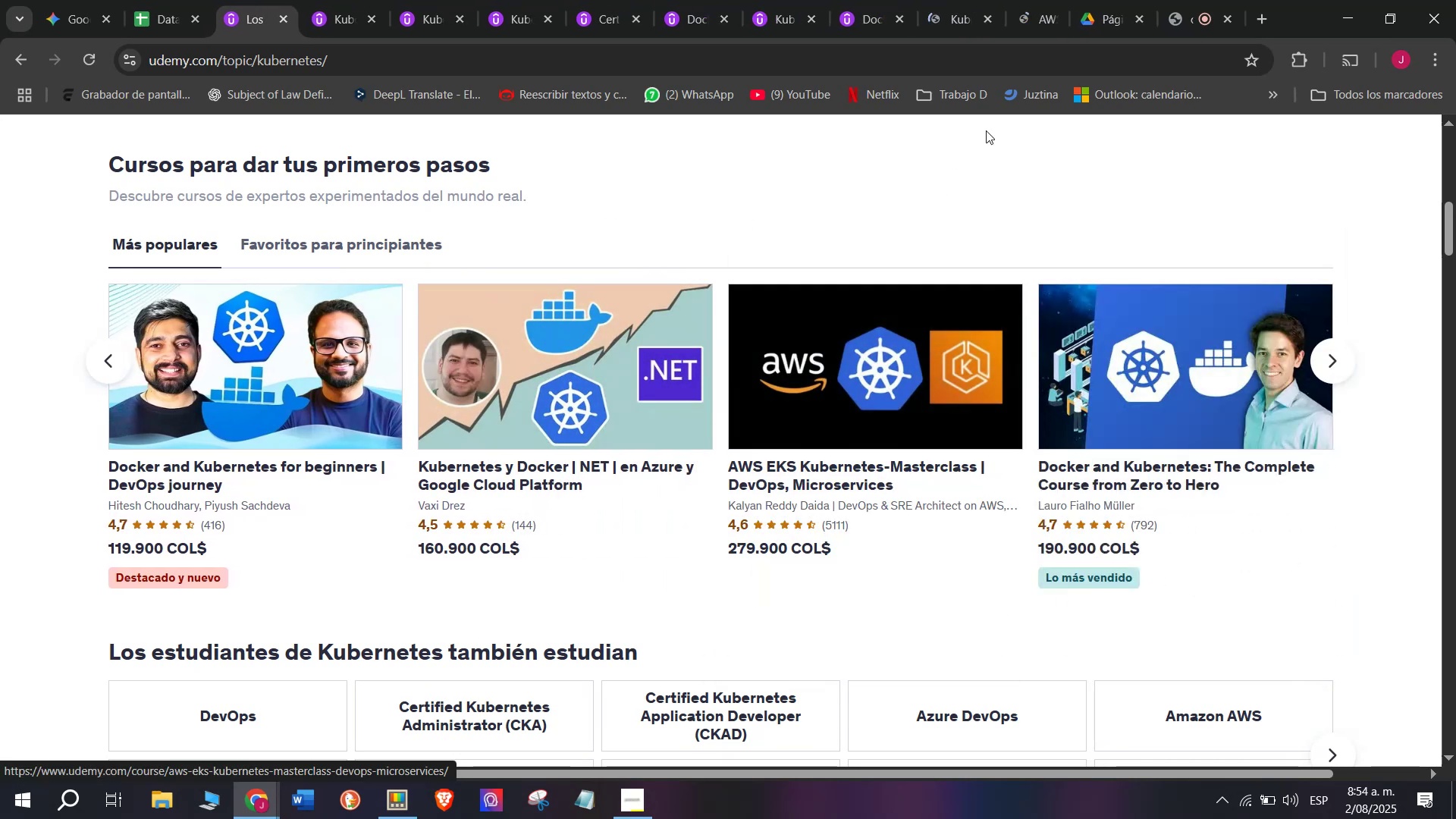 
hold_key(key=ControlLeft, duration=0.37)
left_click([1116, 418])
 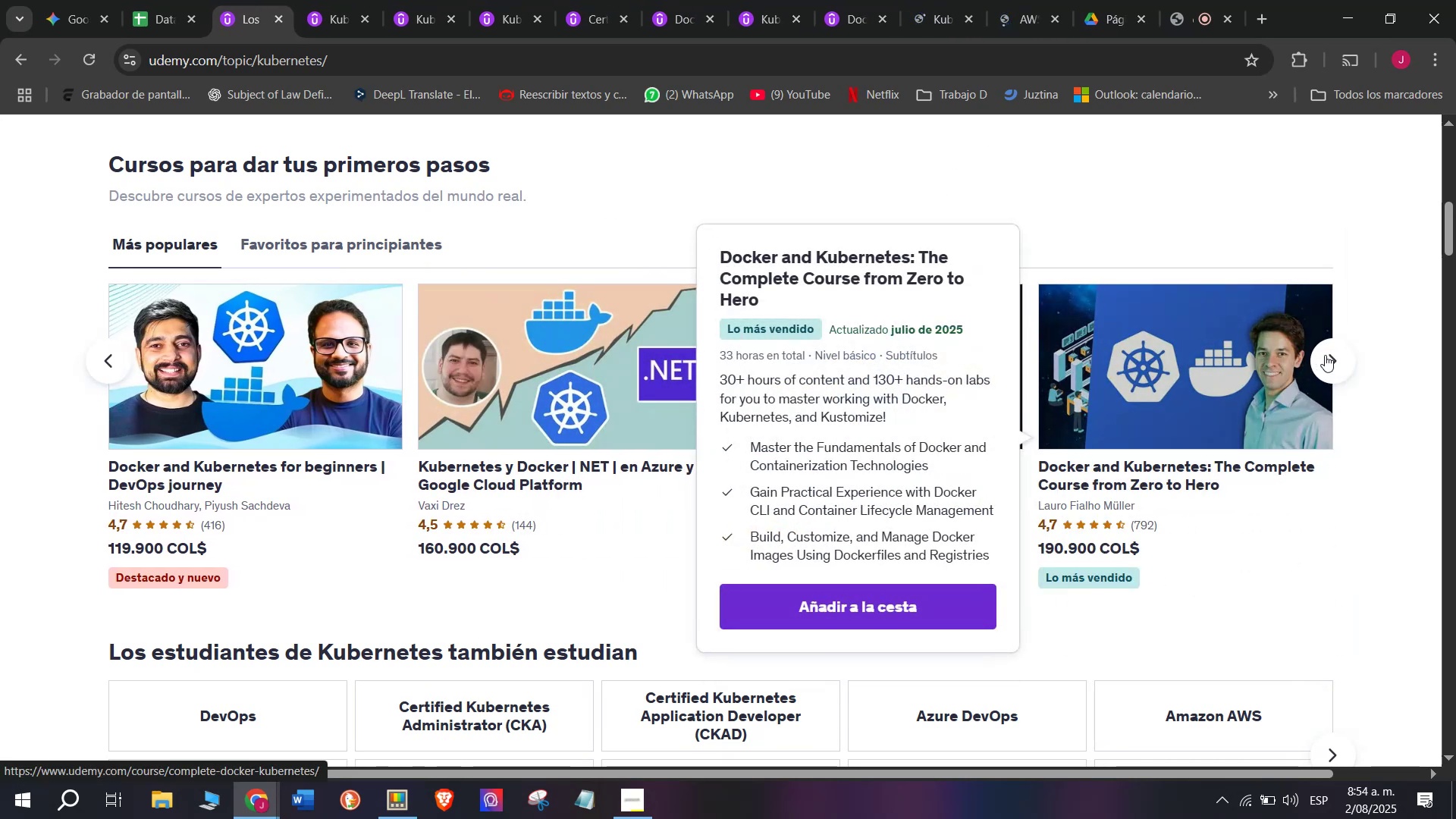 
left_click([1326, 356])
 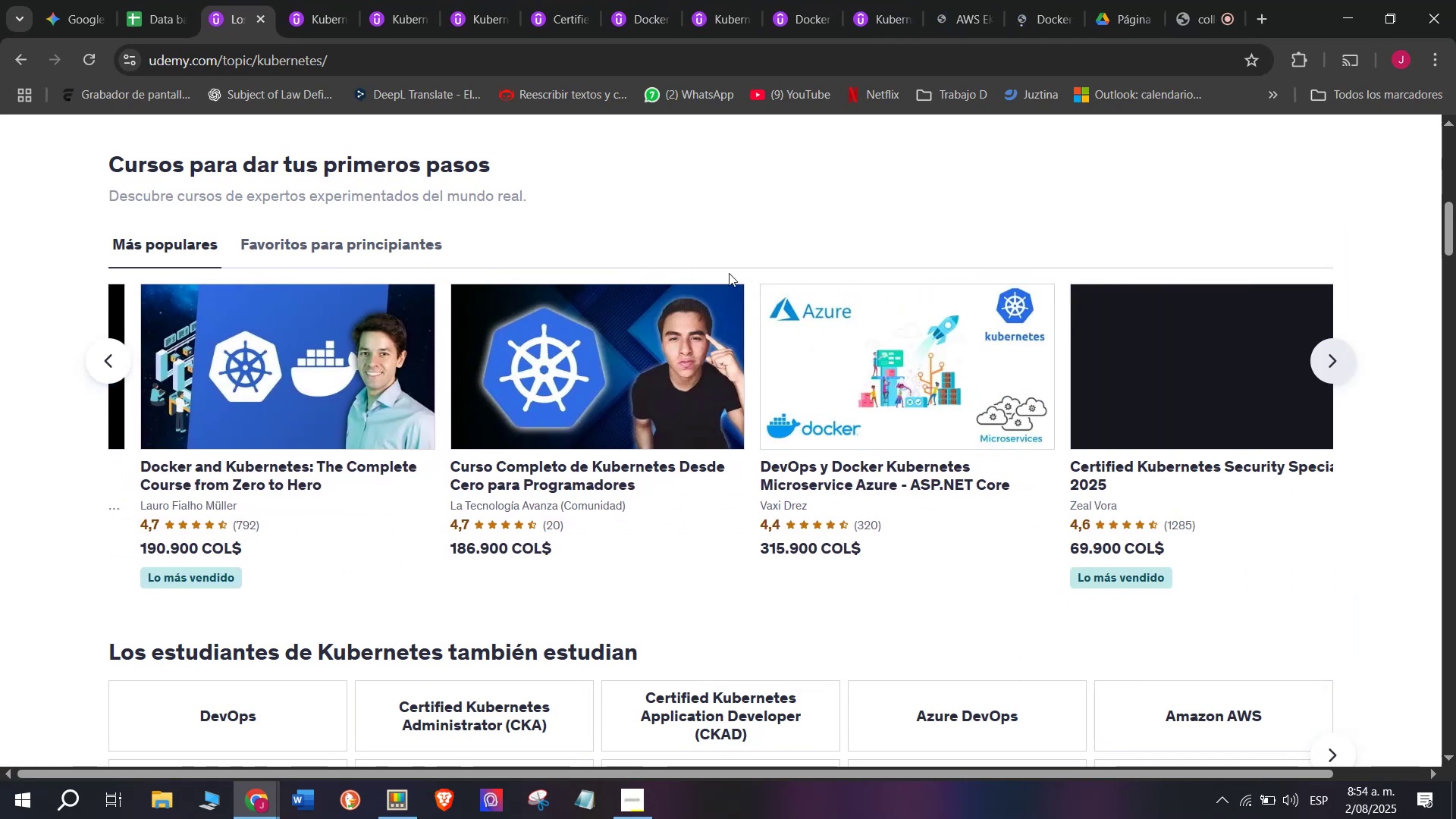 
hold_key(key=ControlLeft, duration=0.31)
left_click([511, 438])
 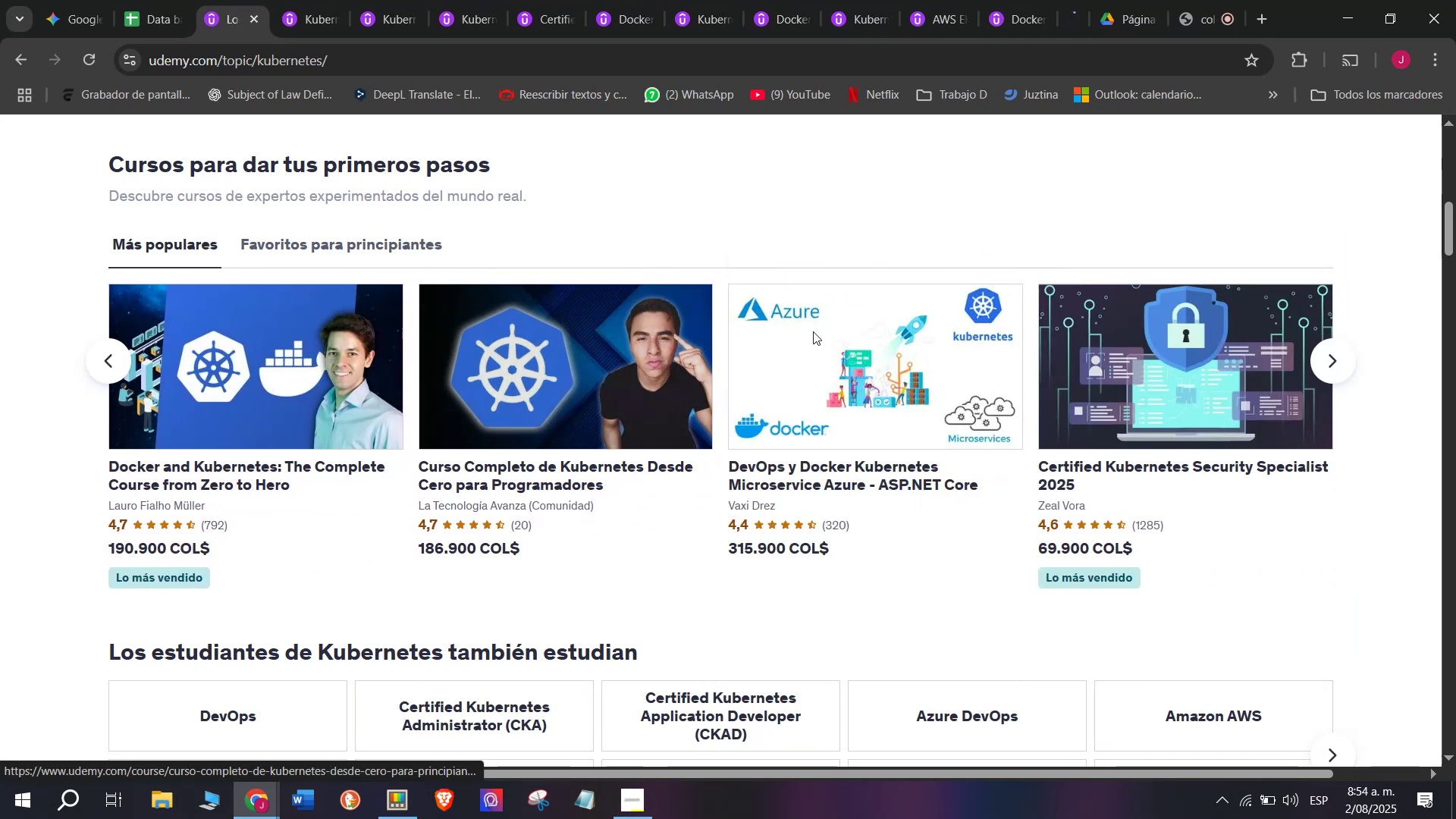 
hold_key(key=ControlLeft, duration=0.34)
left_click([827, 389])
 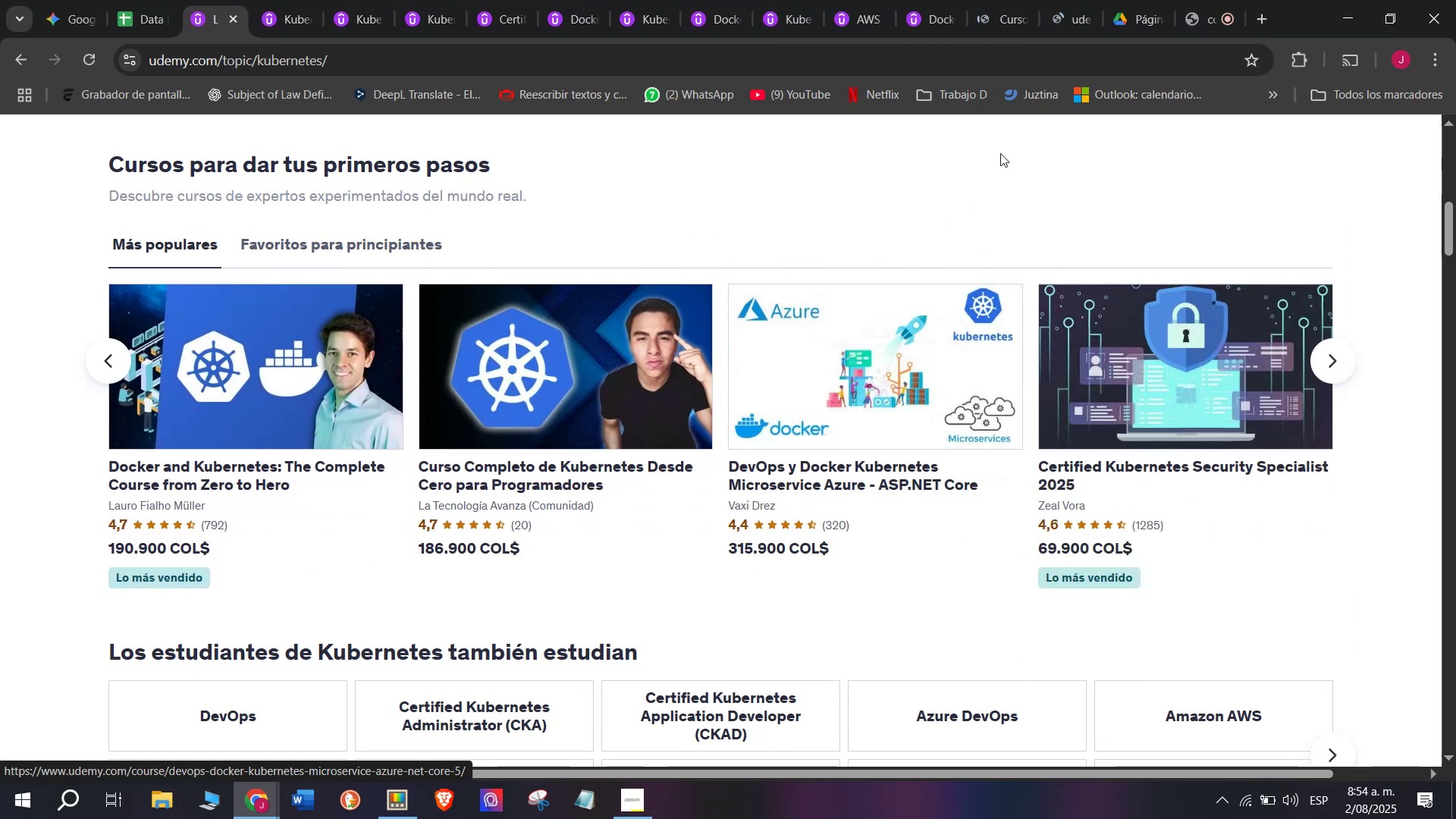 
hold_key(key=ControlLeft, duration=0.35)
left_click([1189, 353])
 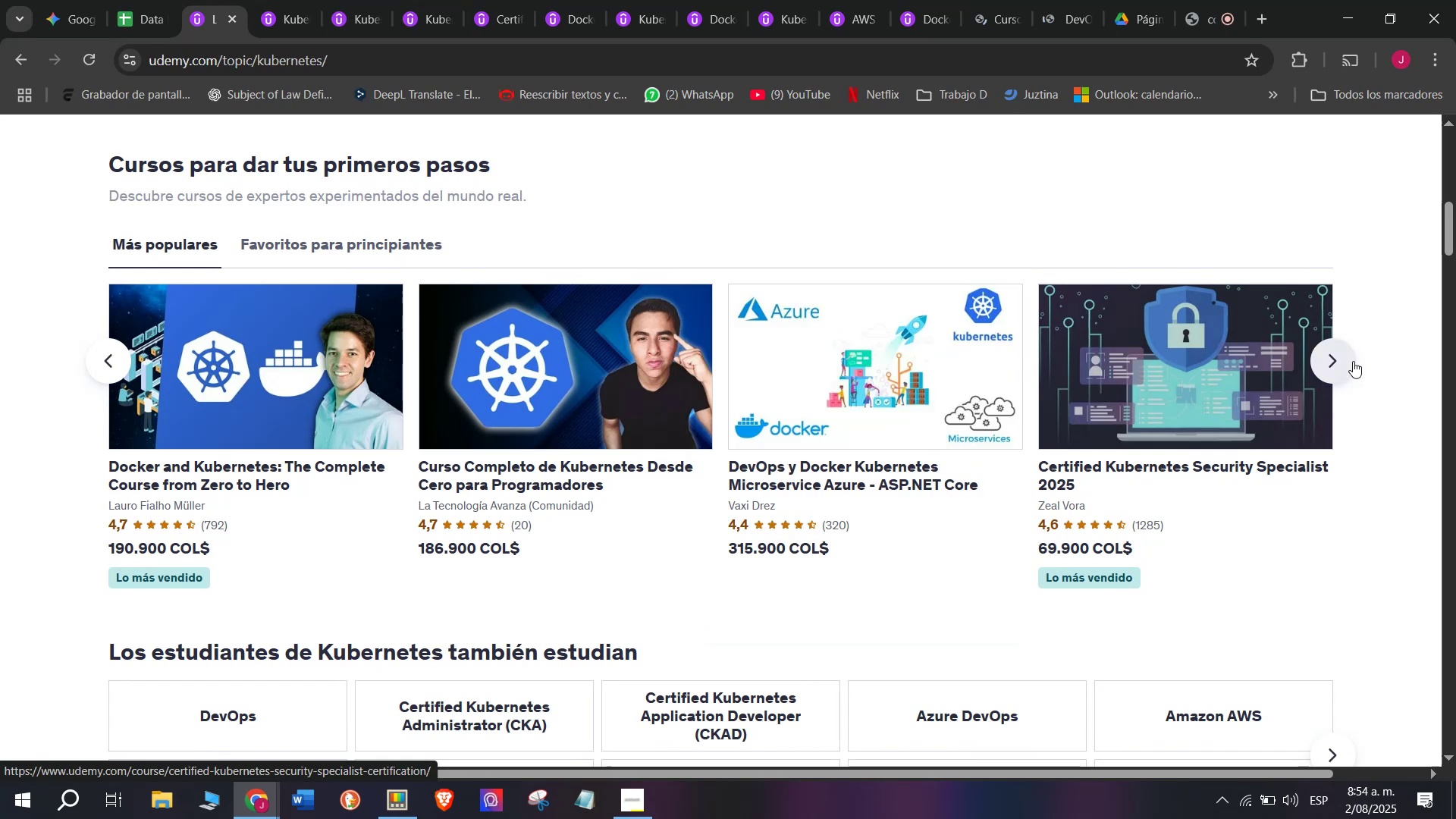 
left_click([1350, 361])
 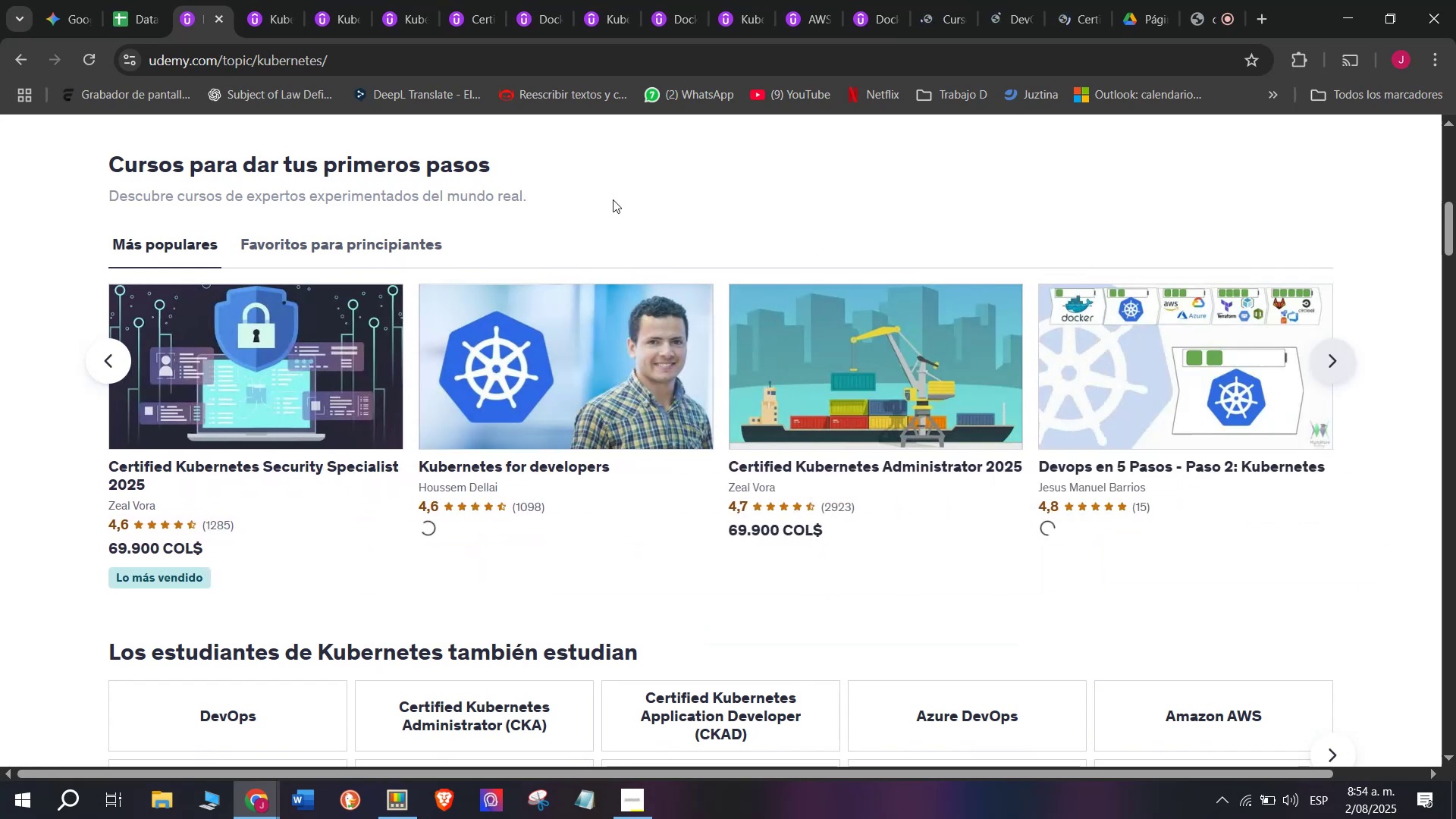 
hold_key(key=ControlLeft, duration=0.34)
left_click([510, 405])
 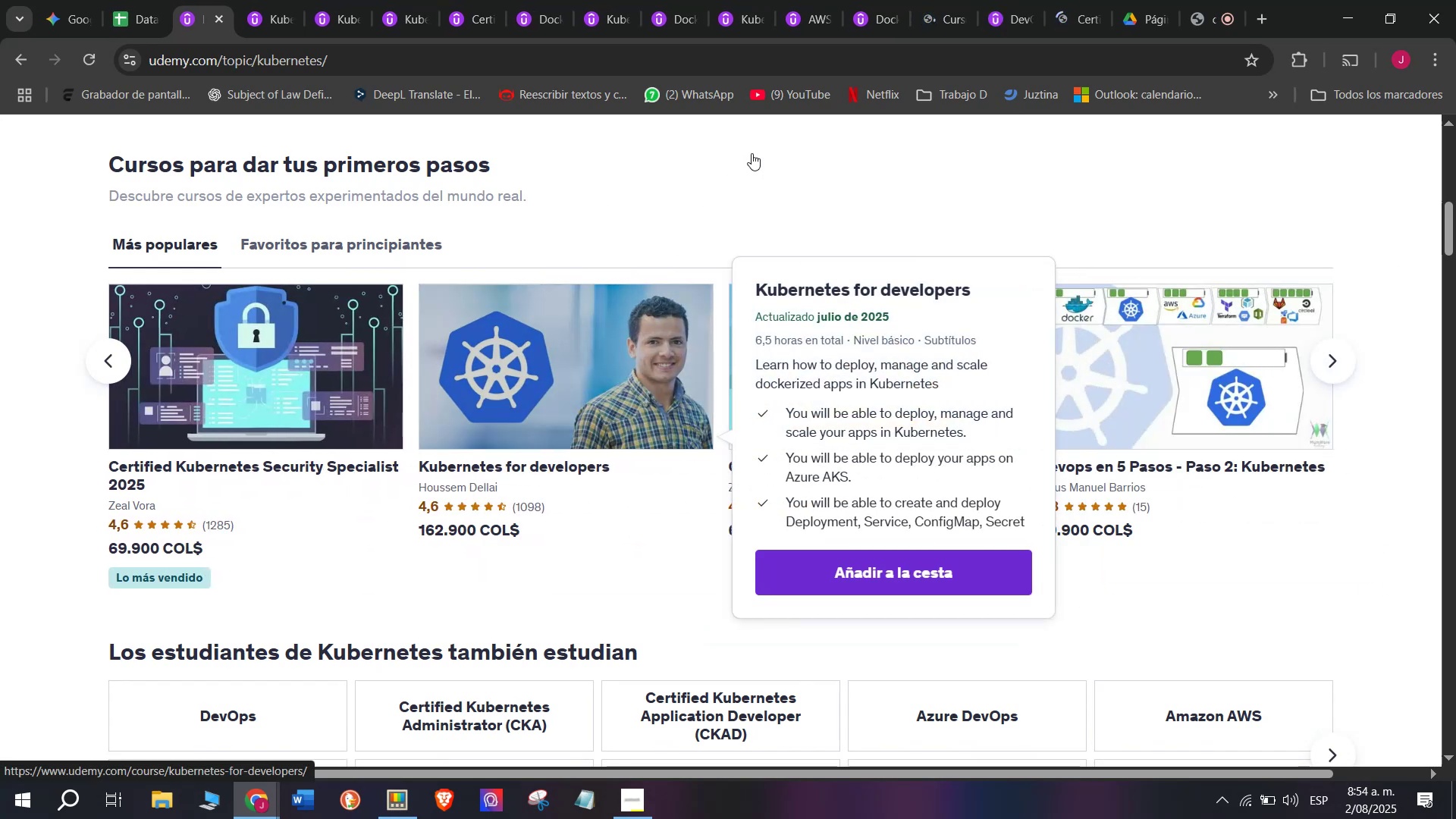 
hold_key(key=ControlLeft, duration=0.32)
 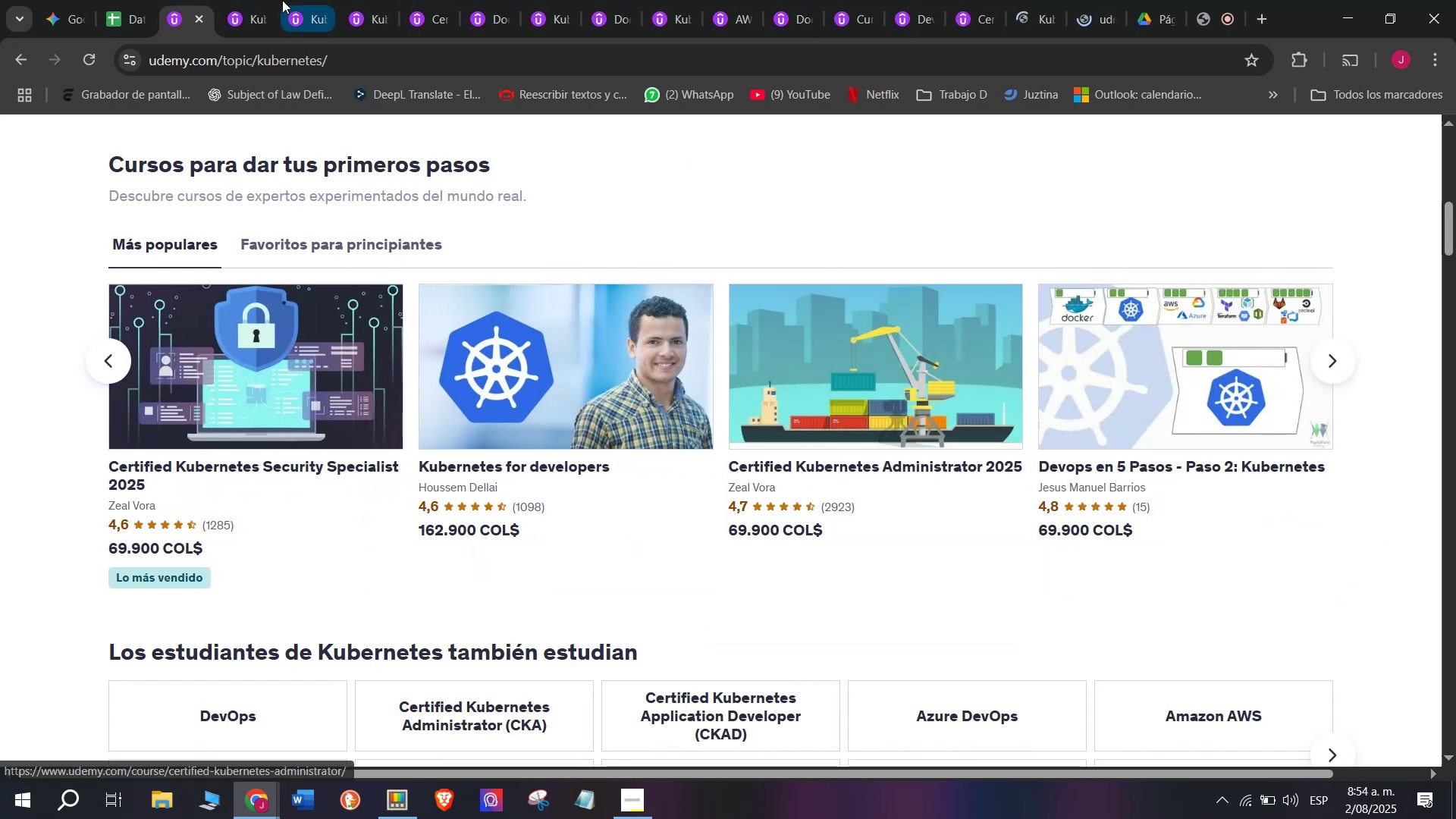 
left_click_drag(start_coordinate=[177, 0], to_coordinate=[1080, 0])
 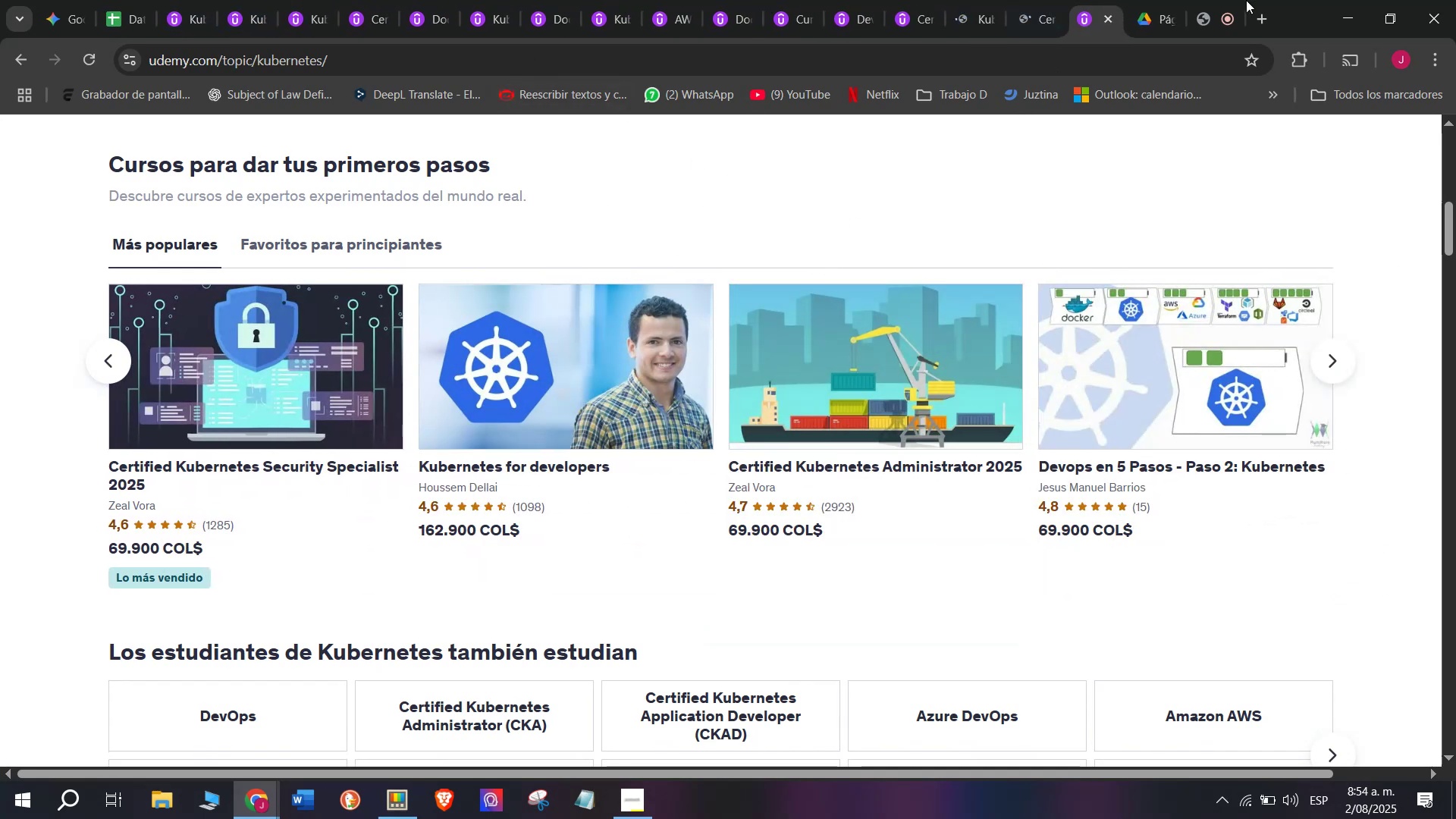 
left_click([1222, 0])
 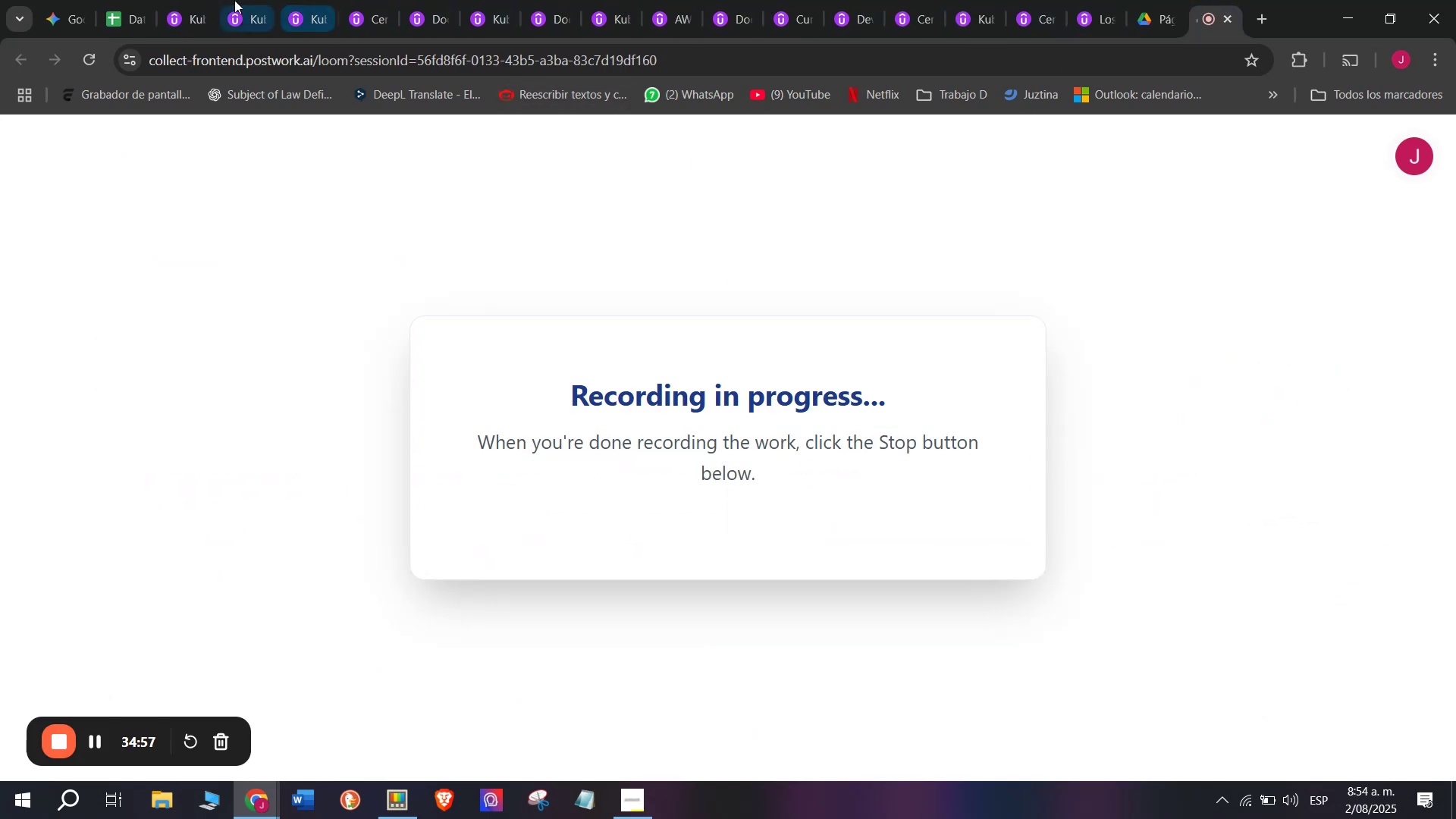 
left_click([212, 0])
 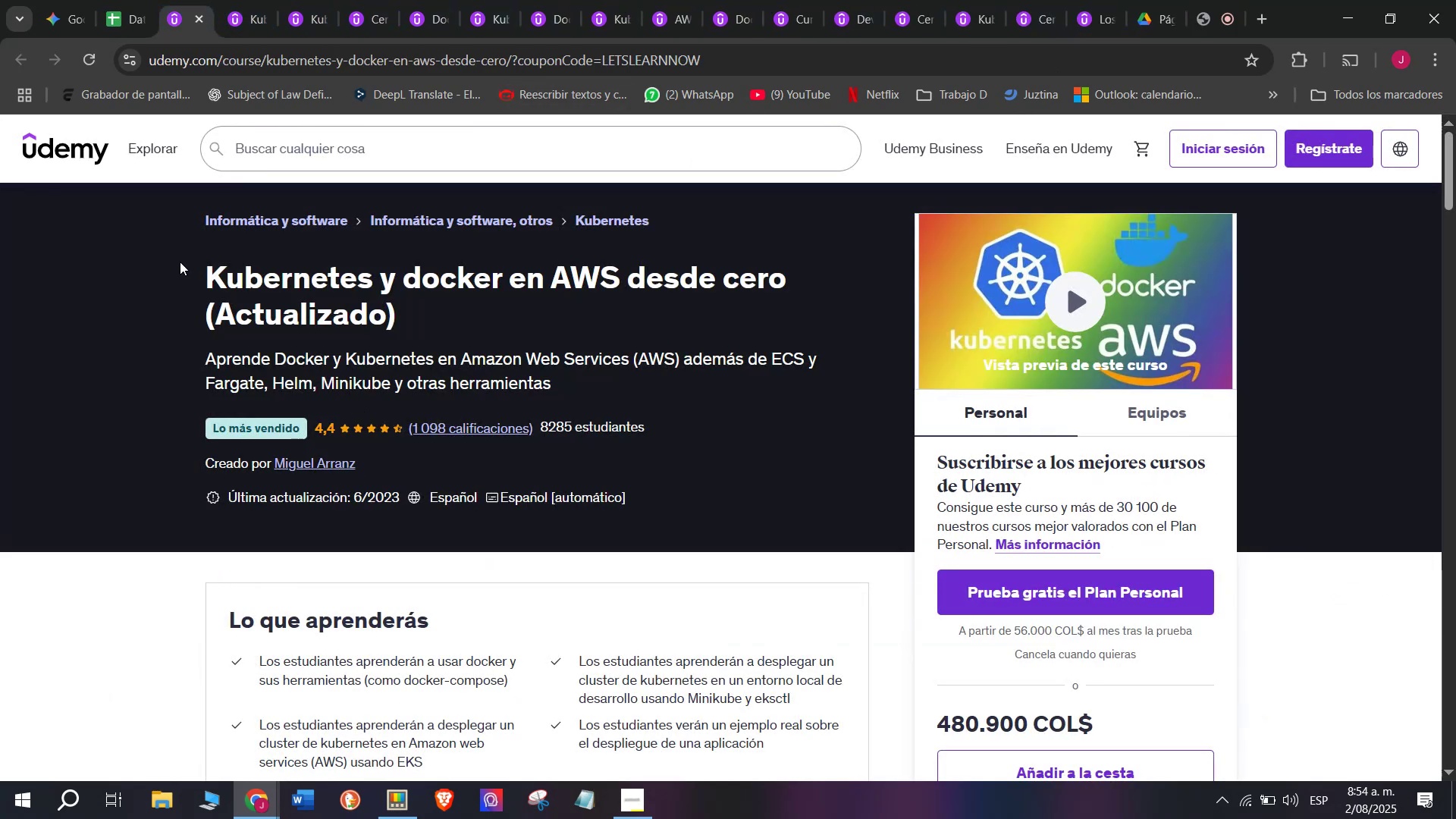 
left_click_drag(start_coordinate=[178, 256], to_coordinate=[497, 322])
 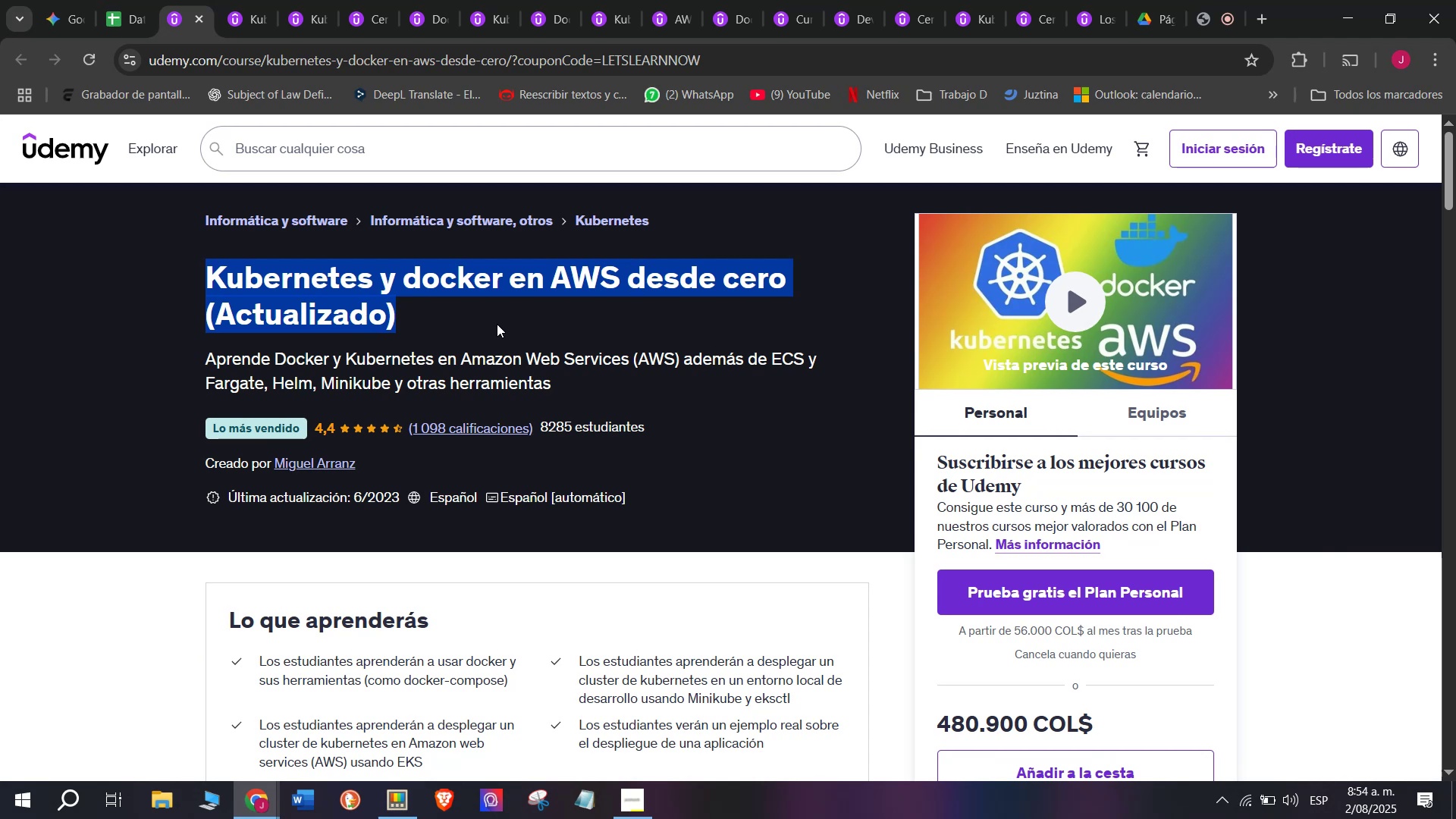 
key(Control+ControlLeft)
 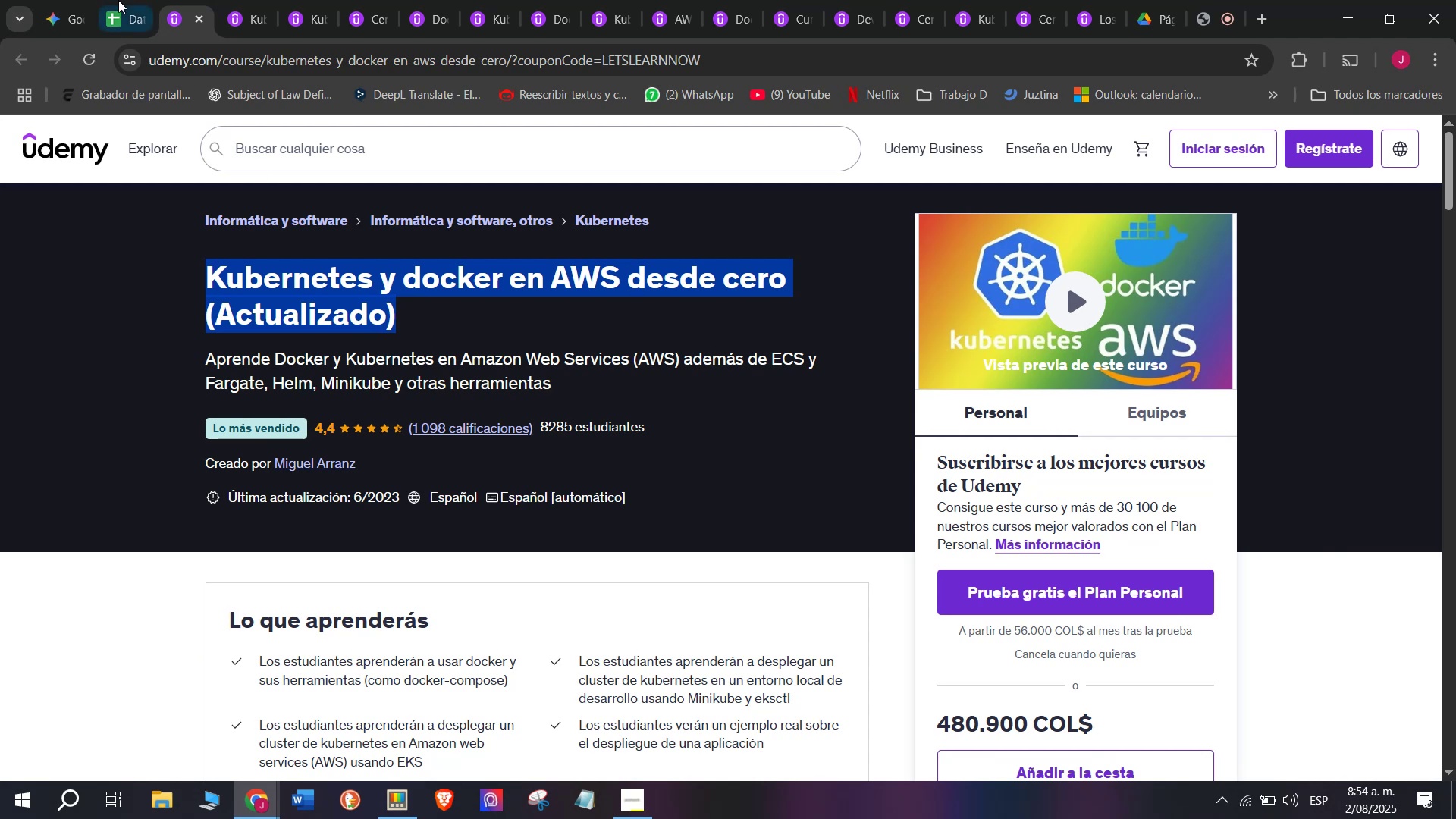 
key(Break)
 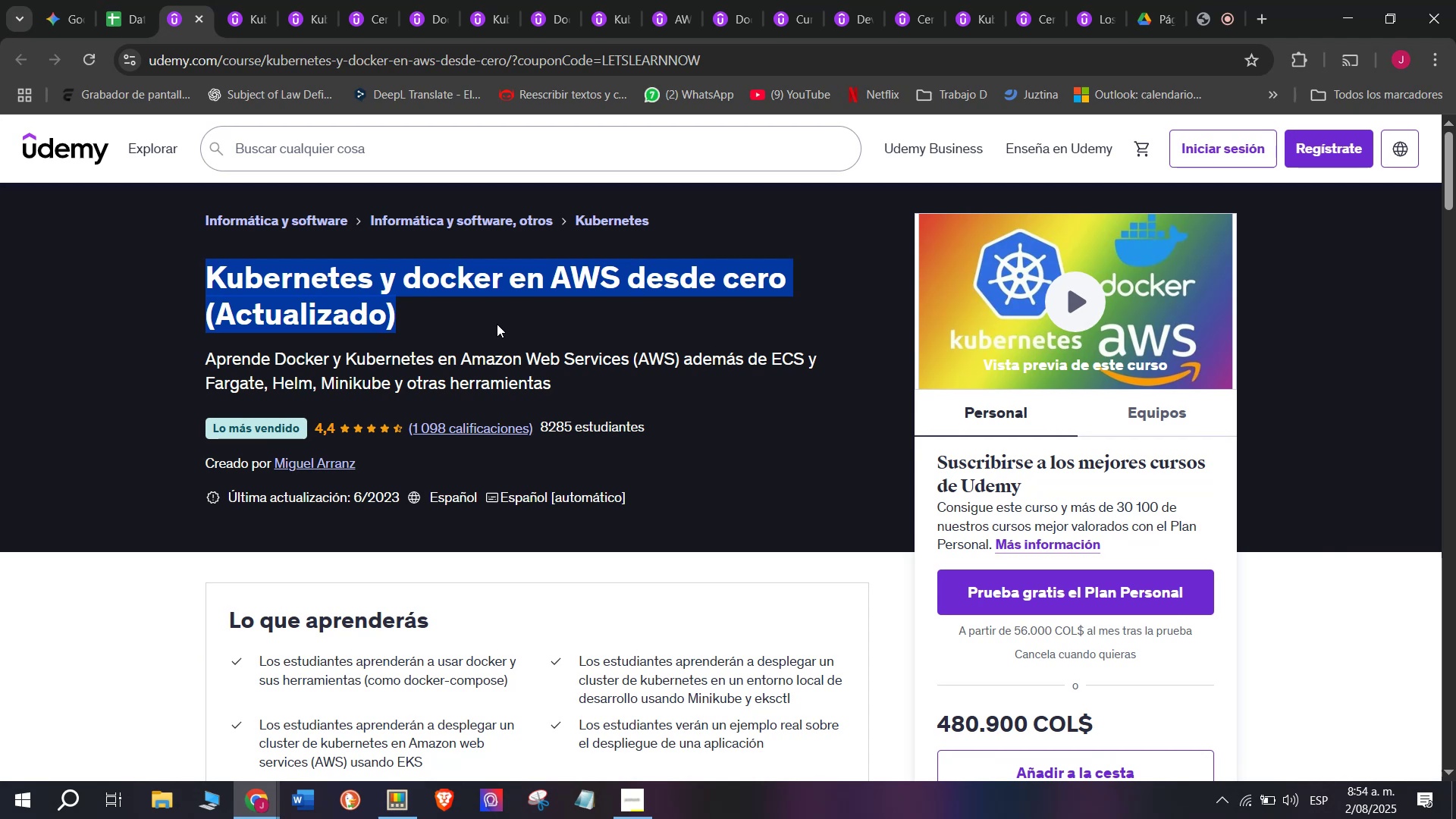 
key(Control+C)
 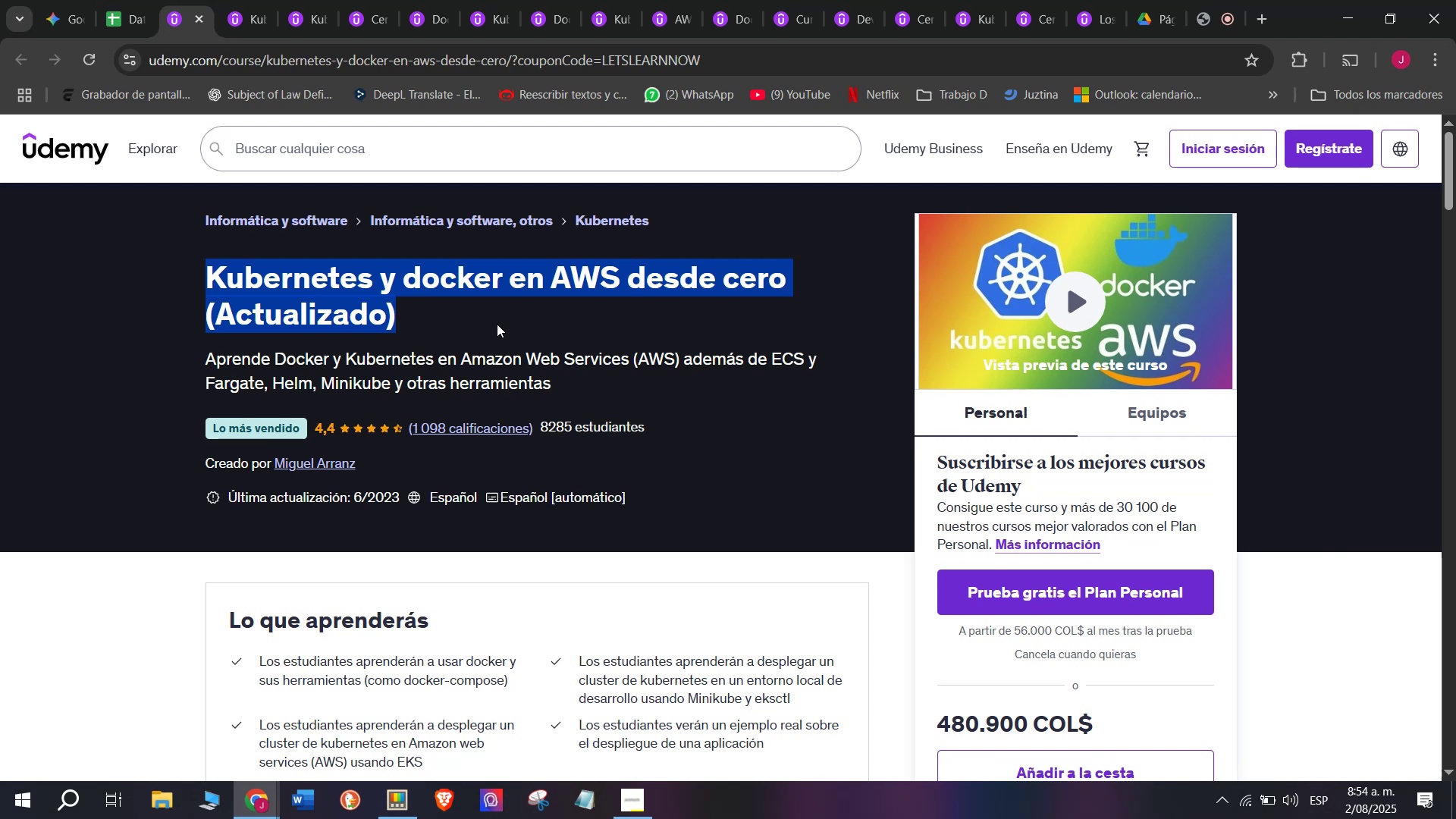 
key(Break)
 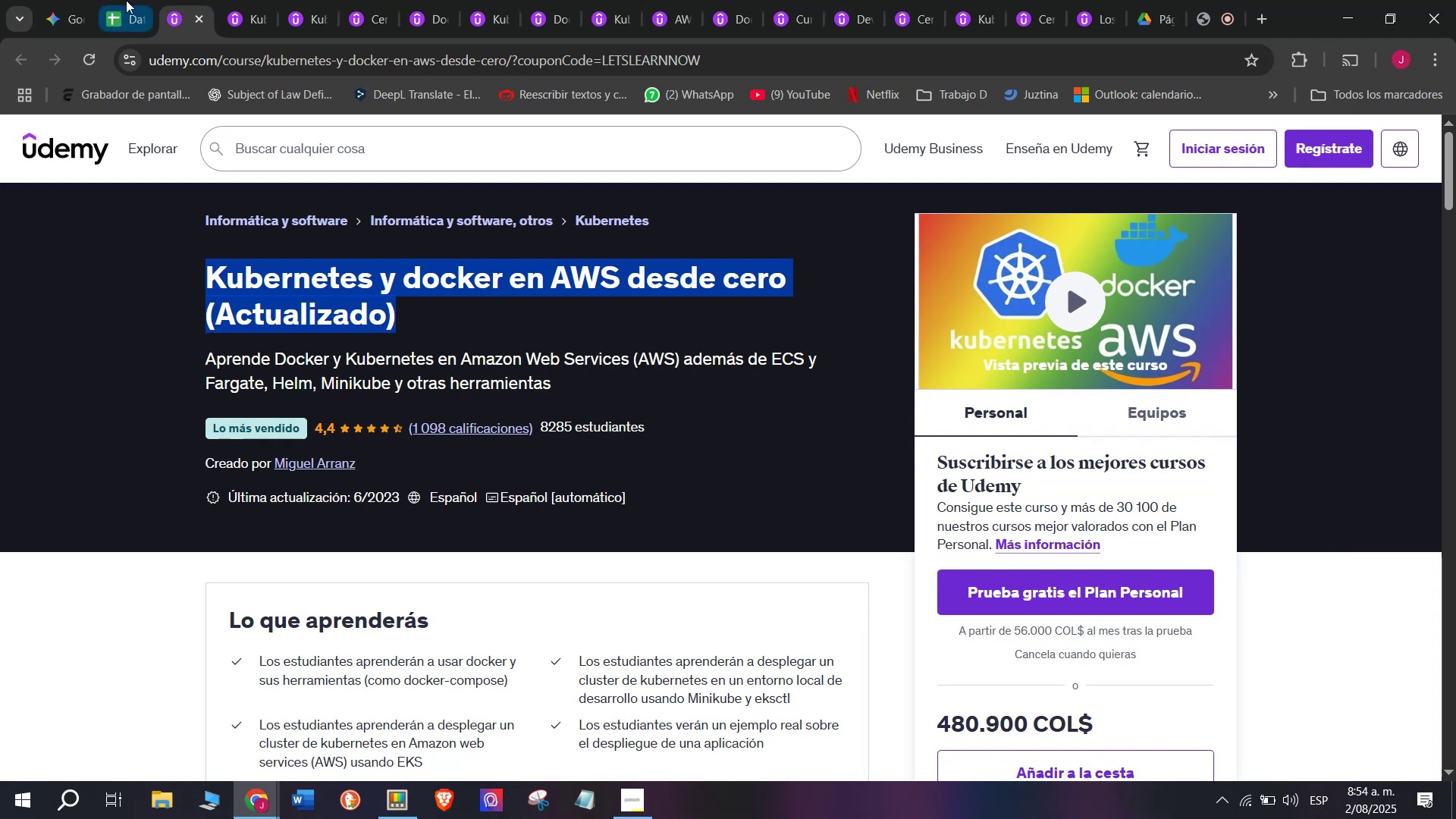 
key(Control+ControlLeft)
 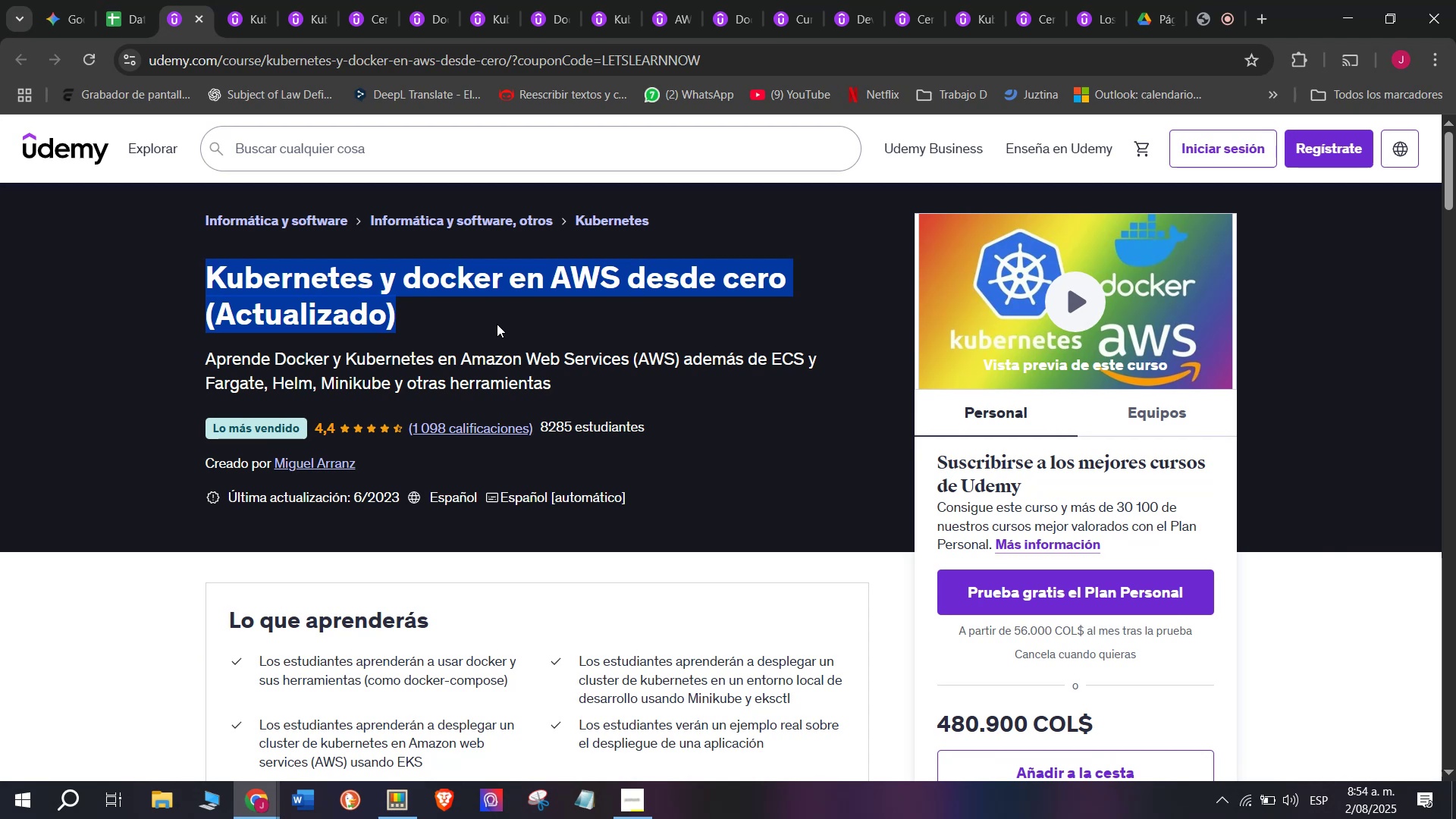 
key(Control+C)
 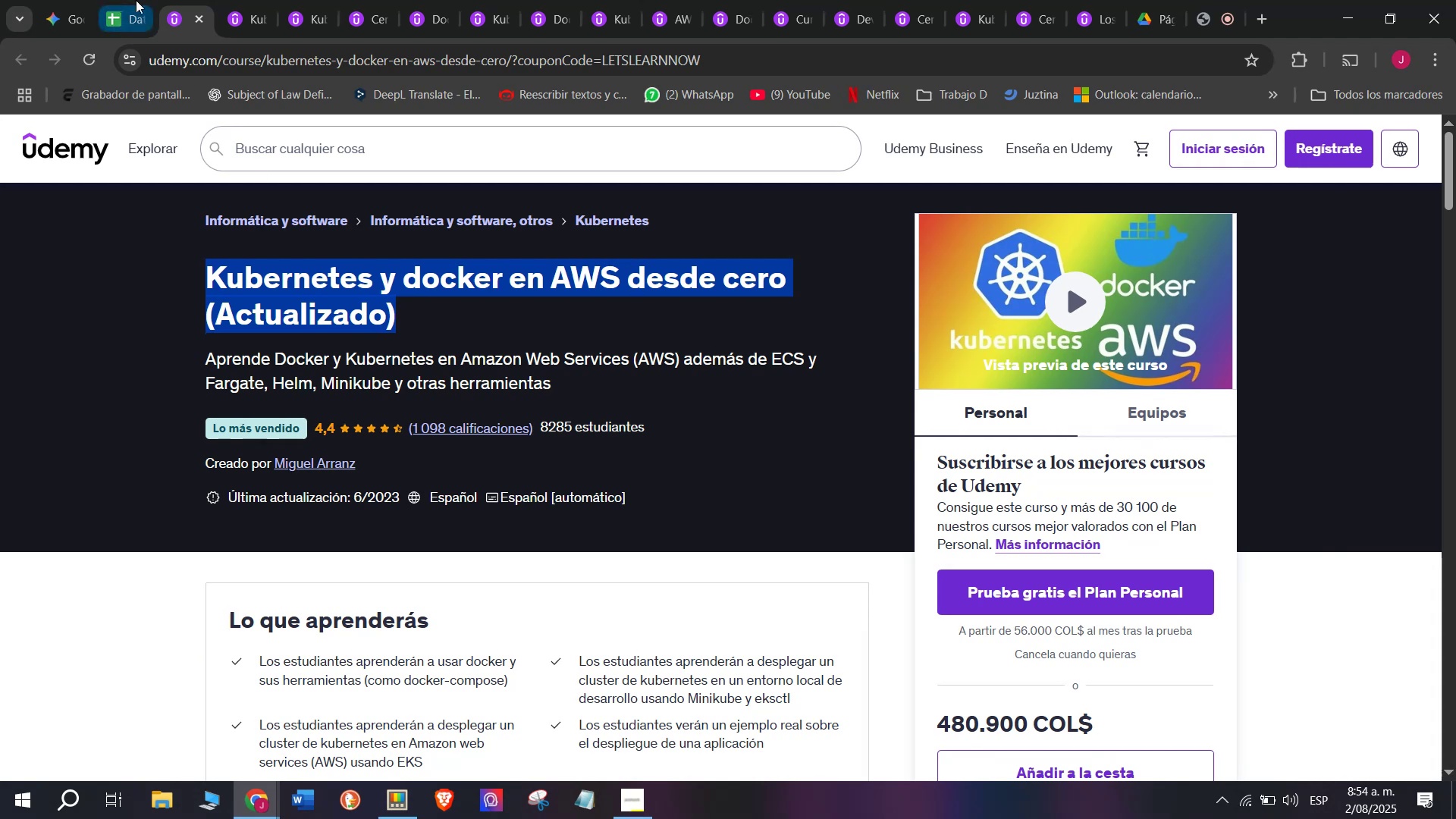 
left_click([140, 0])
 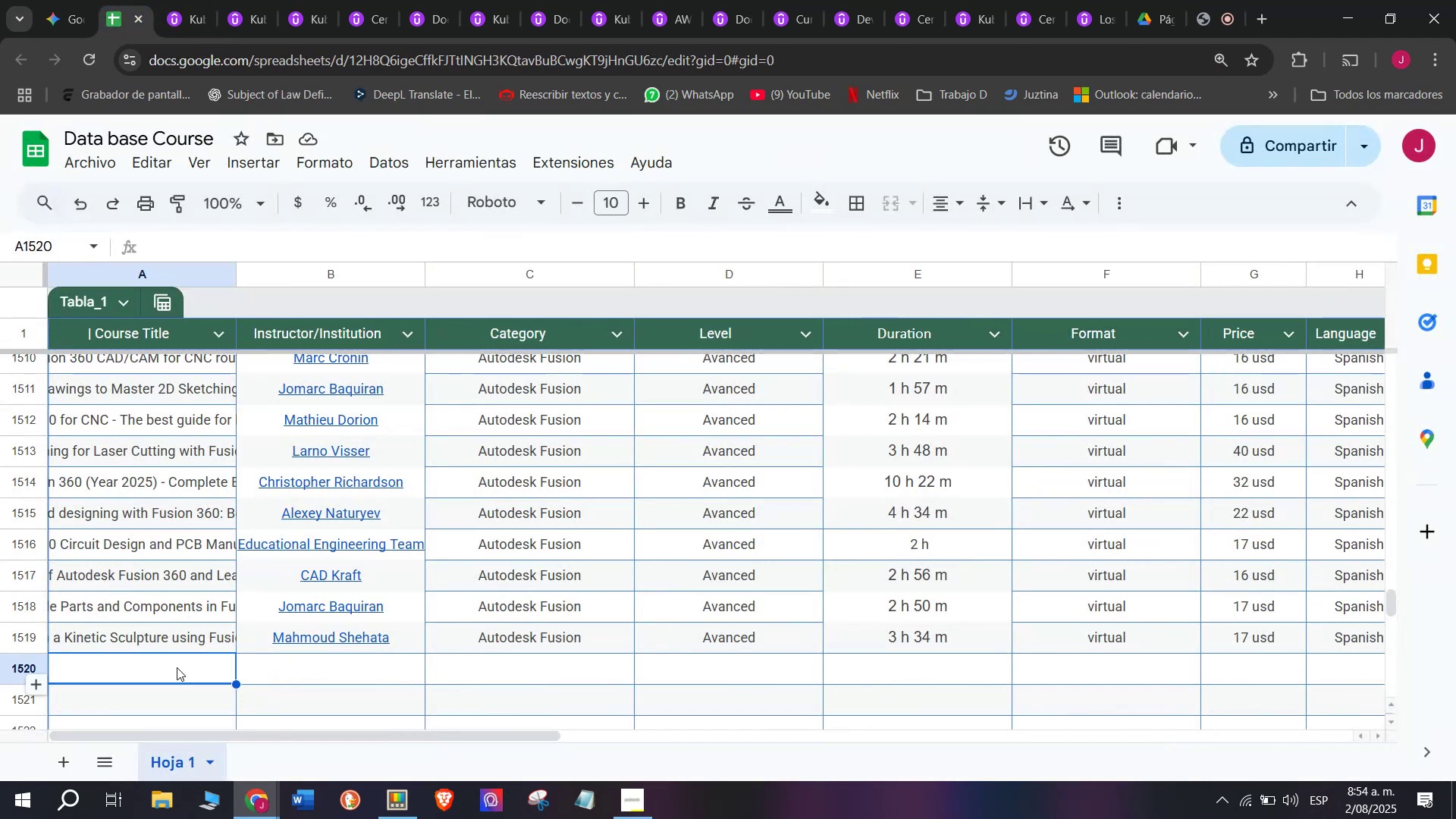 
double_click([177, 667])
 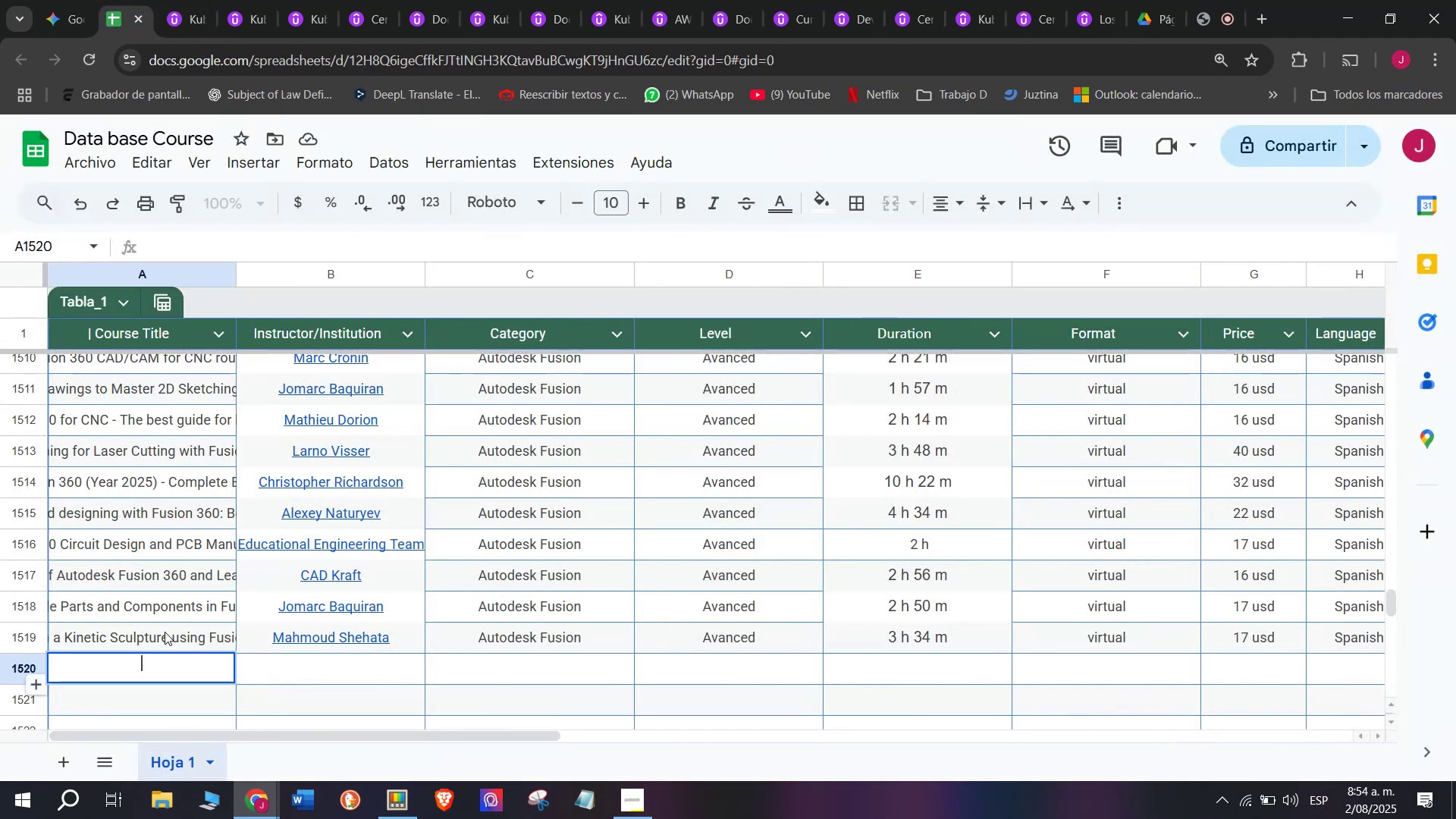 
key(Control+ControlLeft)
 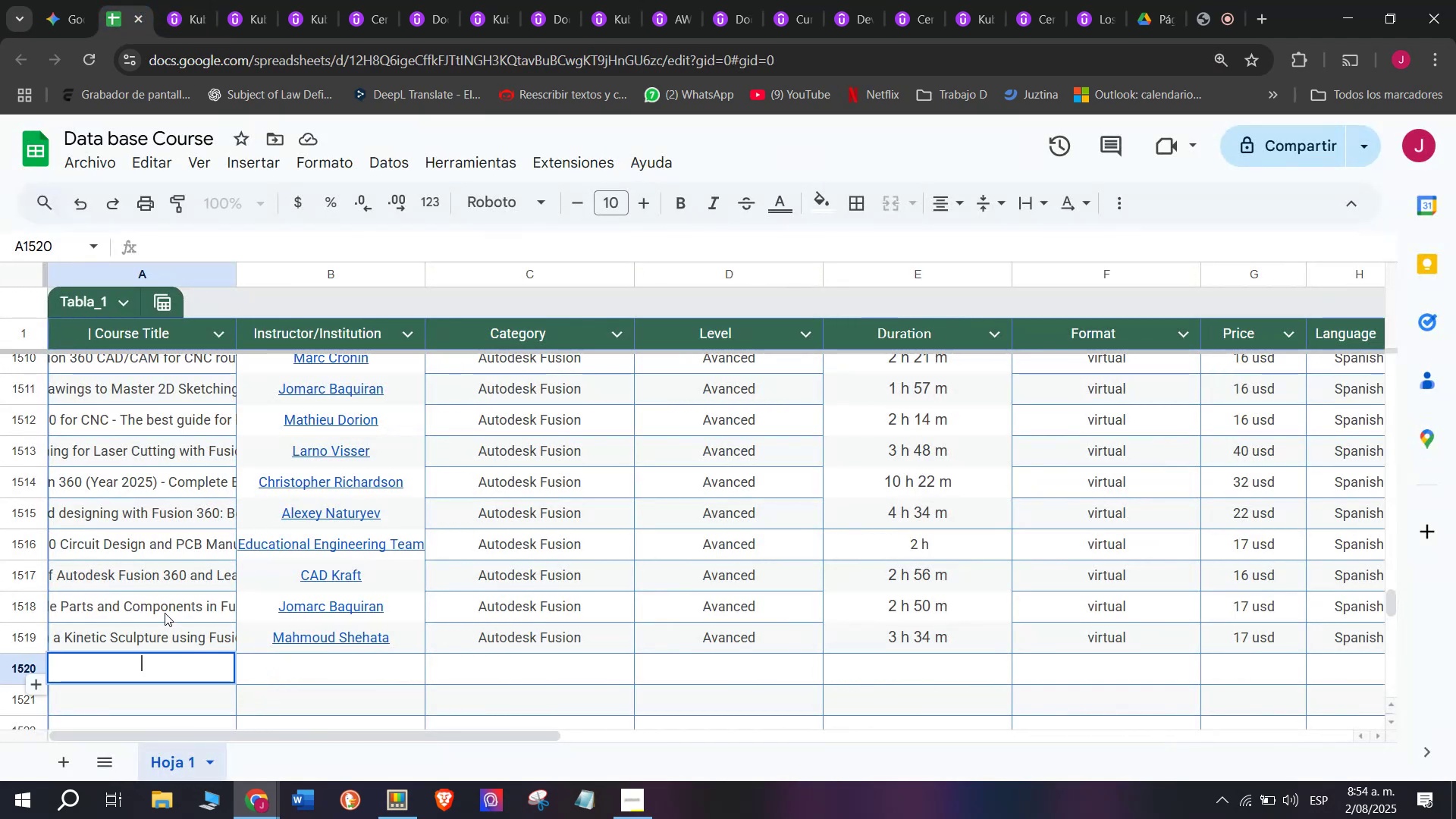 
key(Z)
 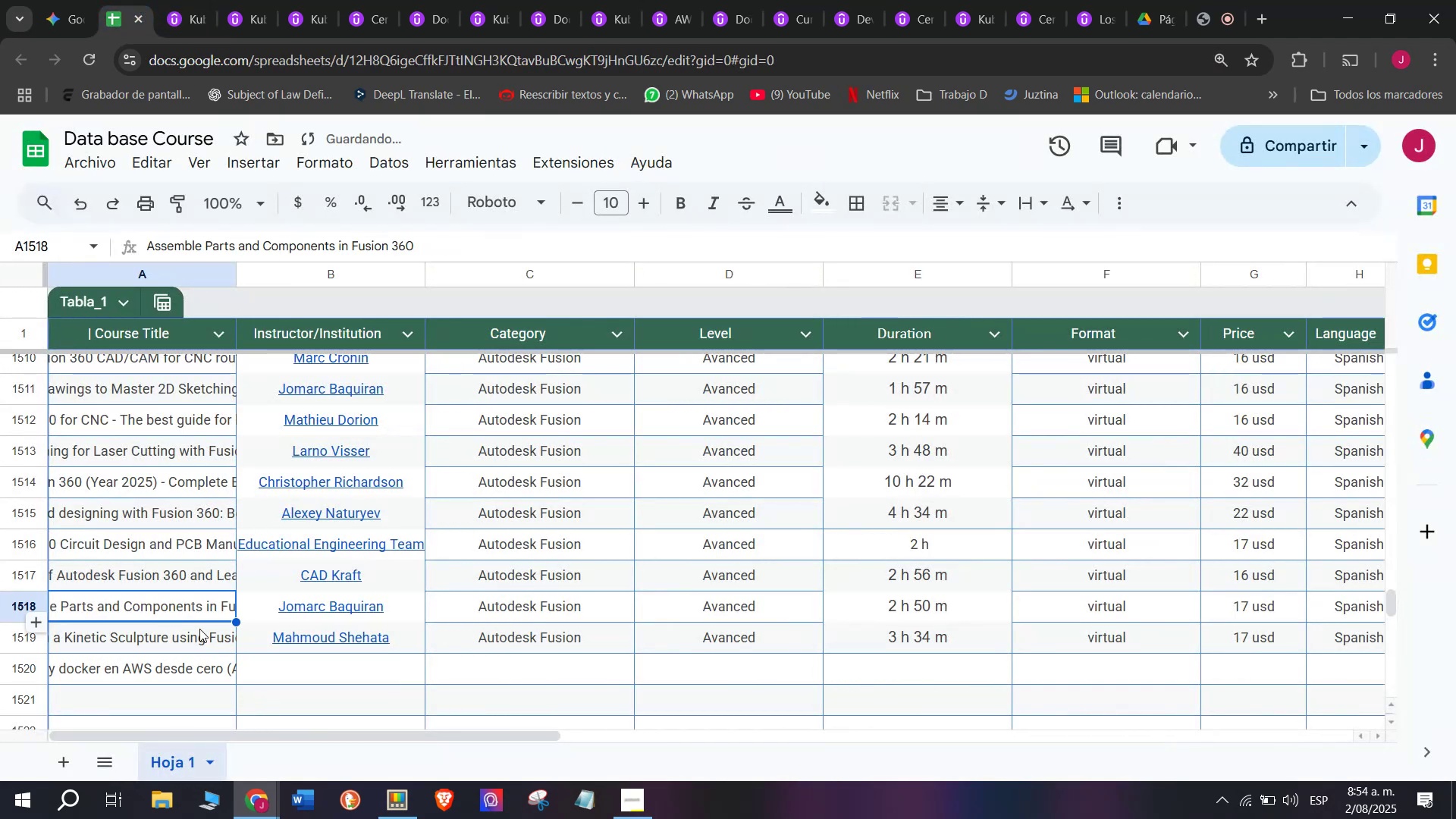 
key(Control+V)
 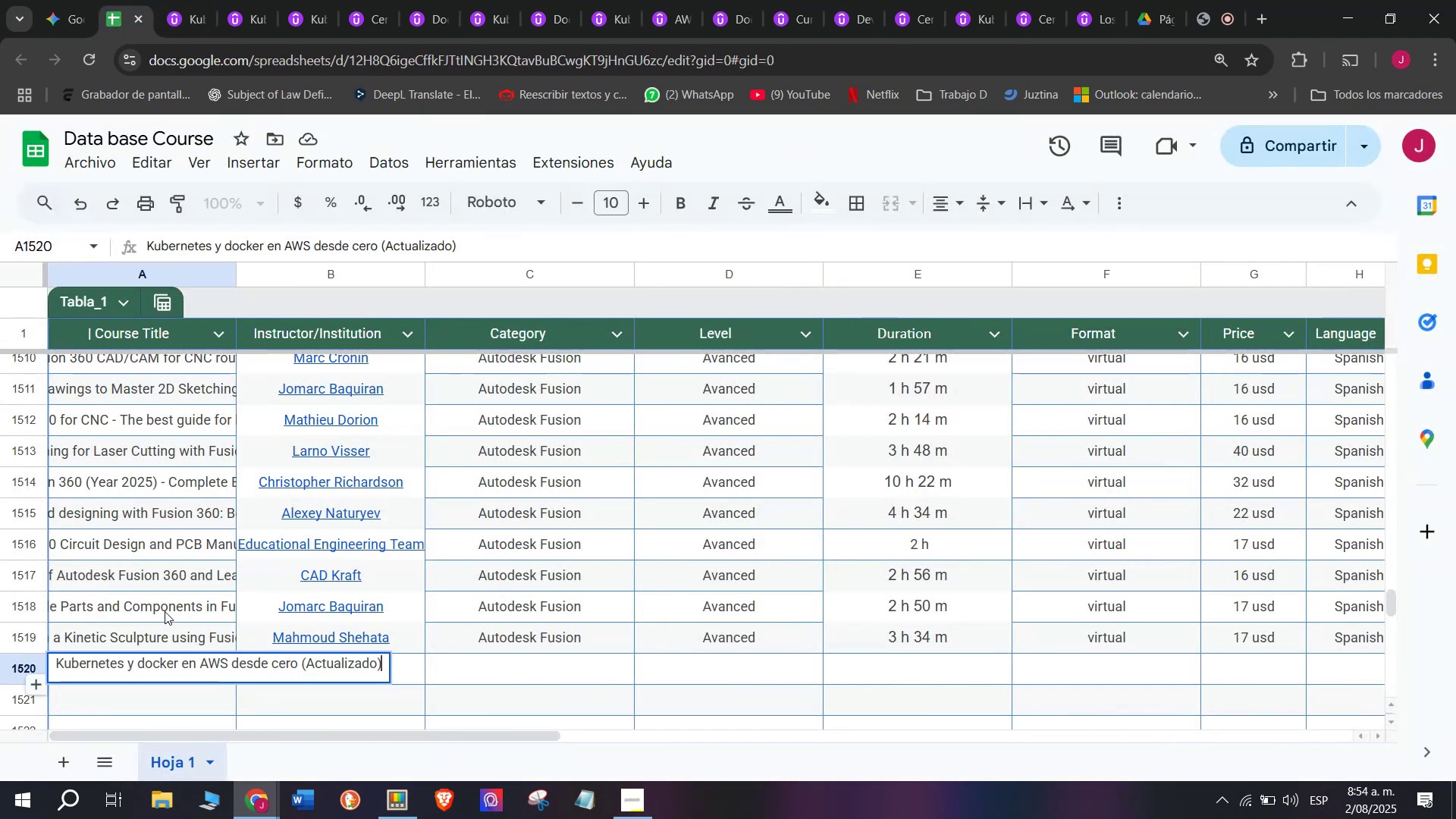 
left_click([165, 611])
 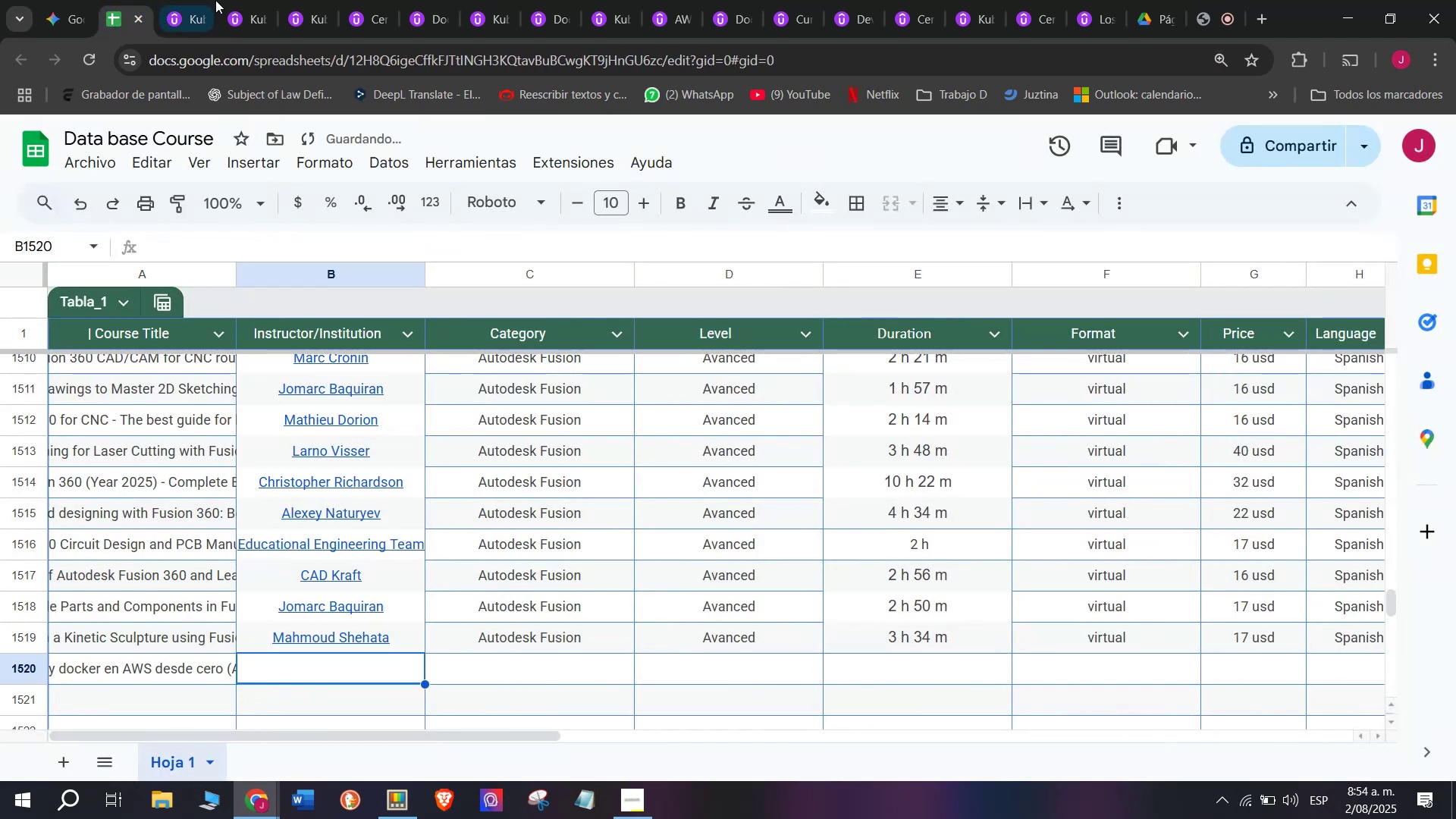 
left_click([186, 0])
 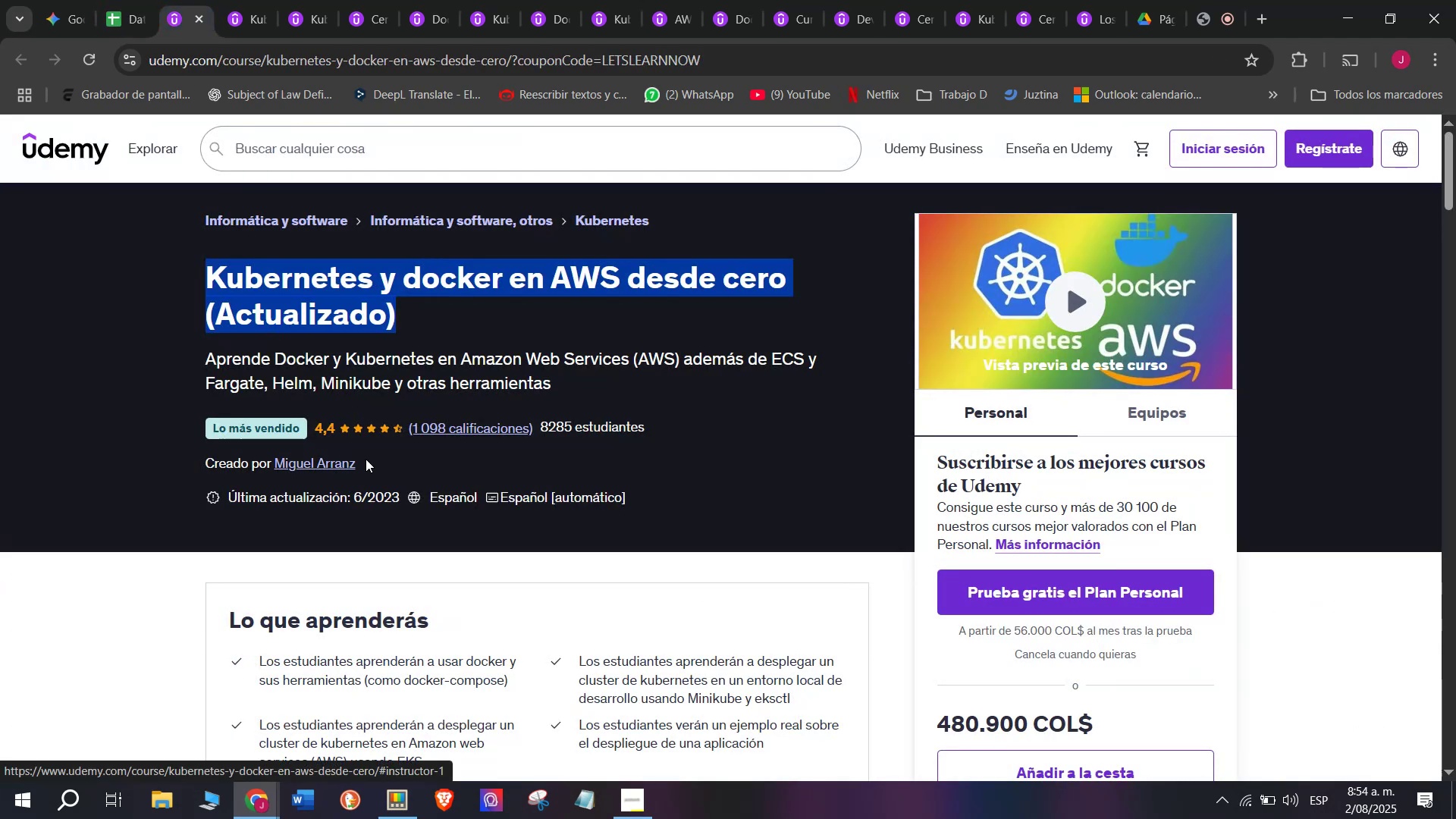 
left_click([323, 459])
 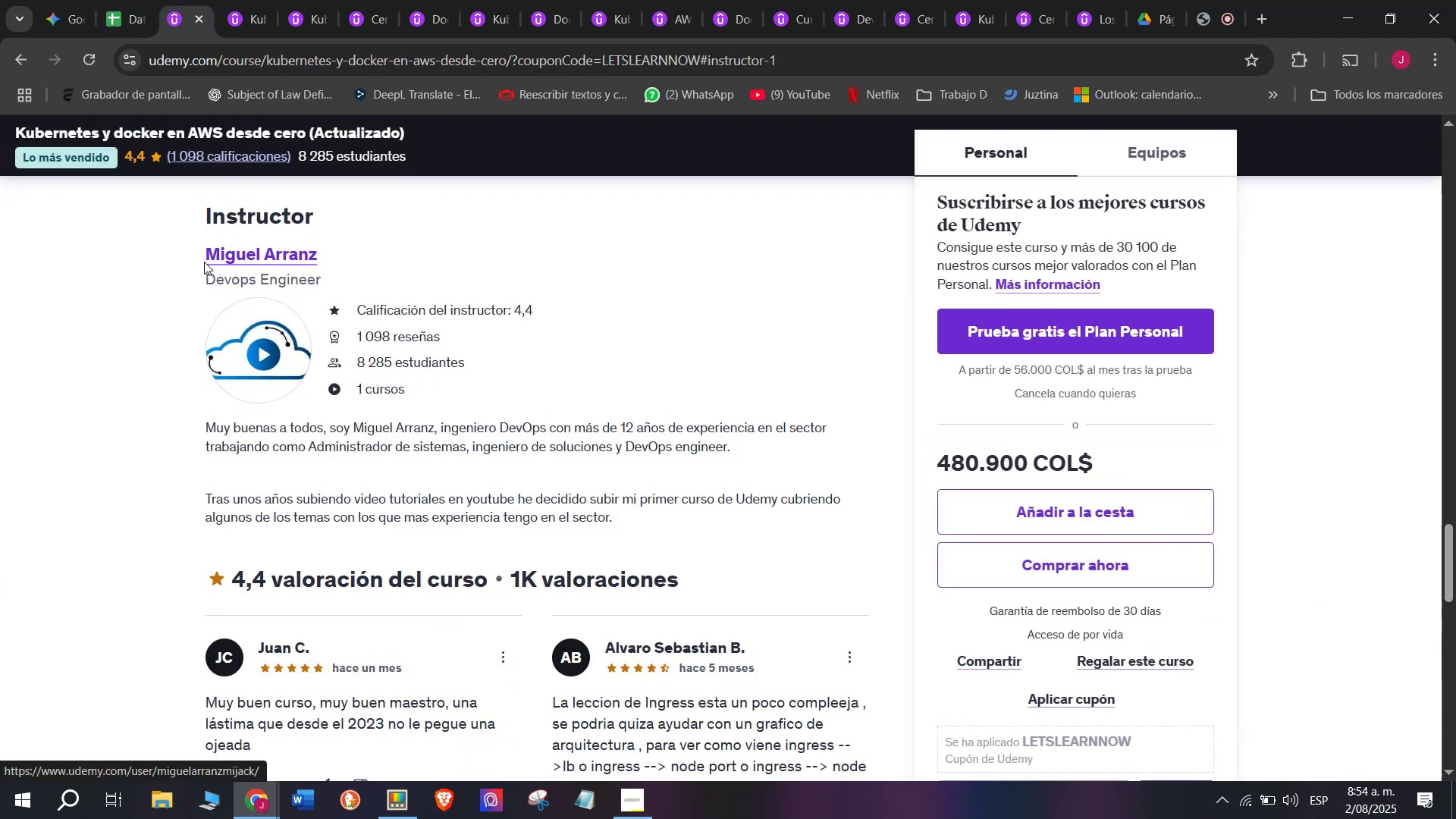 
left_click_drag(start_coordinate=[201, 259], to_coordinate=[394, 255])
 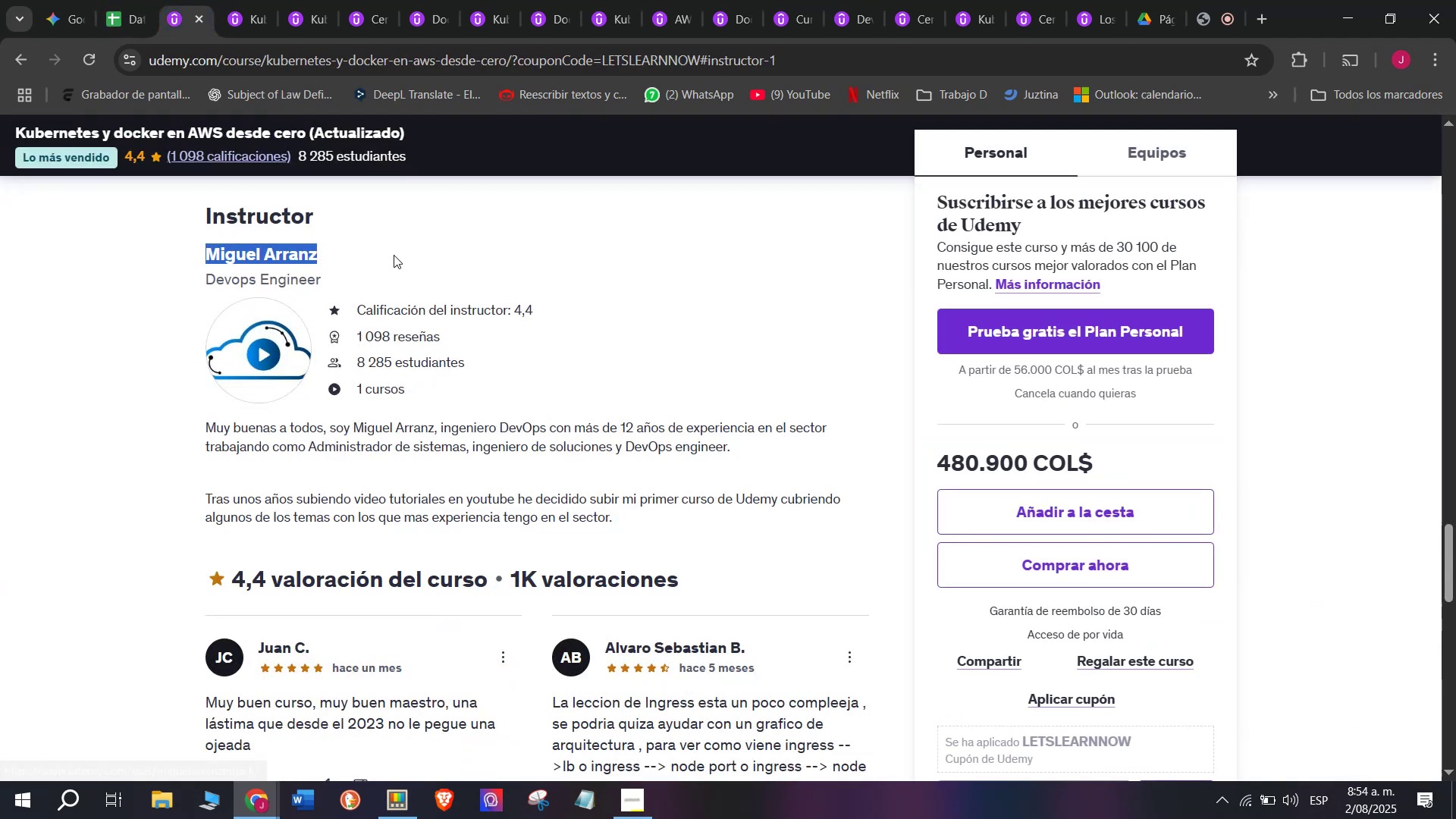 
key(Break)
 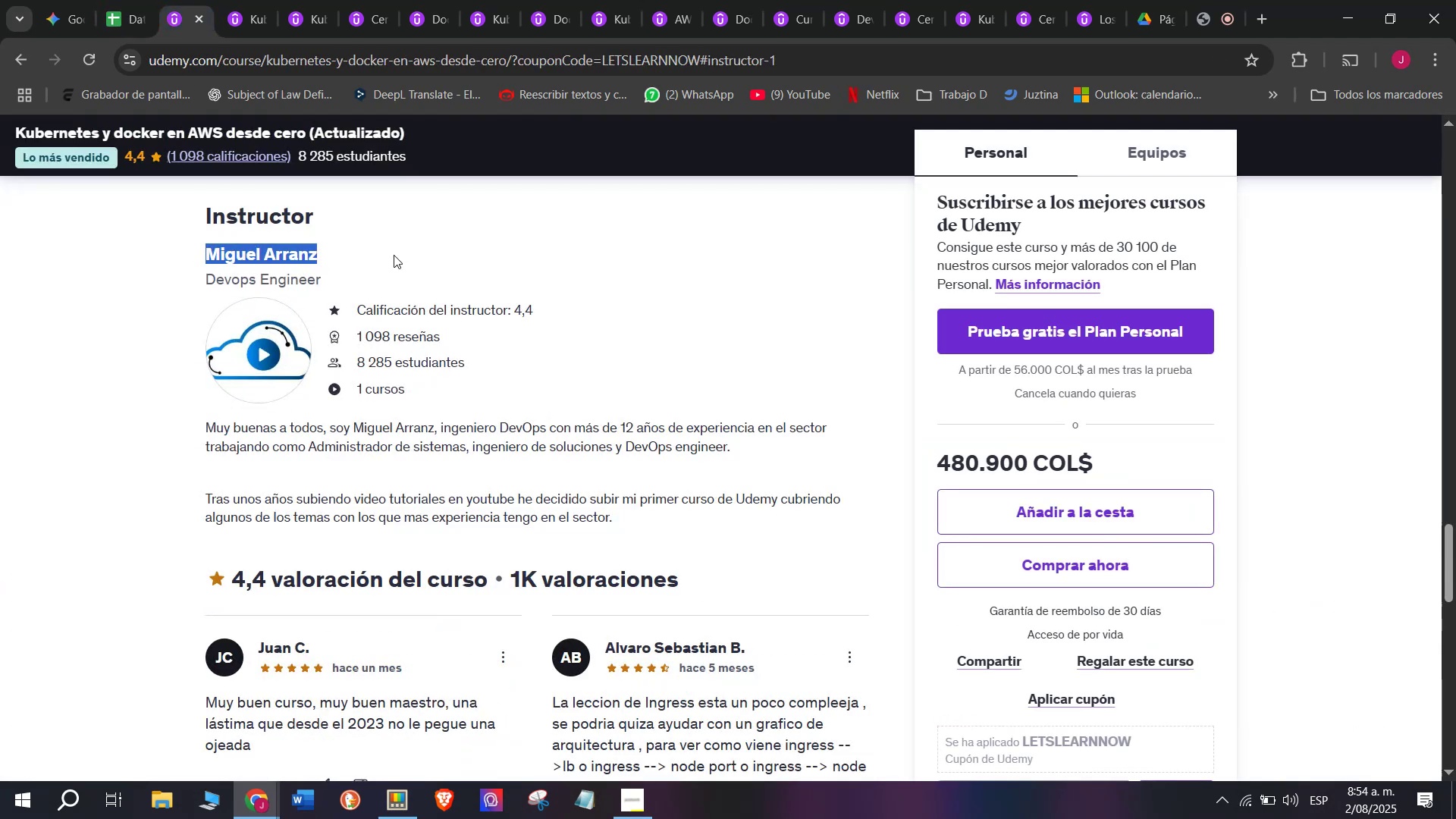 
key(Control+ControlLeft)
 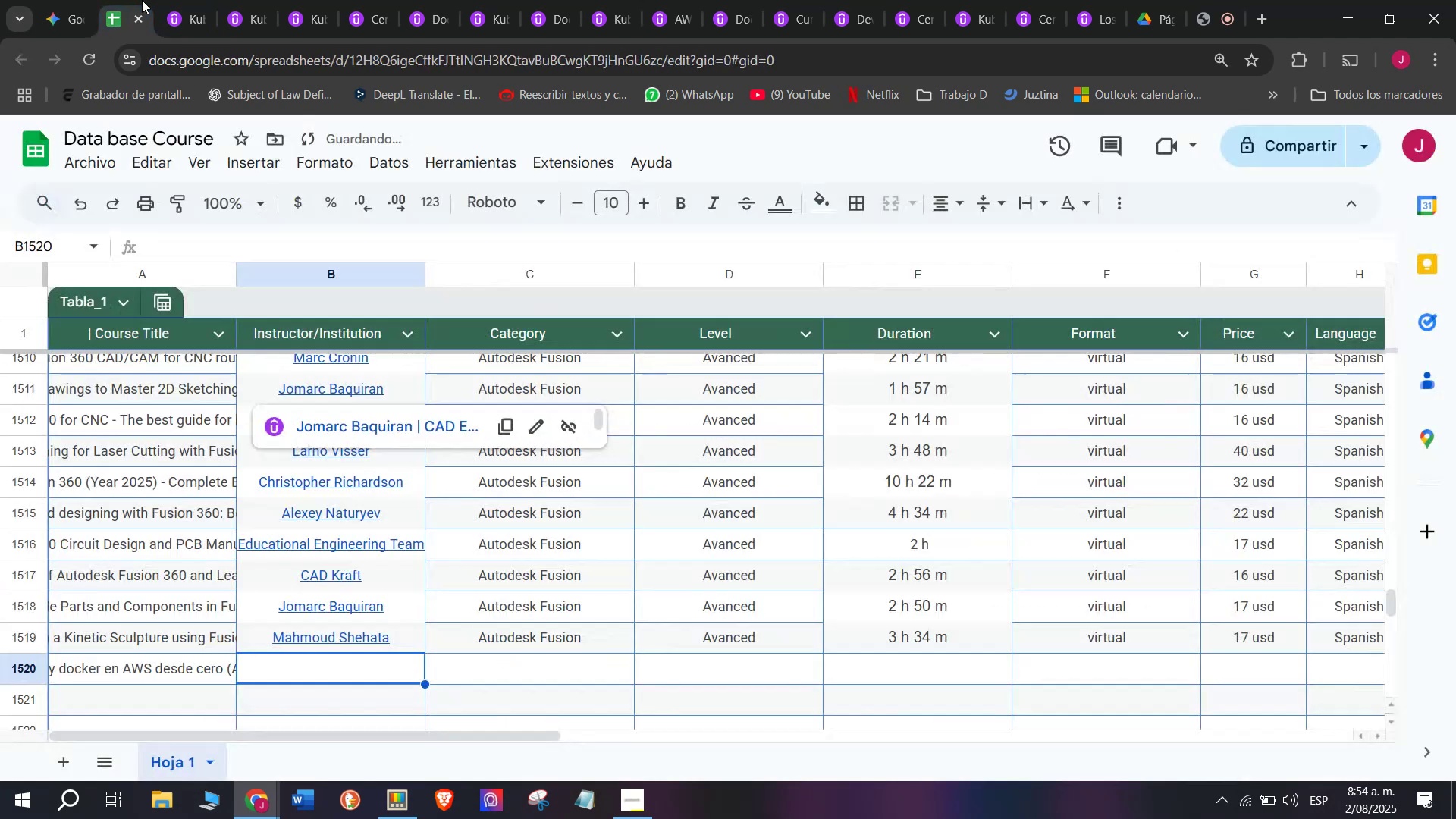 
key(Control+C)
 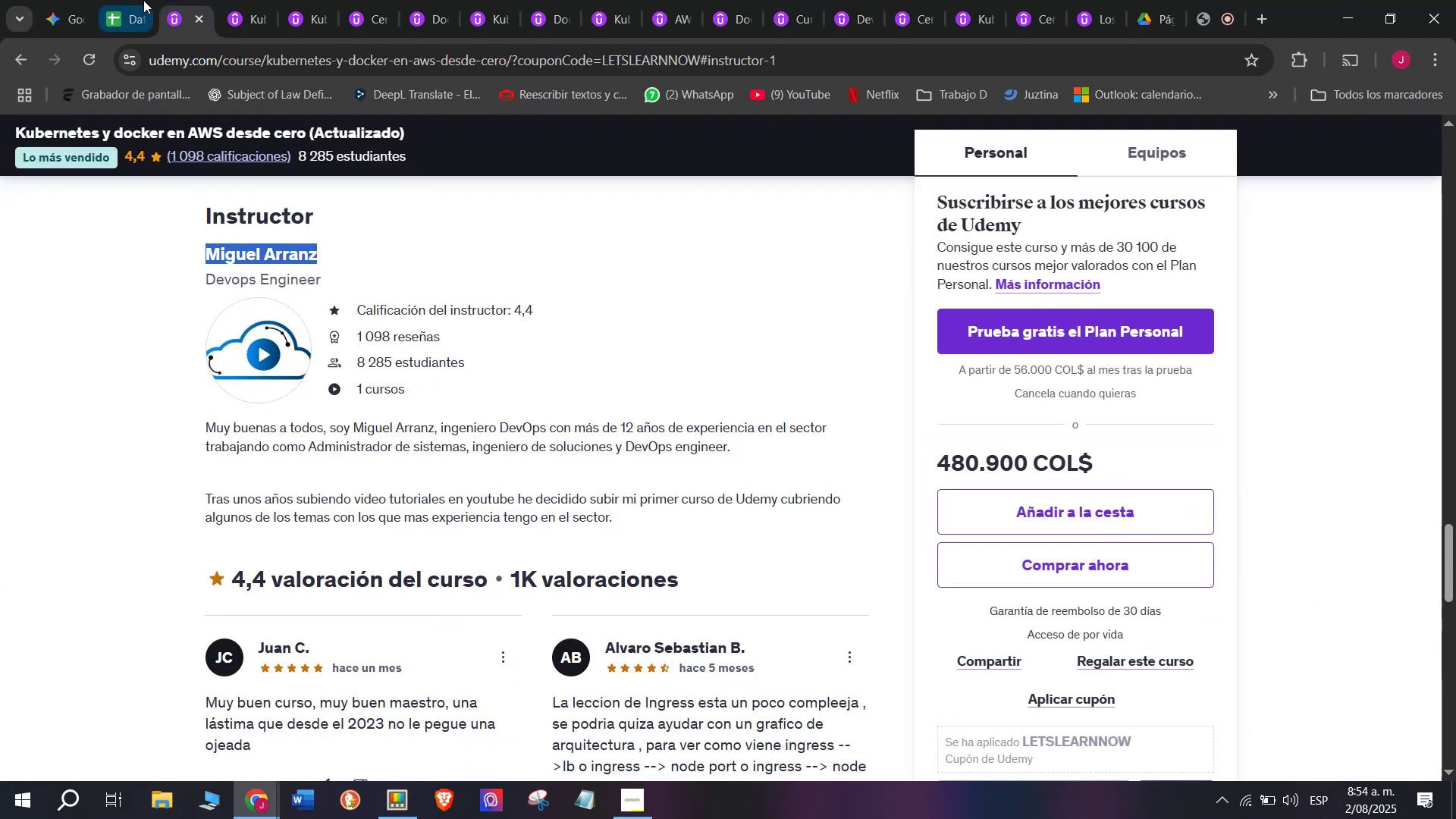 
left_click([142, 0])
 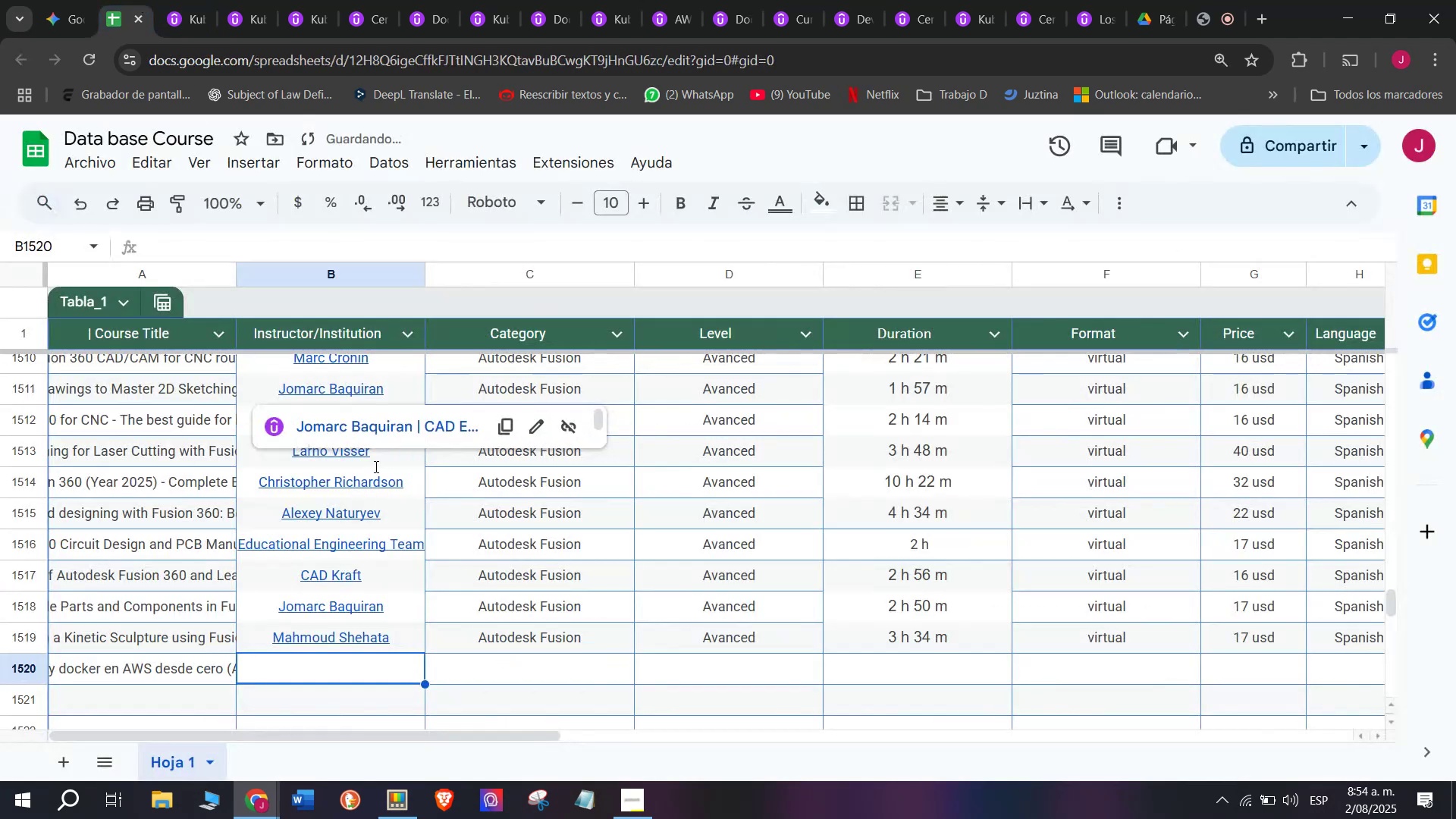 
key(Control+V)
 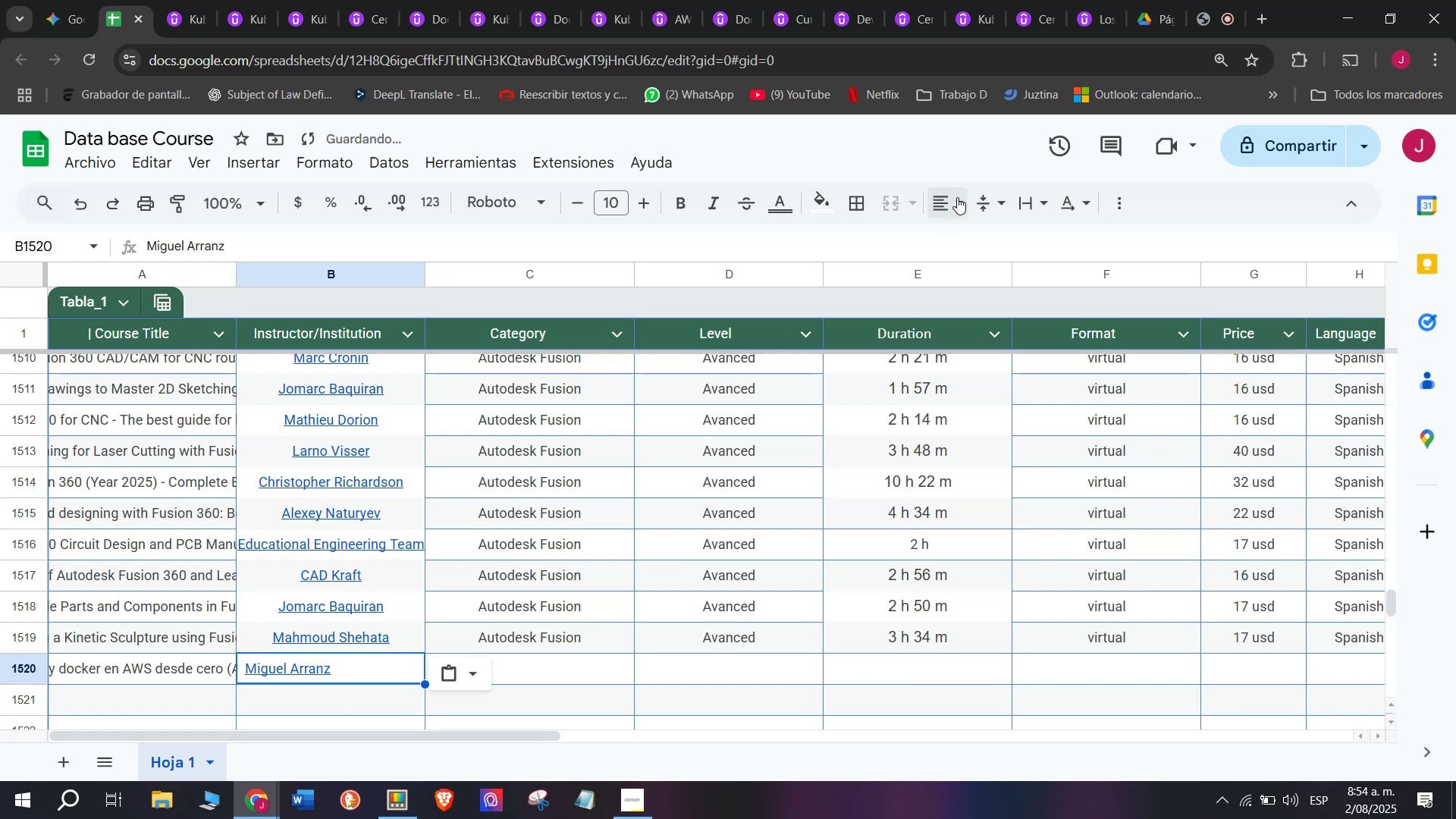 
key(Control+ControlLeft)
 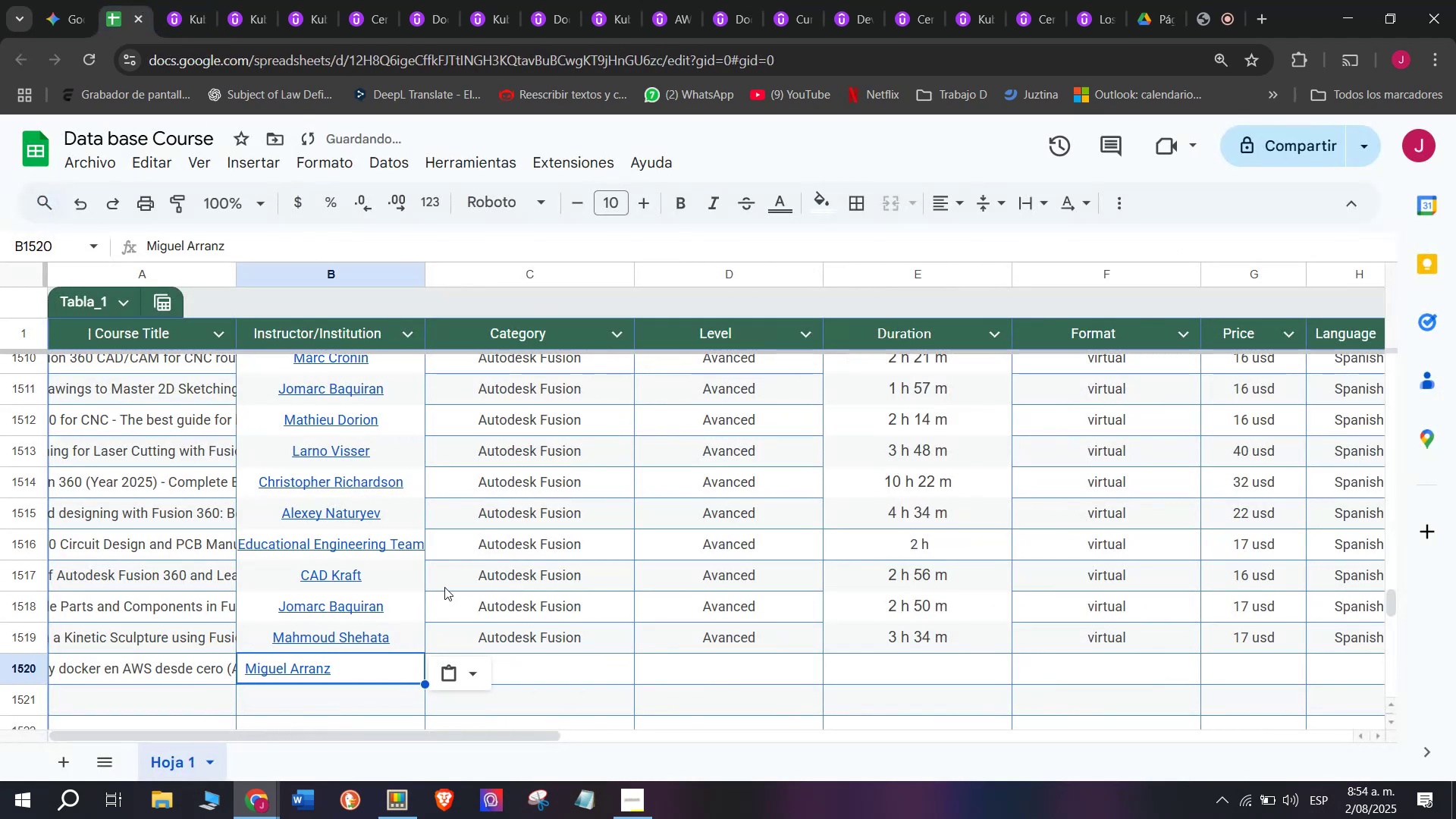 
key(Z)
 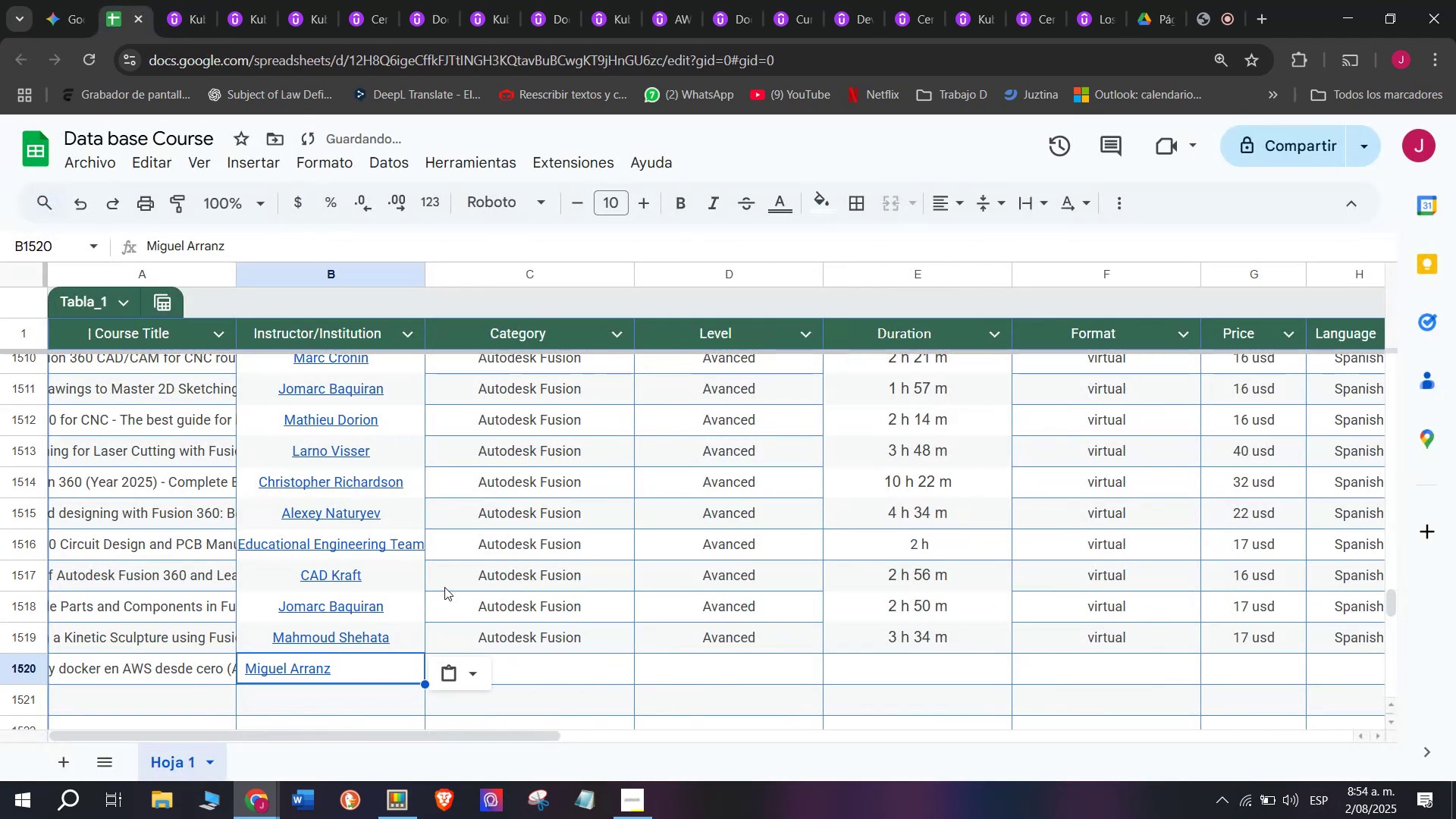 
double_click([978, 232])
 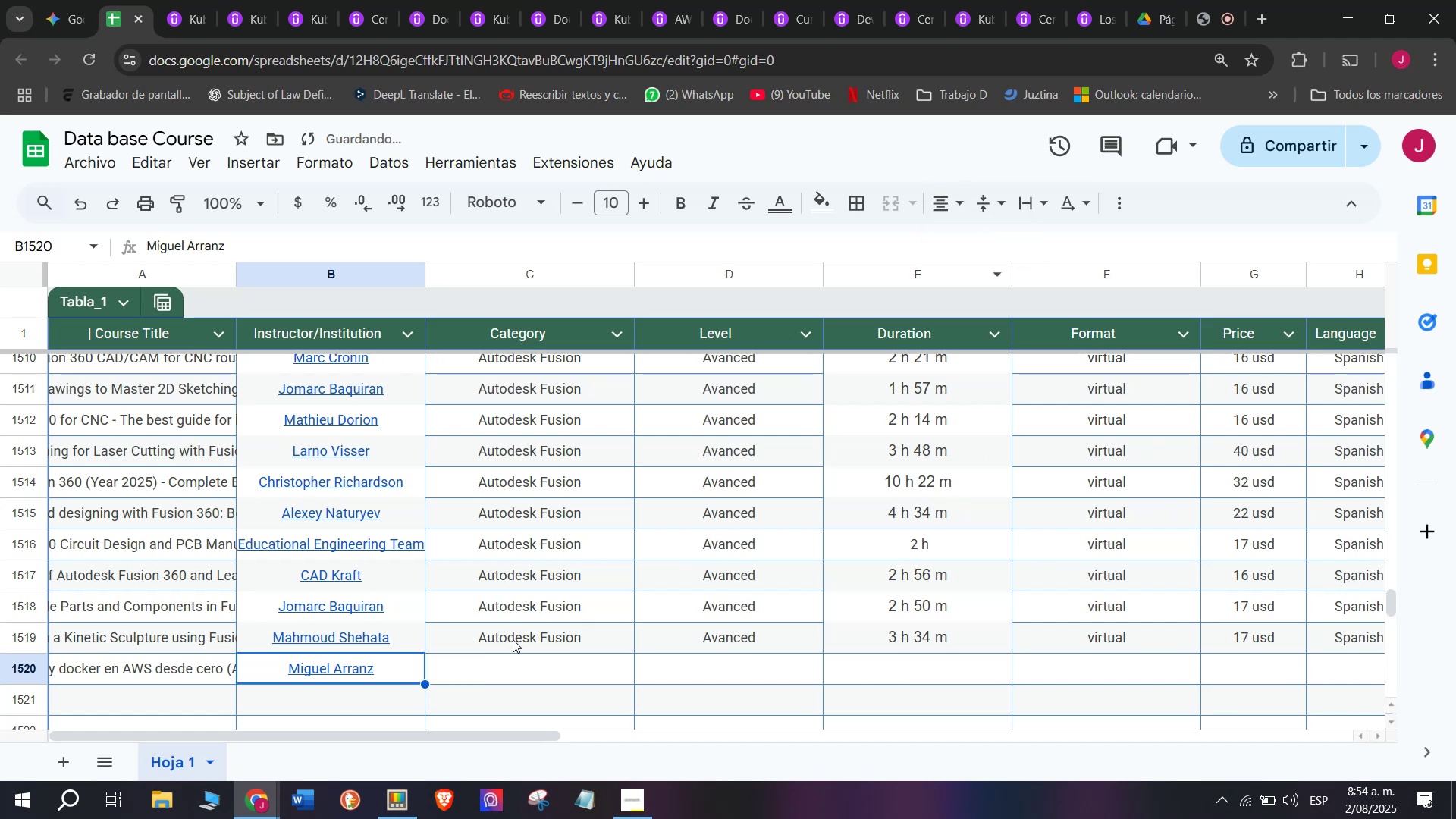 
left_click([513, 639])
 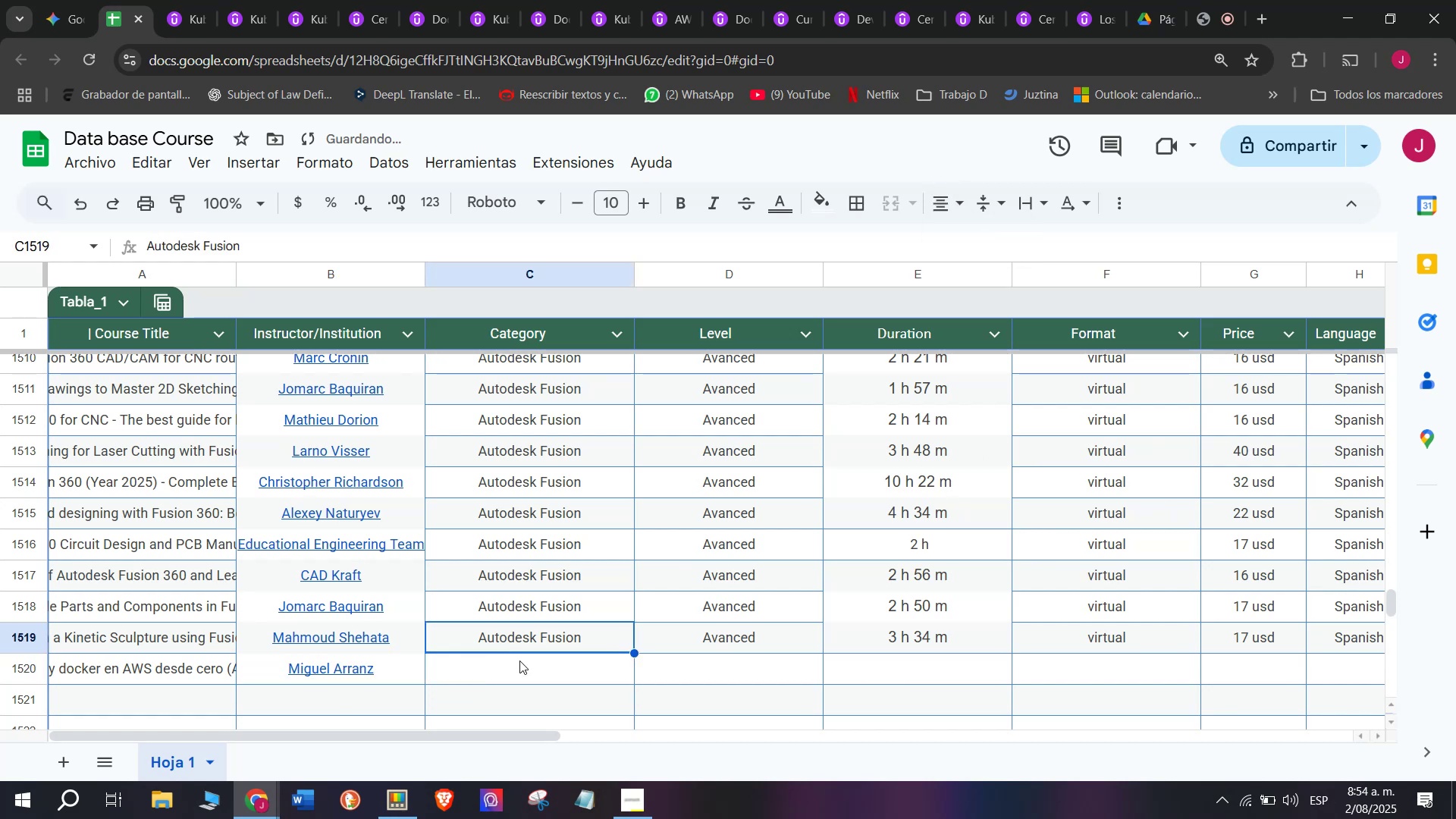 
key(Control+ControlLeft)
 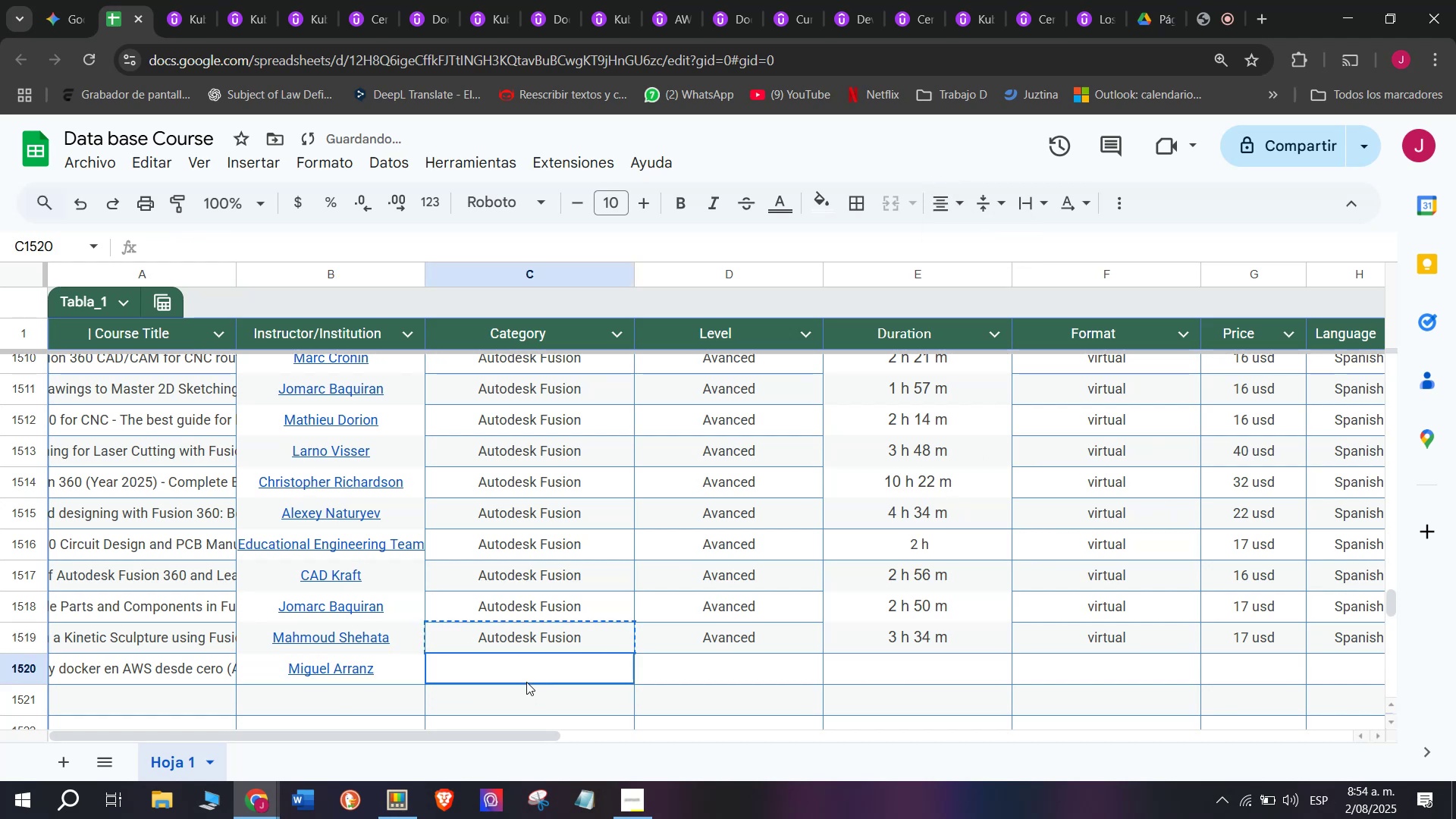 
key(Break)
 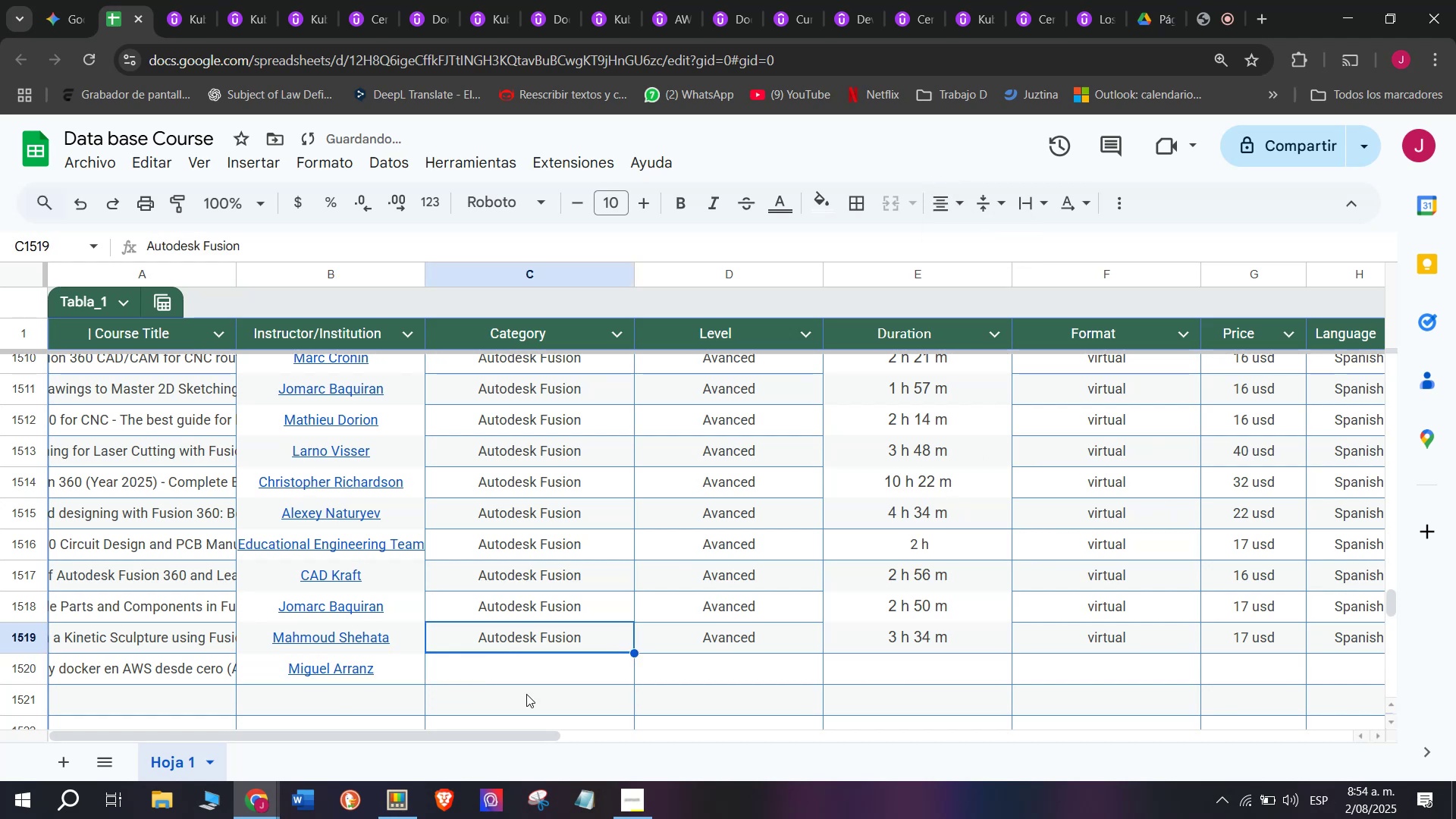 
key(Control+C)
 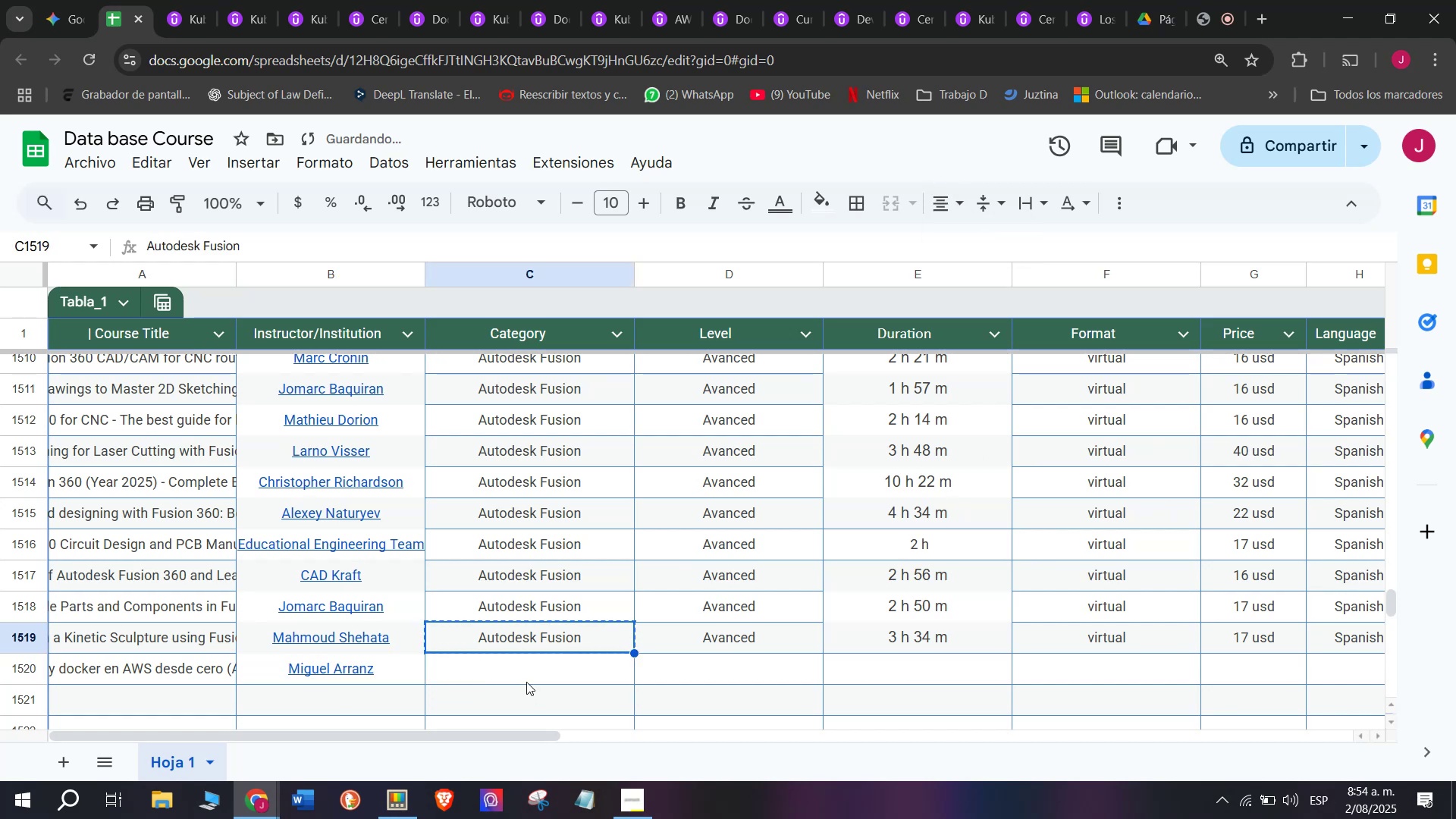 
left_click([526, 682])
 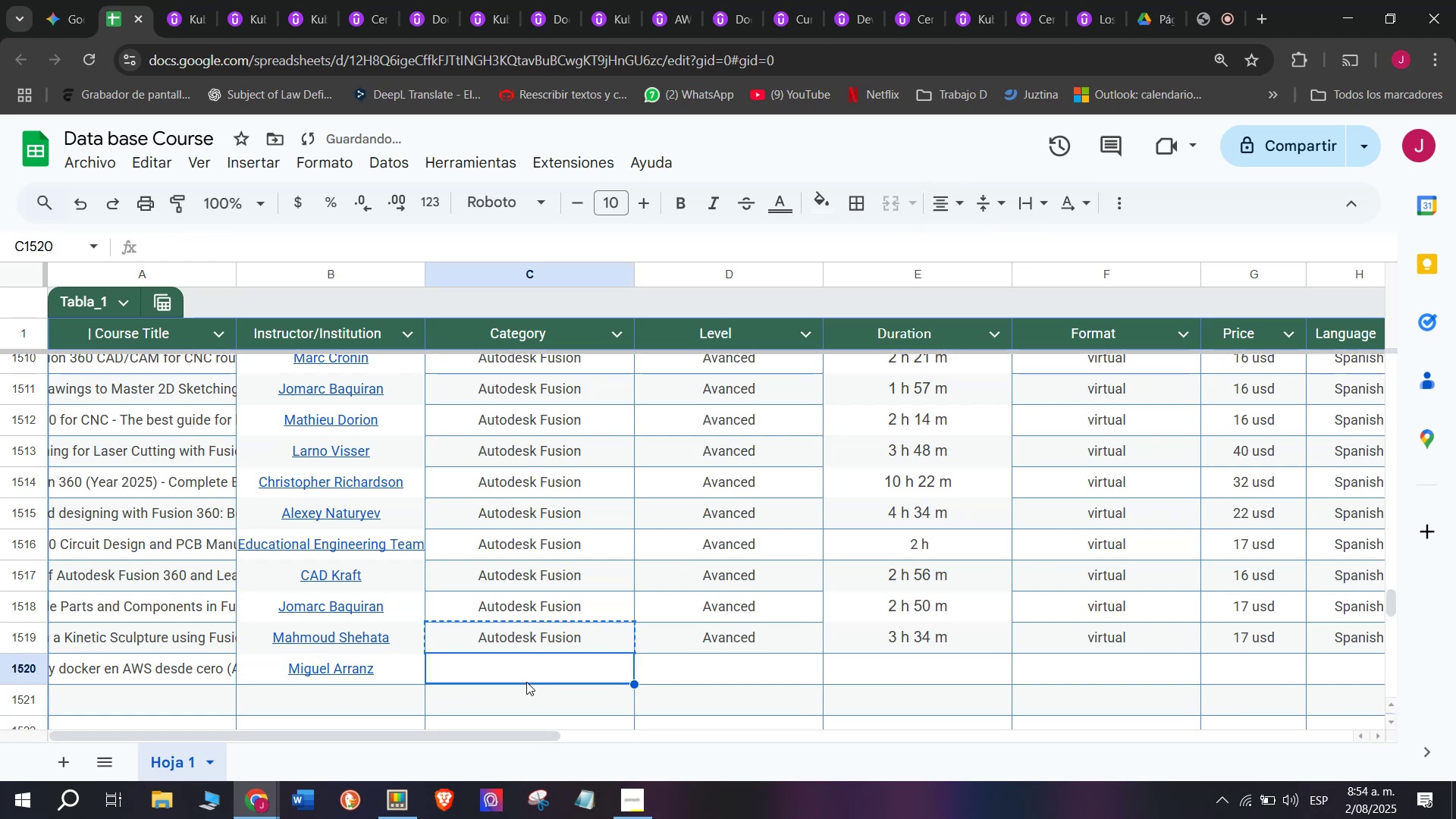 
key(Control+ControlLeft)
 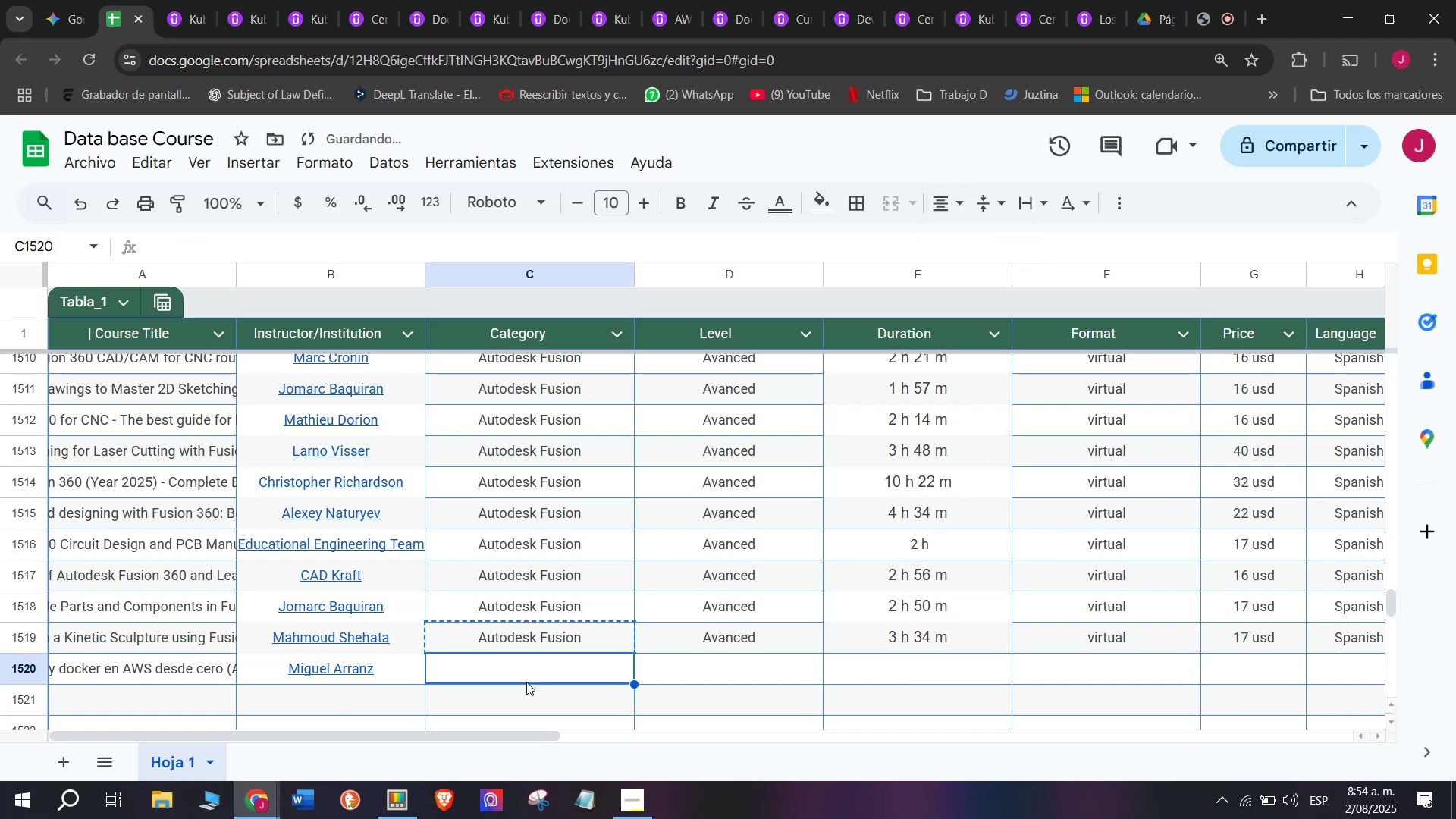 
key(Z)
 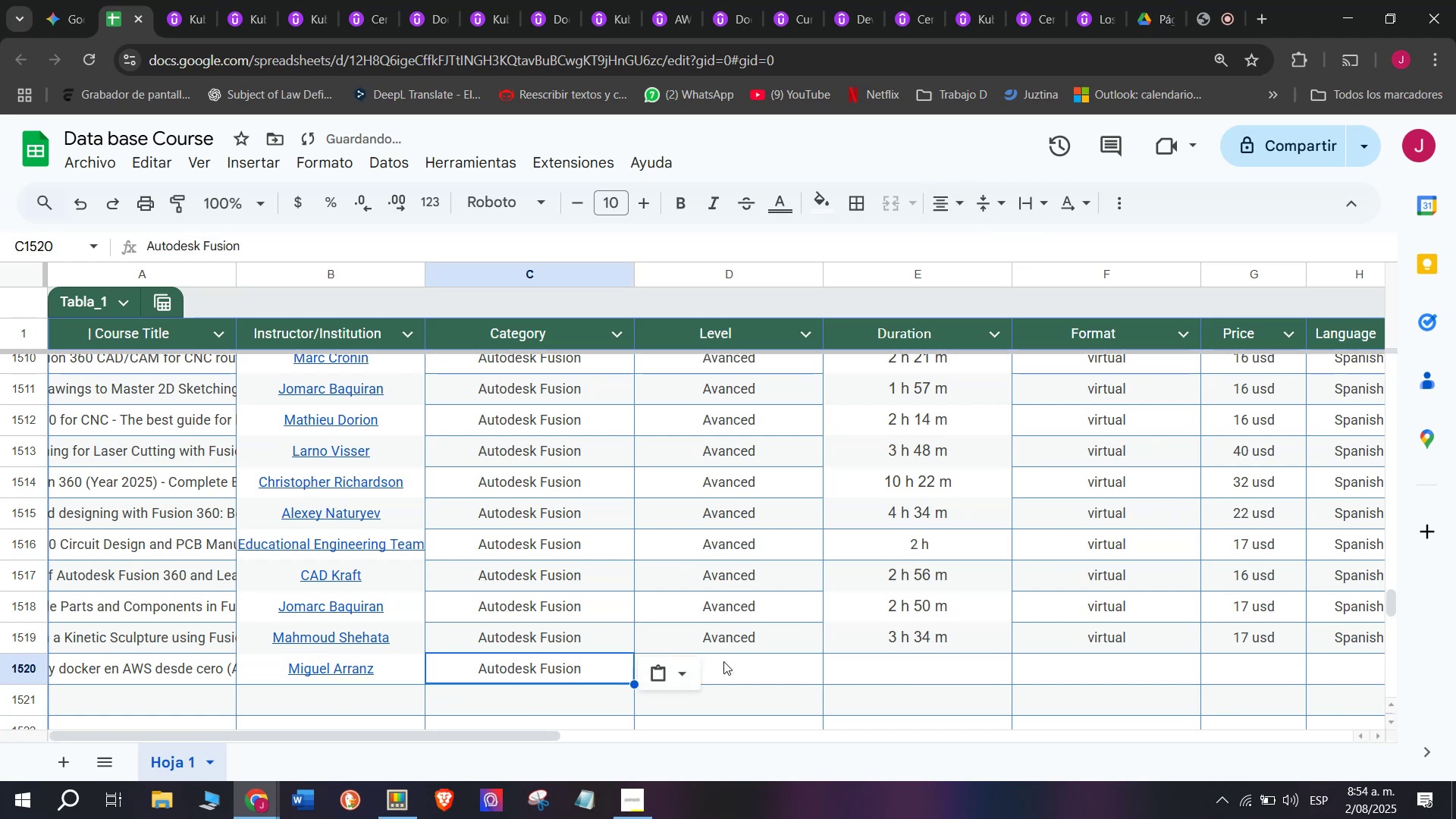 
key(Control+V)
 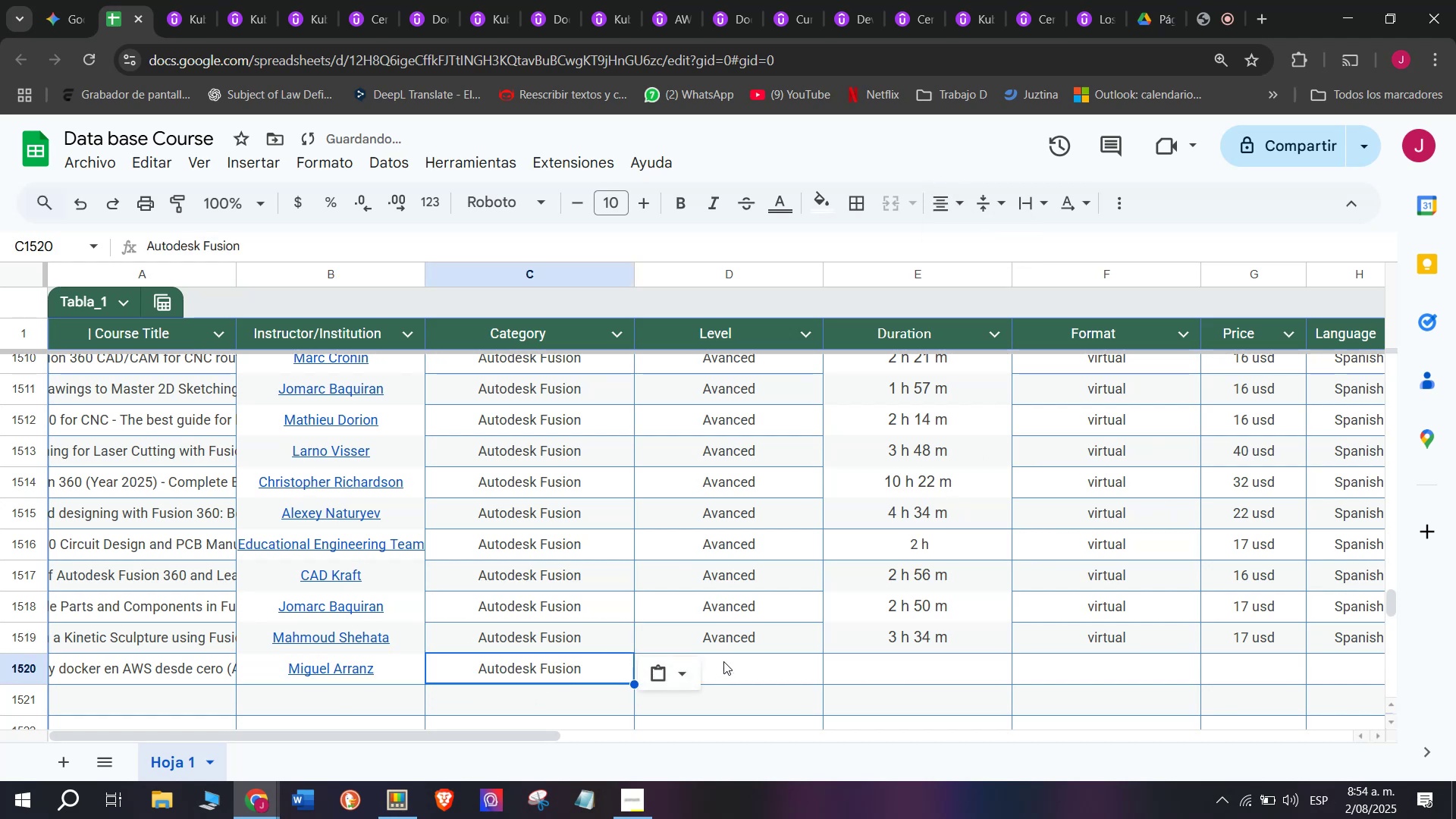 
left_click([723, 661])
 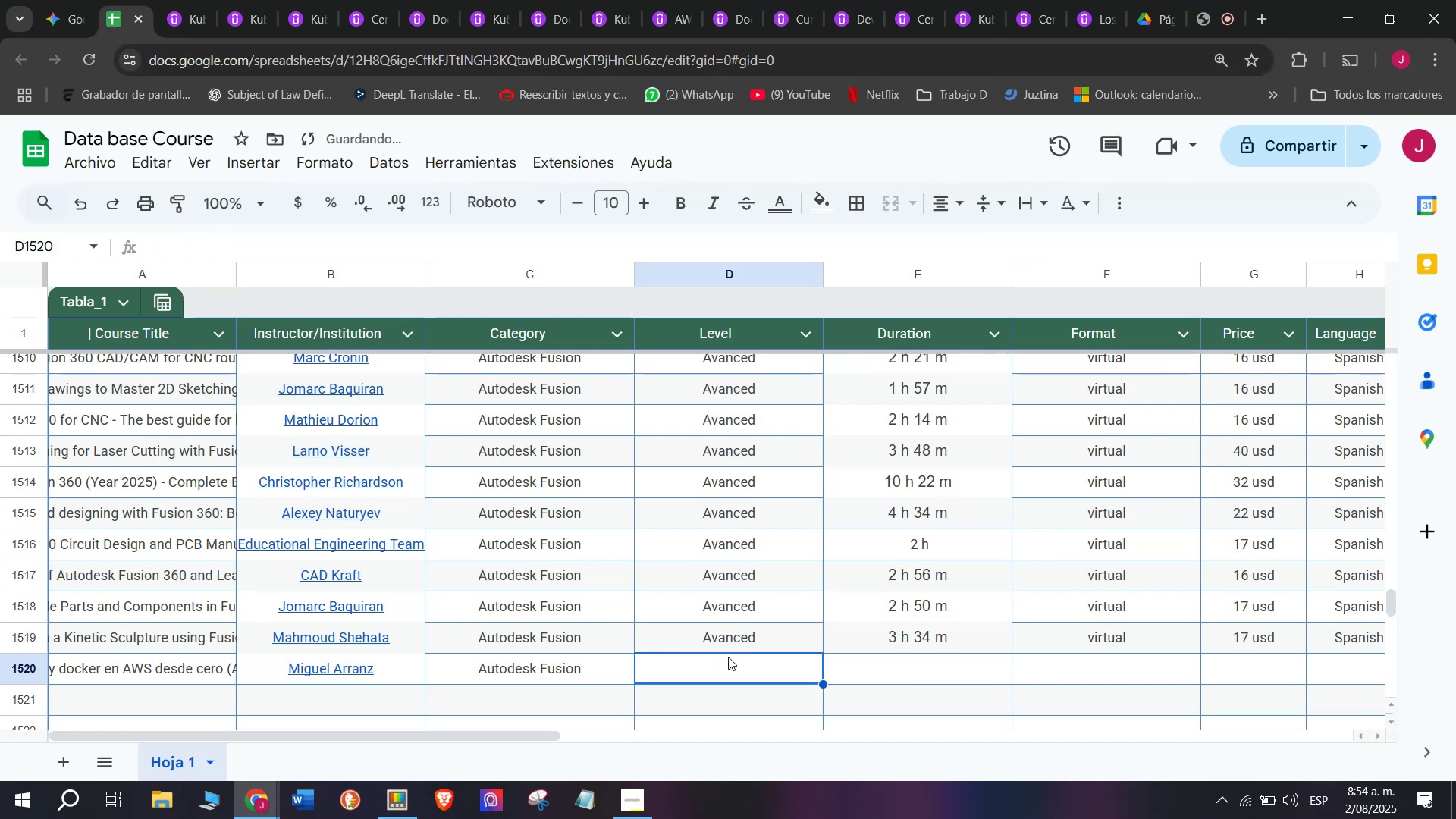 
left_click([741, 635])
 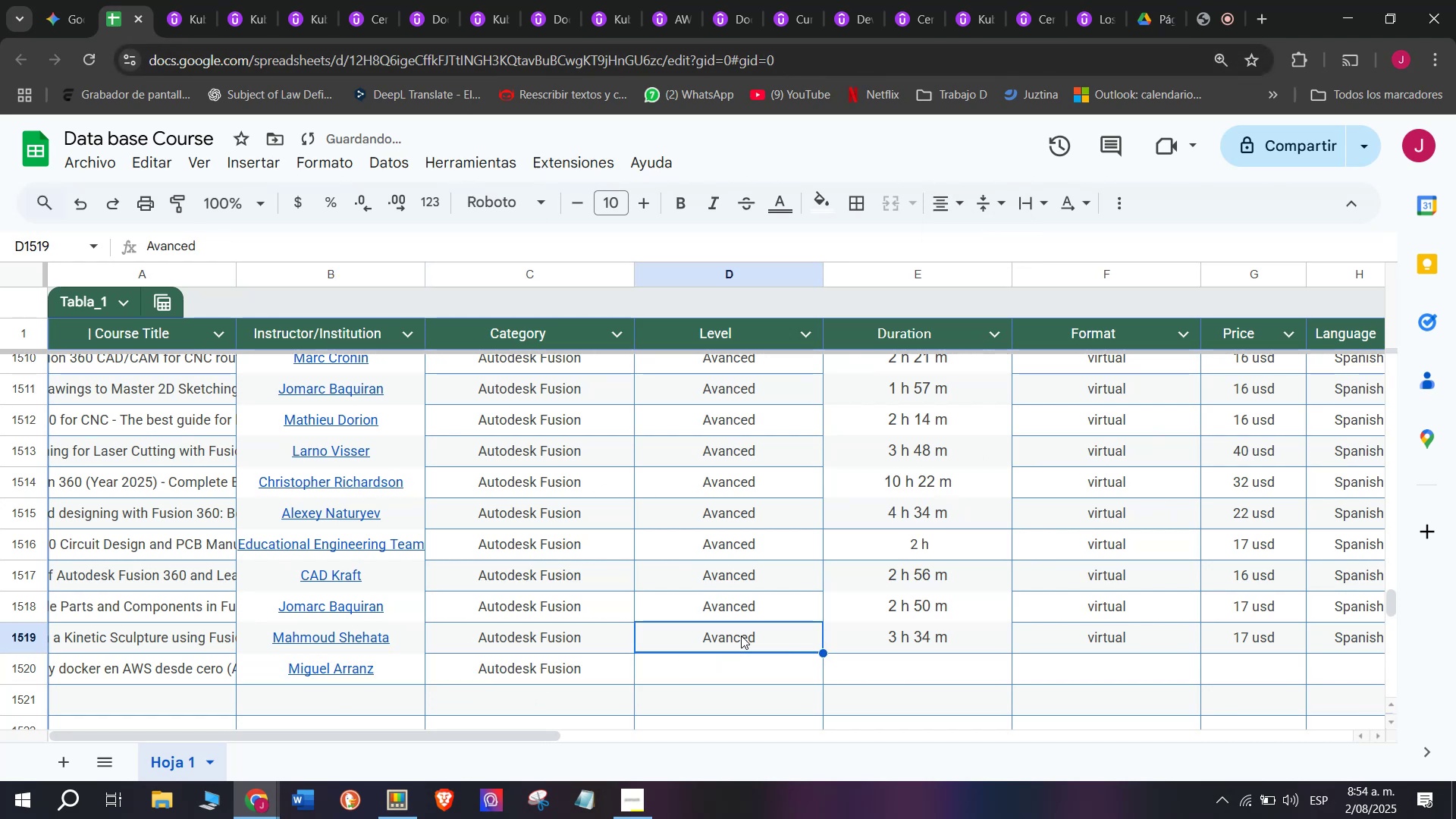 
key(Break)
 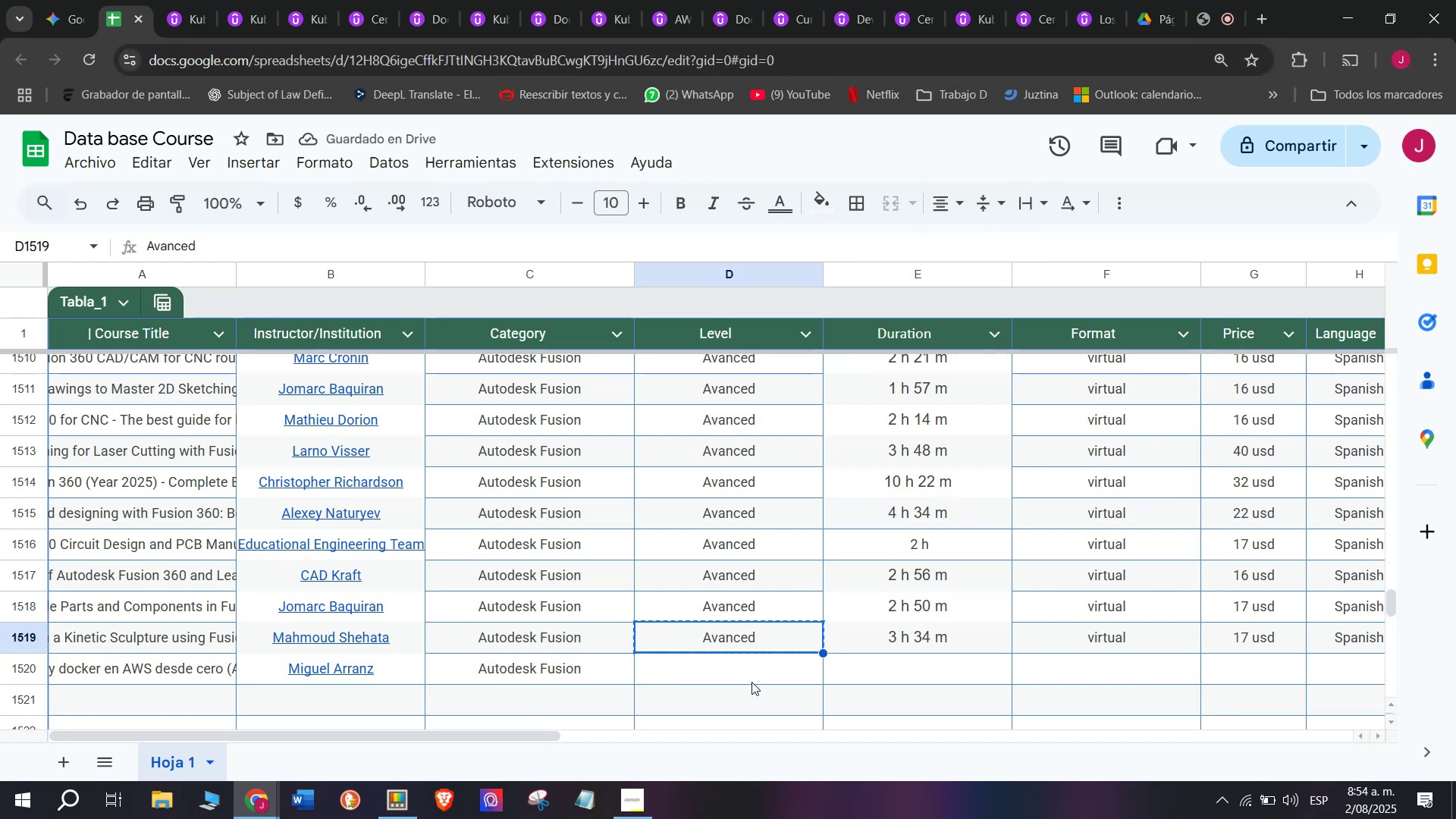 
key(Control+ControlLeft)
 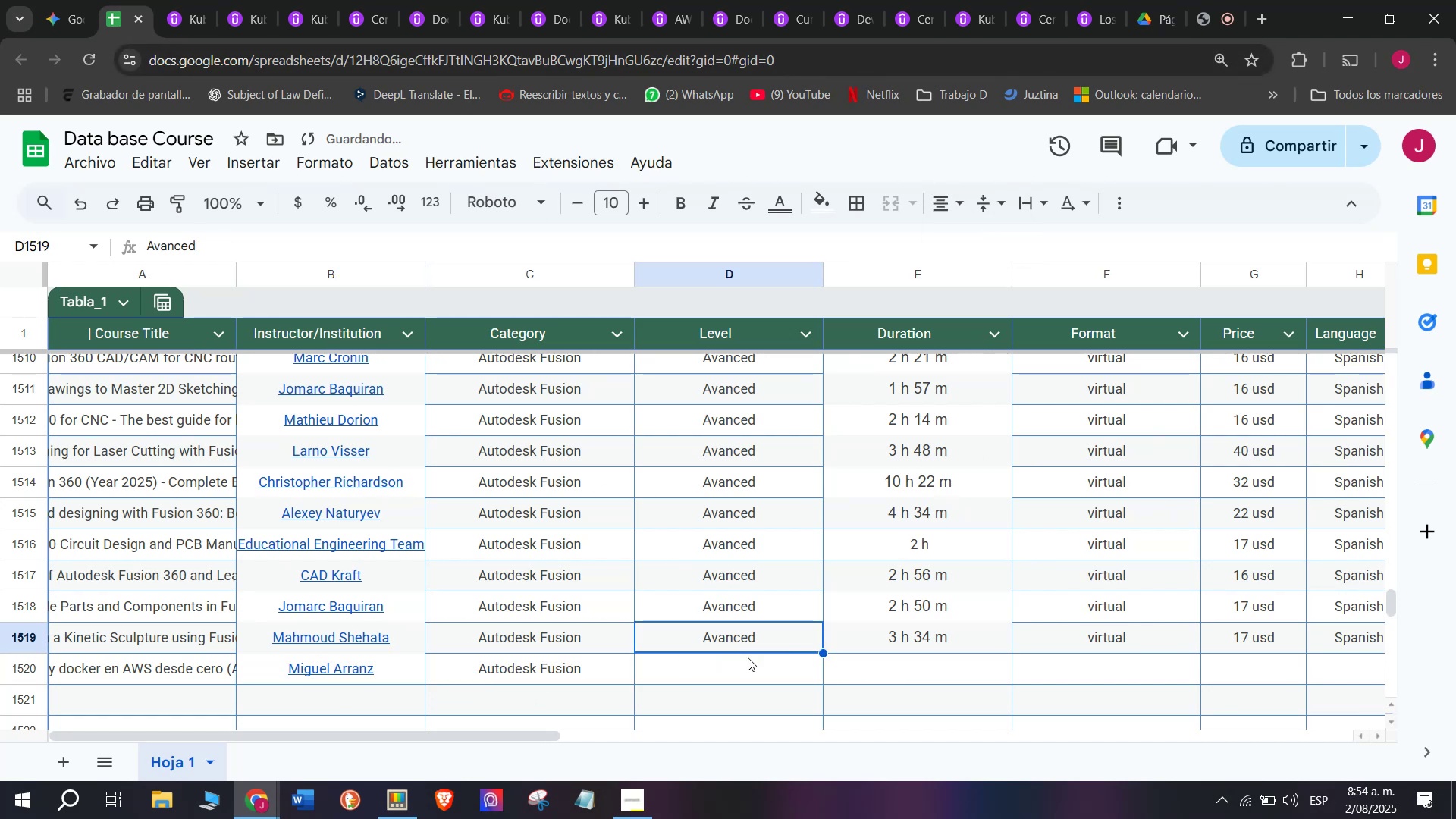 
key(Control+C)
 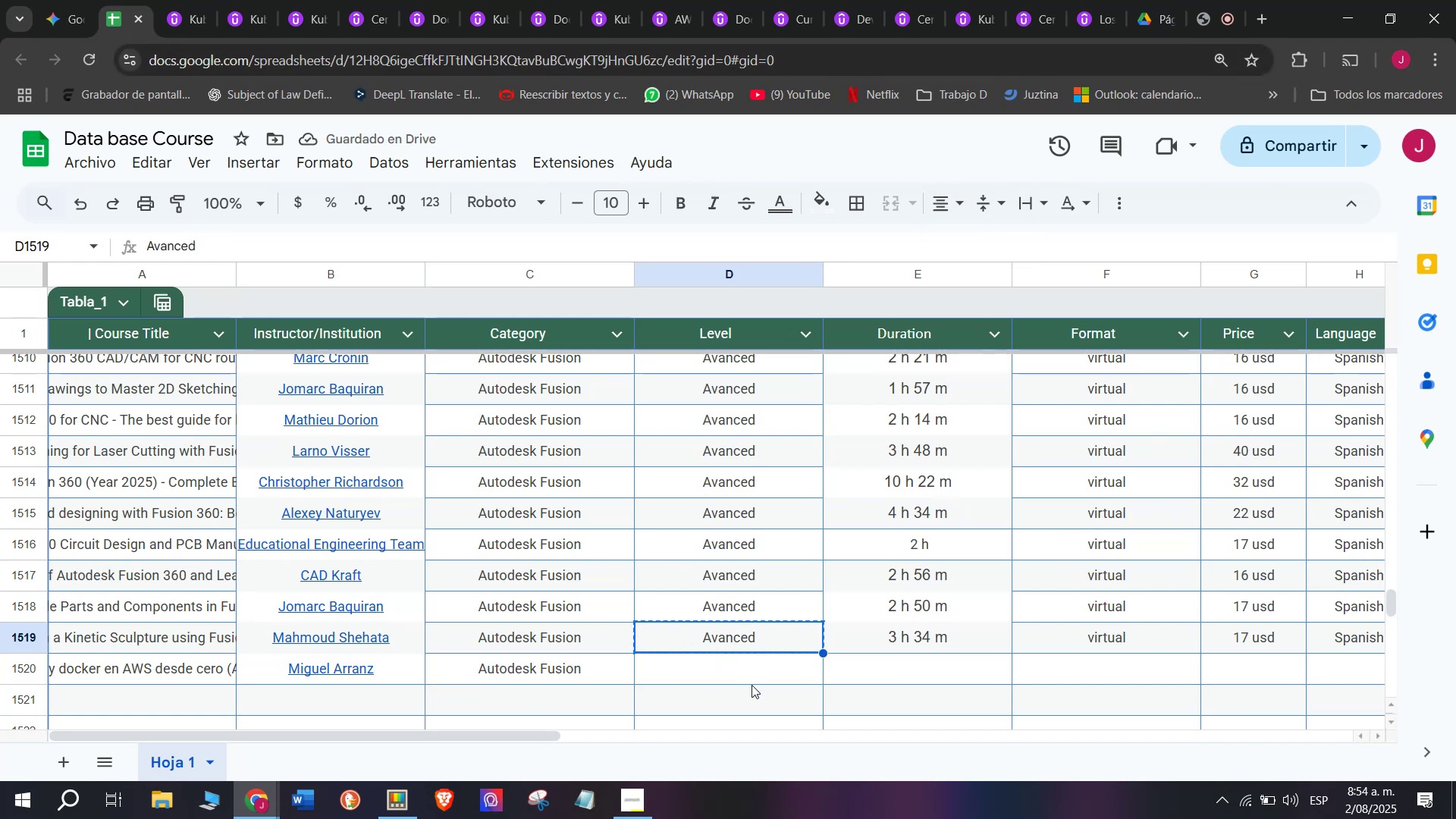 
left_click([753, 680])
 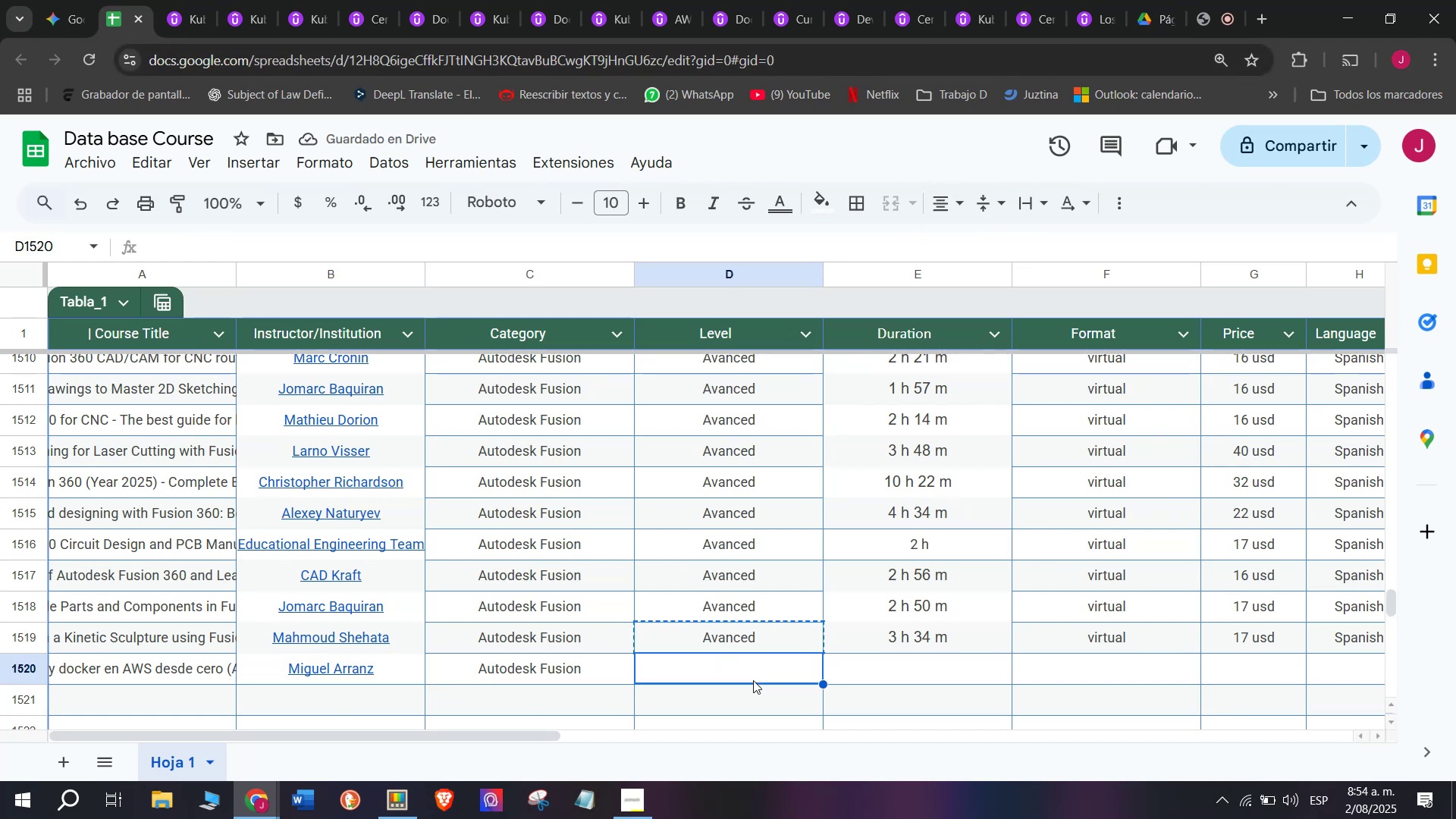 
key(Control+ControlLeft)
 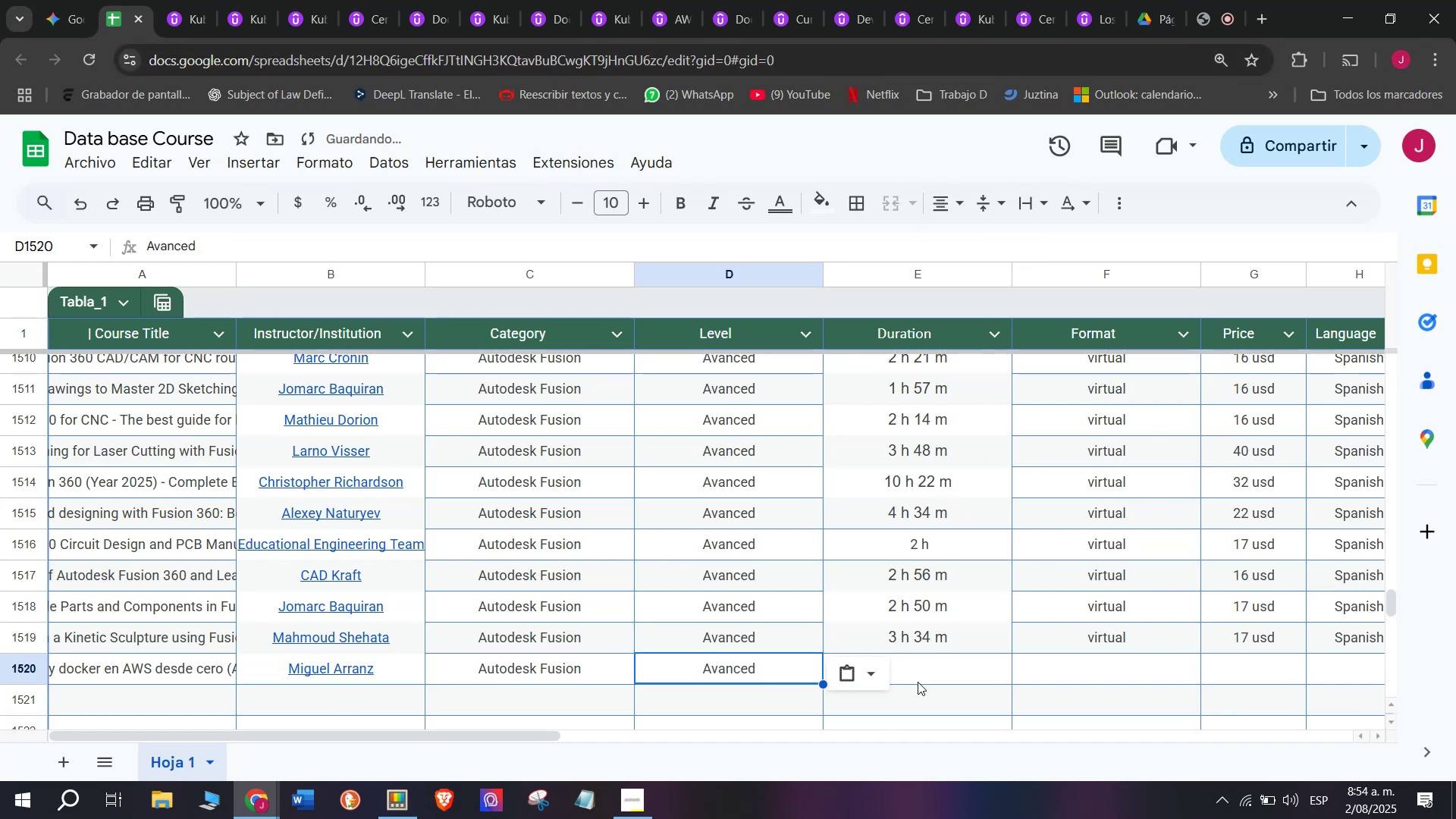 
key(Z)
 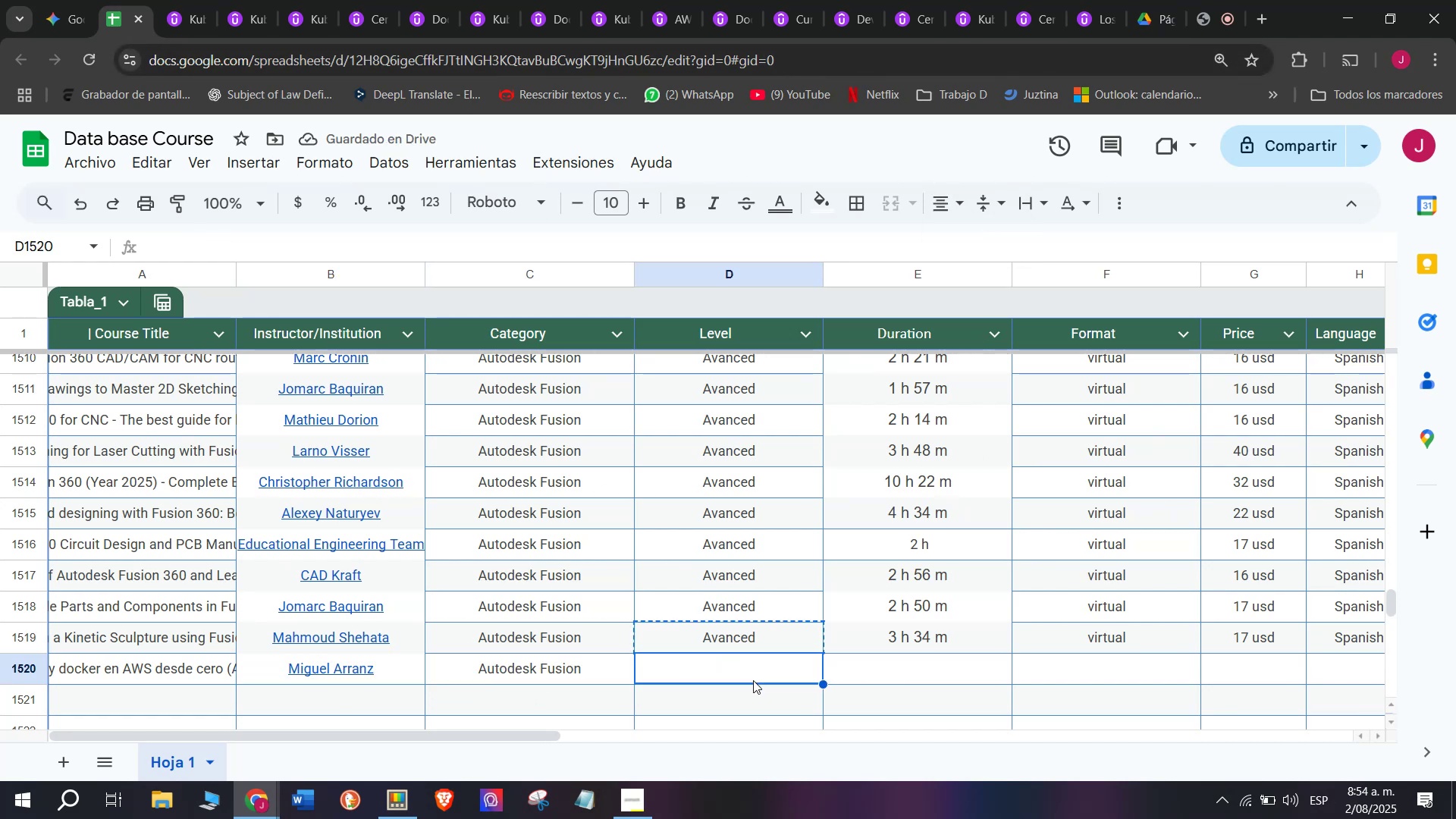 
key(Control+V)
 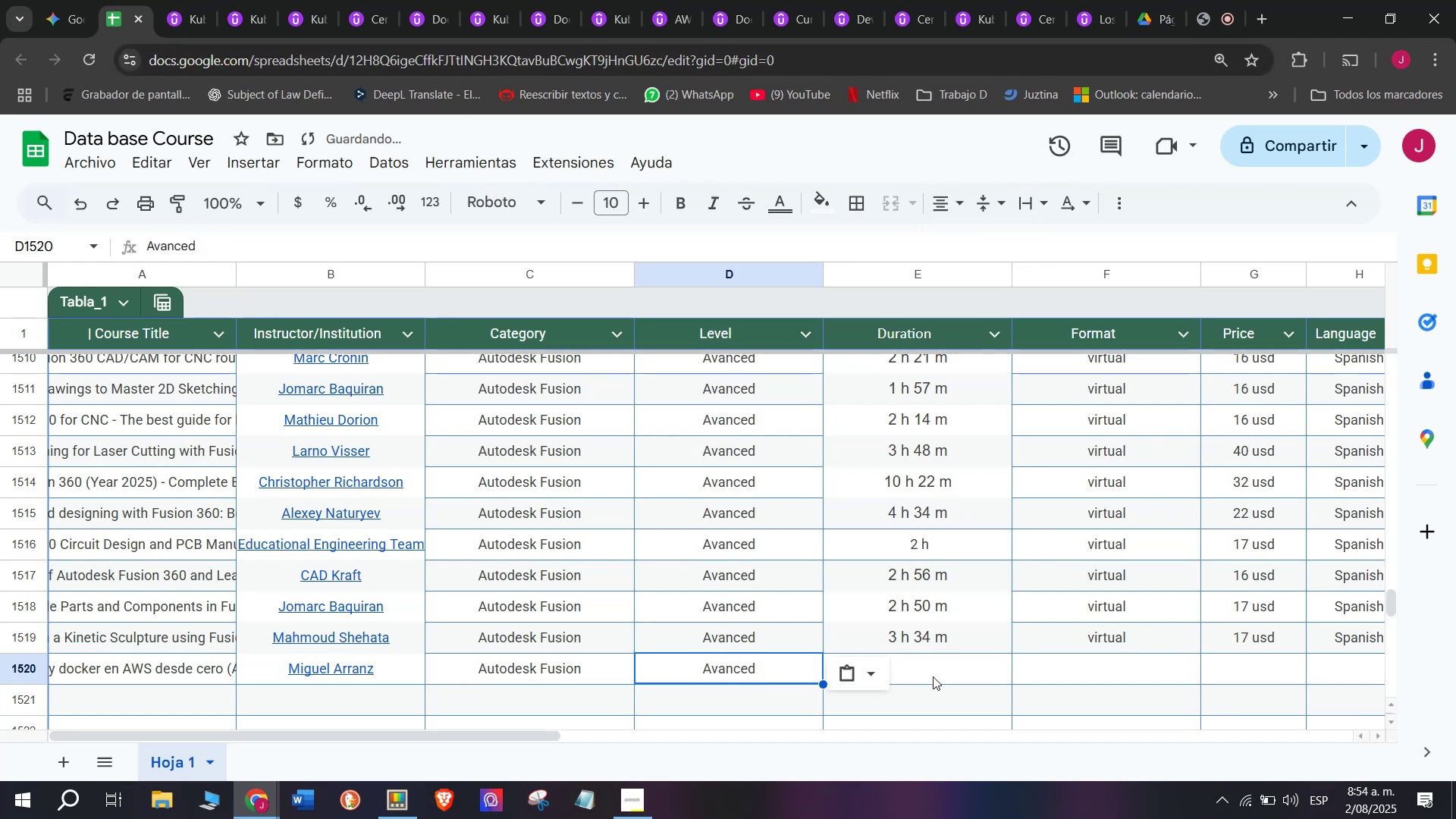 
left_click([941, 672])
 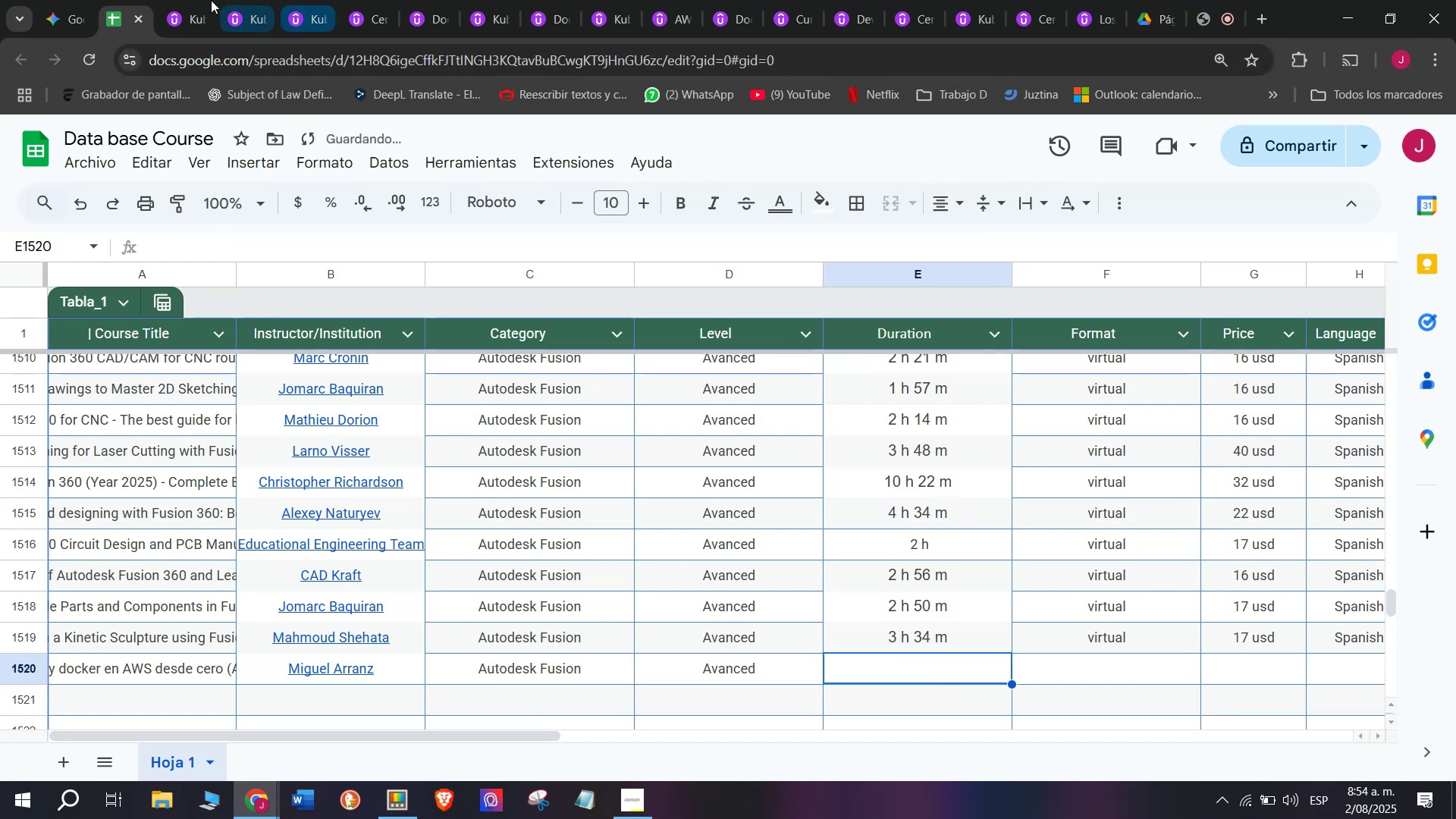 
left_click([209, 0])
 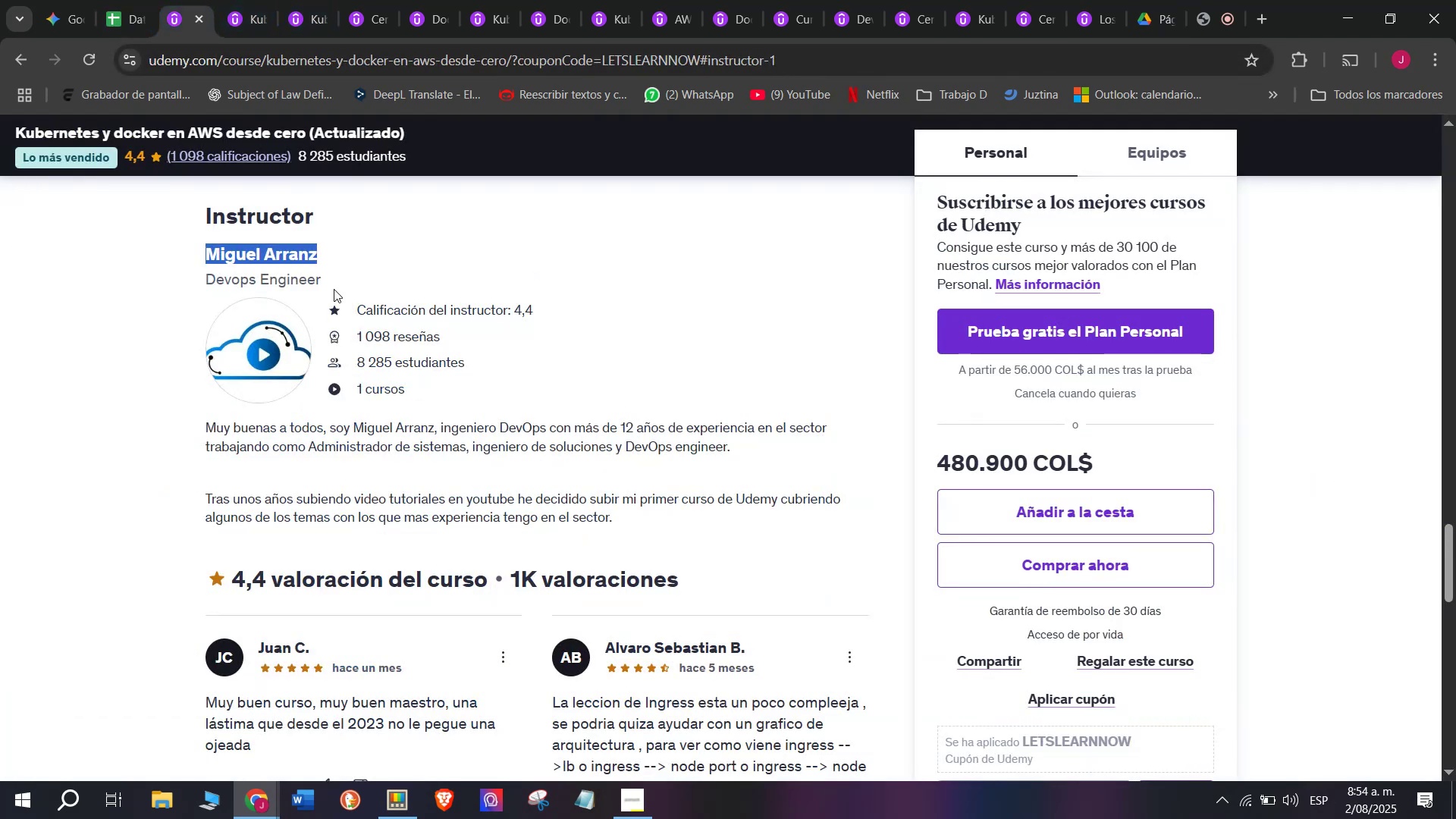 
scroll: coordinate [334, 289], scroll_direction: up, amount: 11.0
 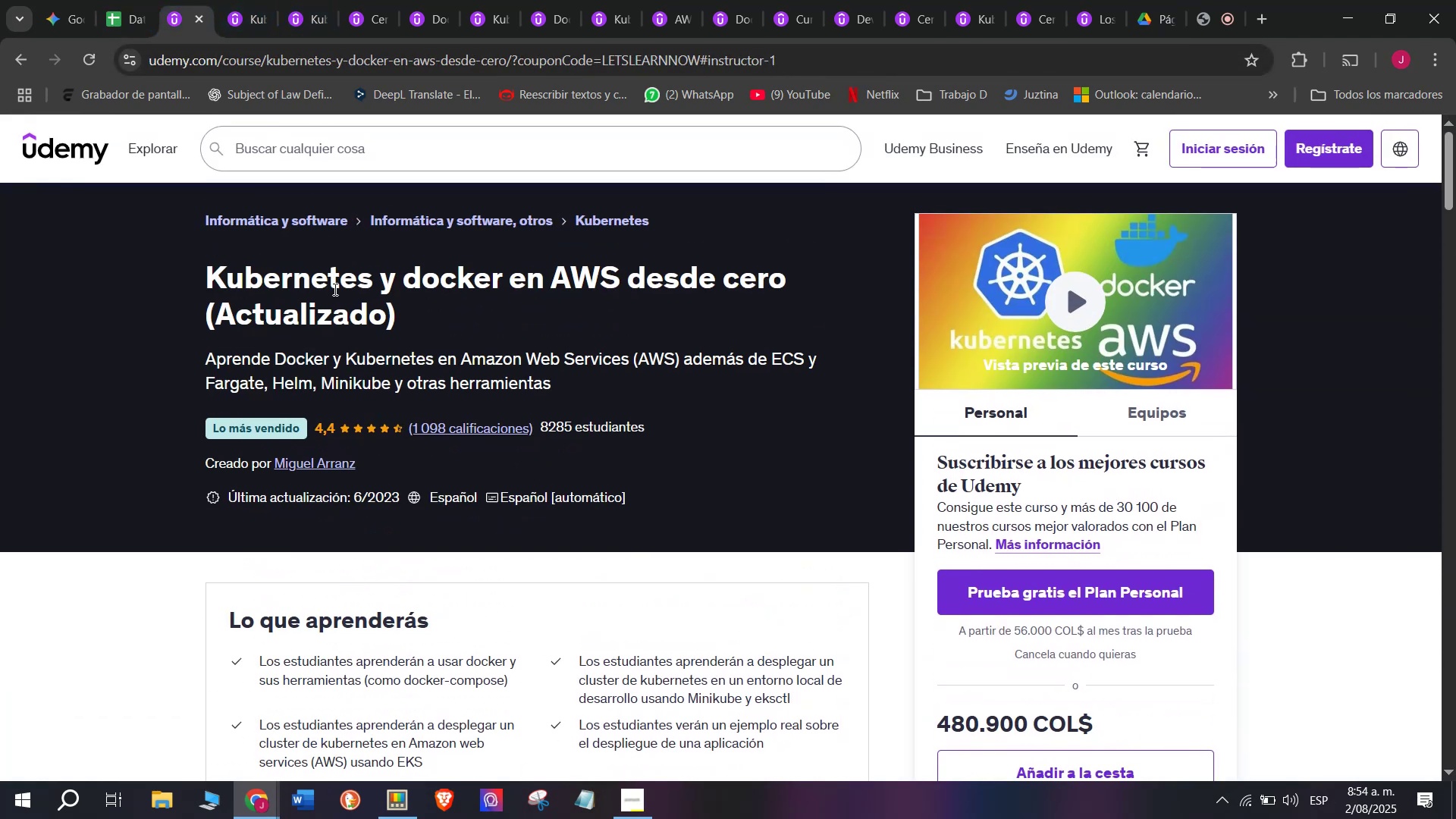 
scroll: coordinate [334, 402], scroll_direction: down, amount: 2.0
 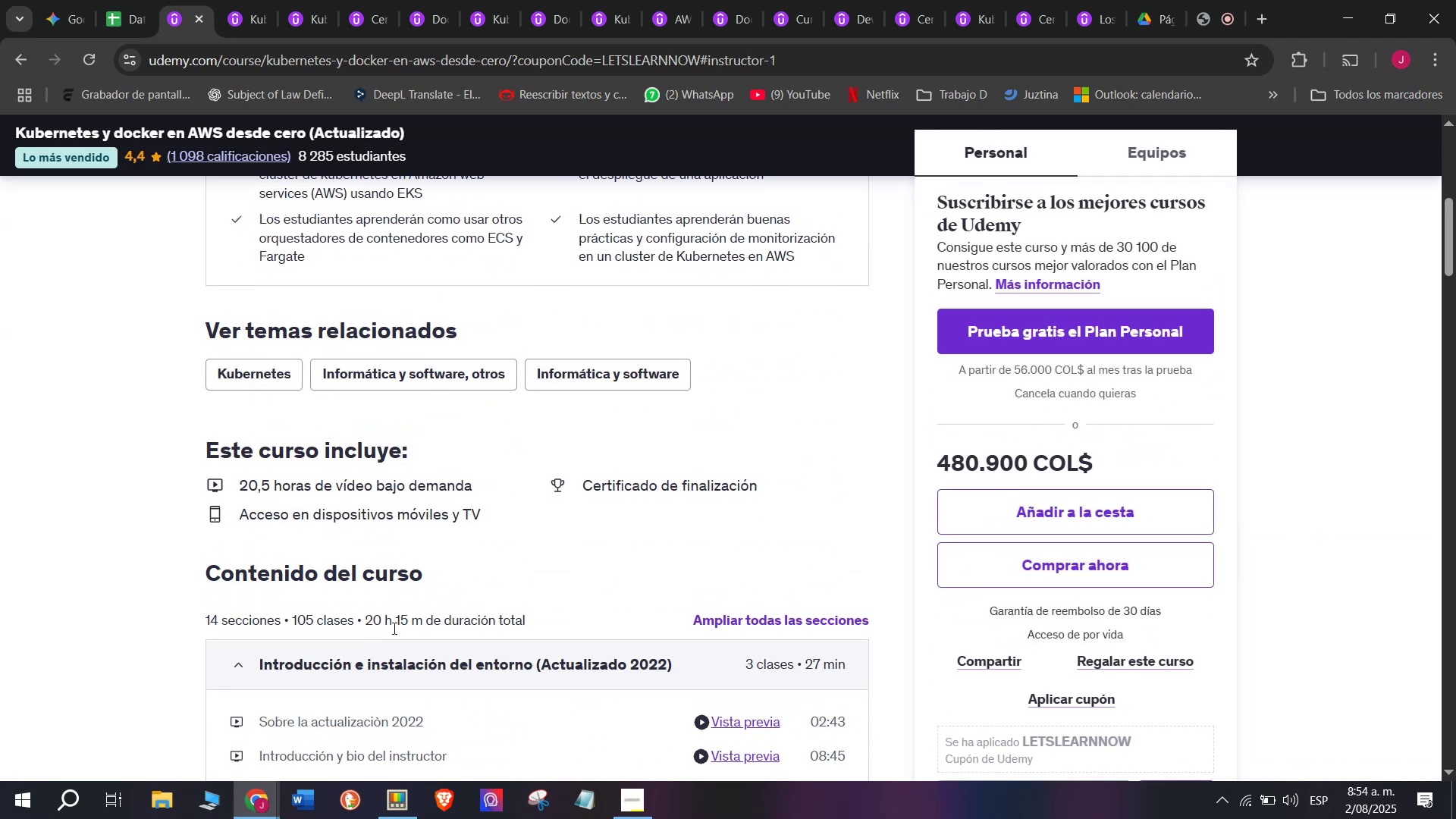 
left_click_drag(start_coordinate=[425, 622], to_coordinate=[366, 623])
 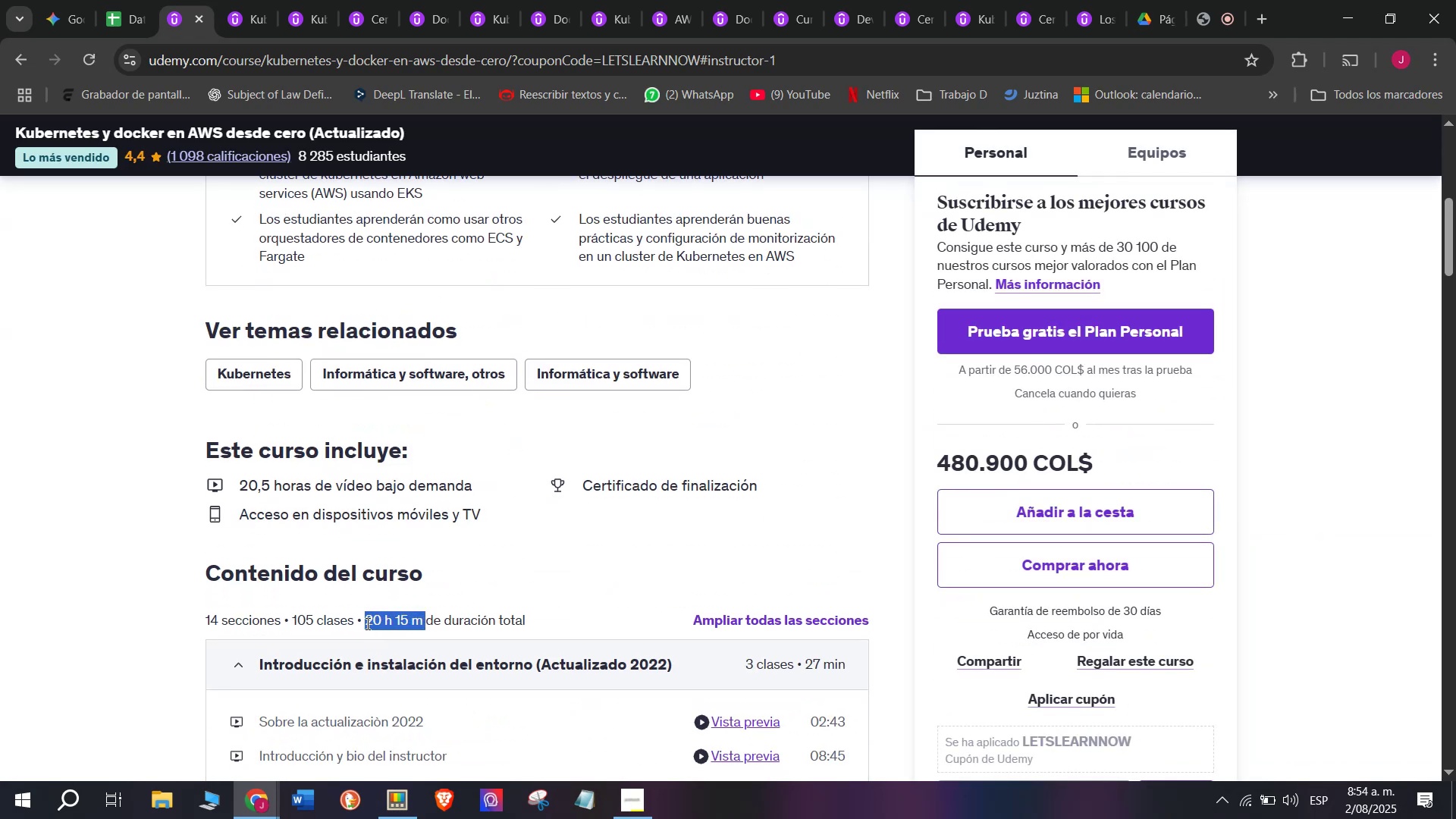 
key(Break)
 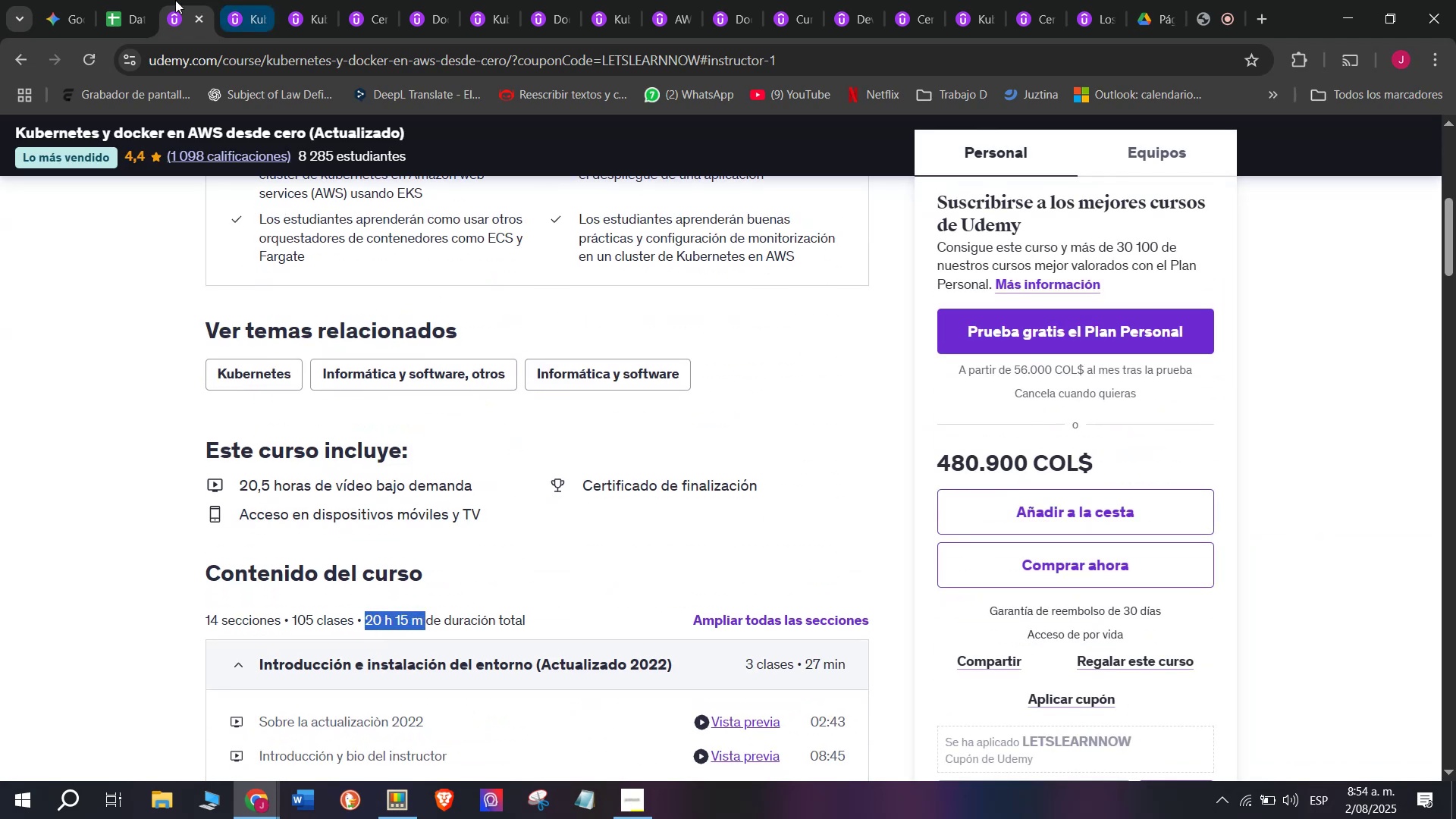 
key(Control+ControlLeft)
 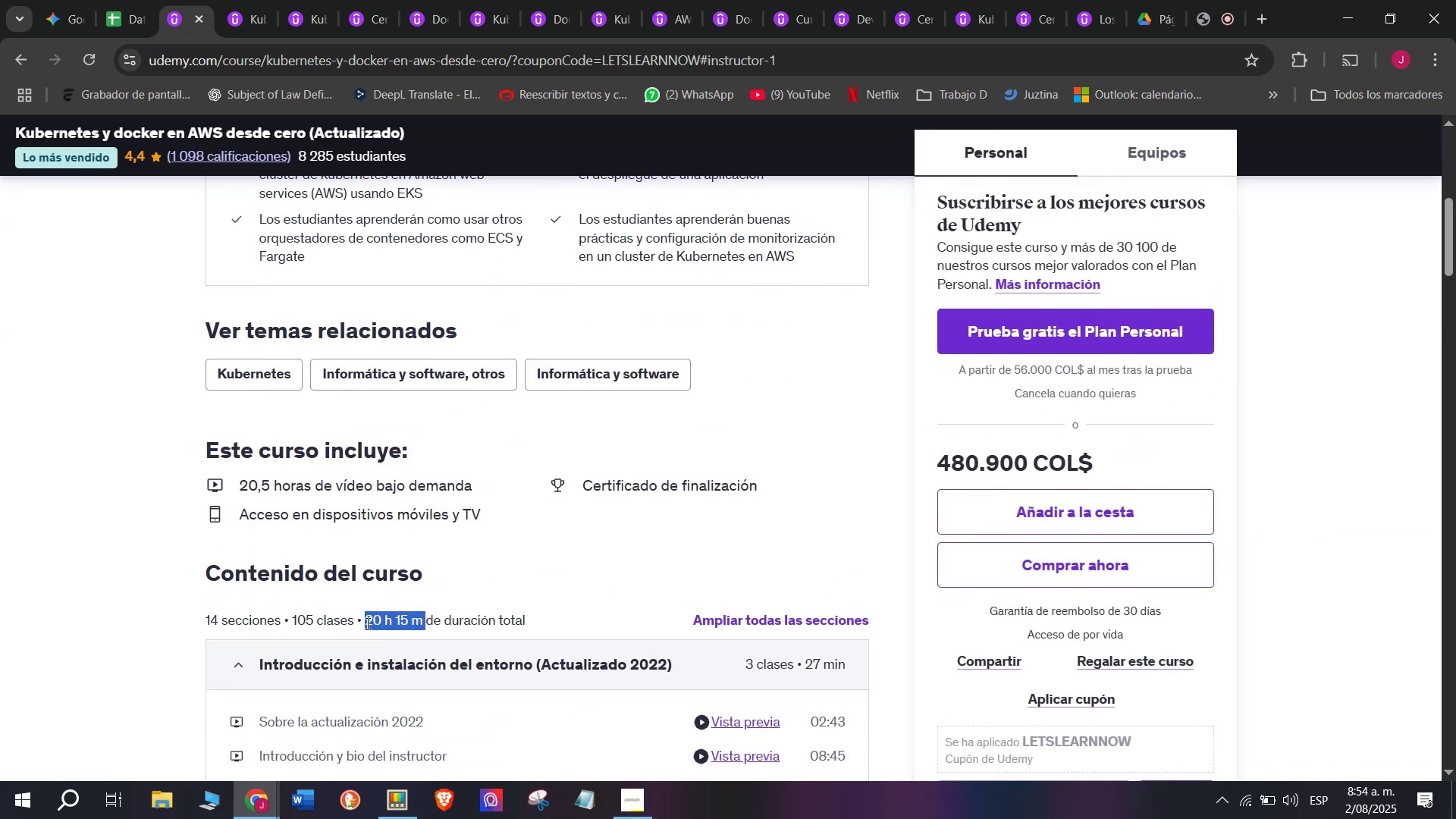 
key(Control+C)
 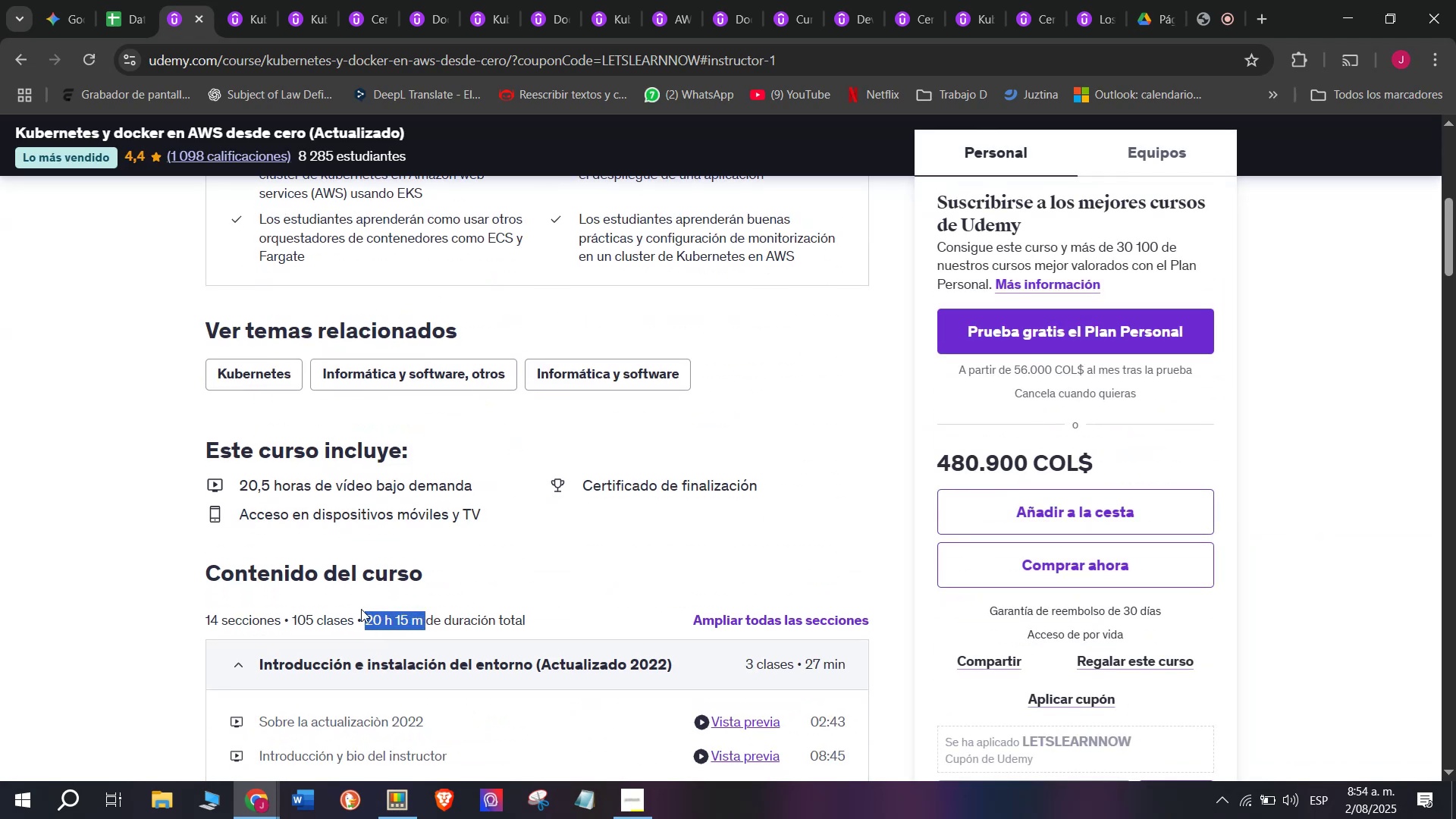 
key(Control+C)
 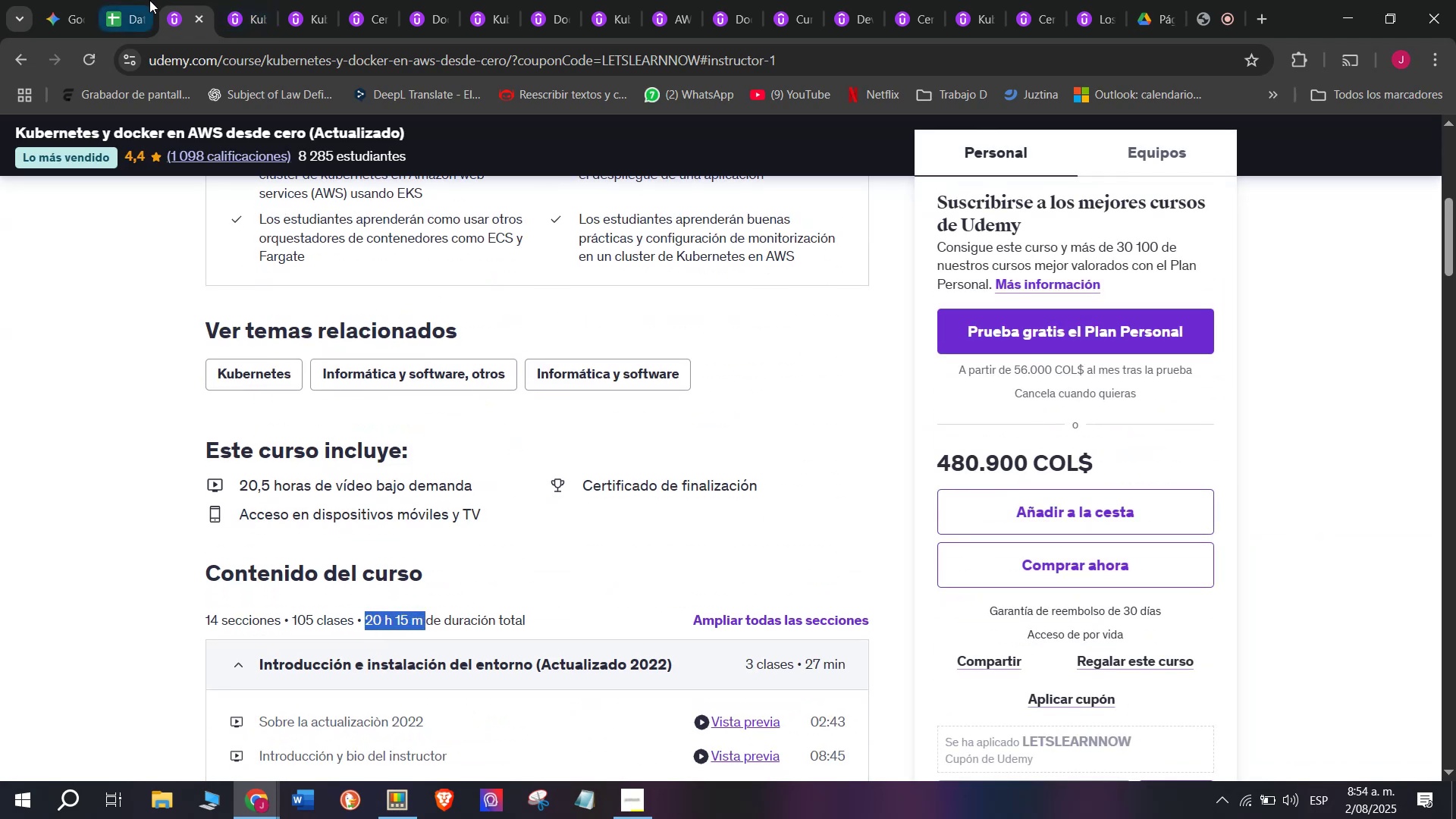 
key(Break)
 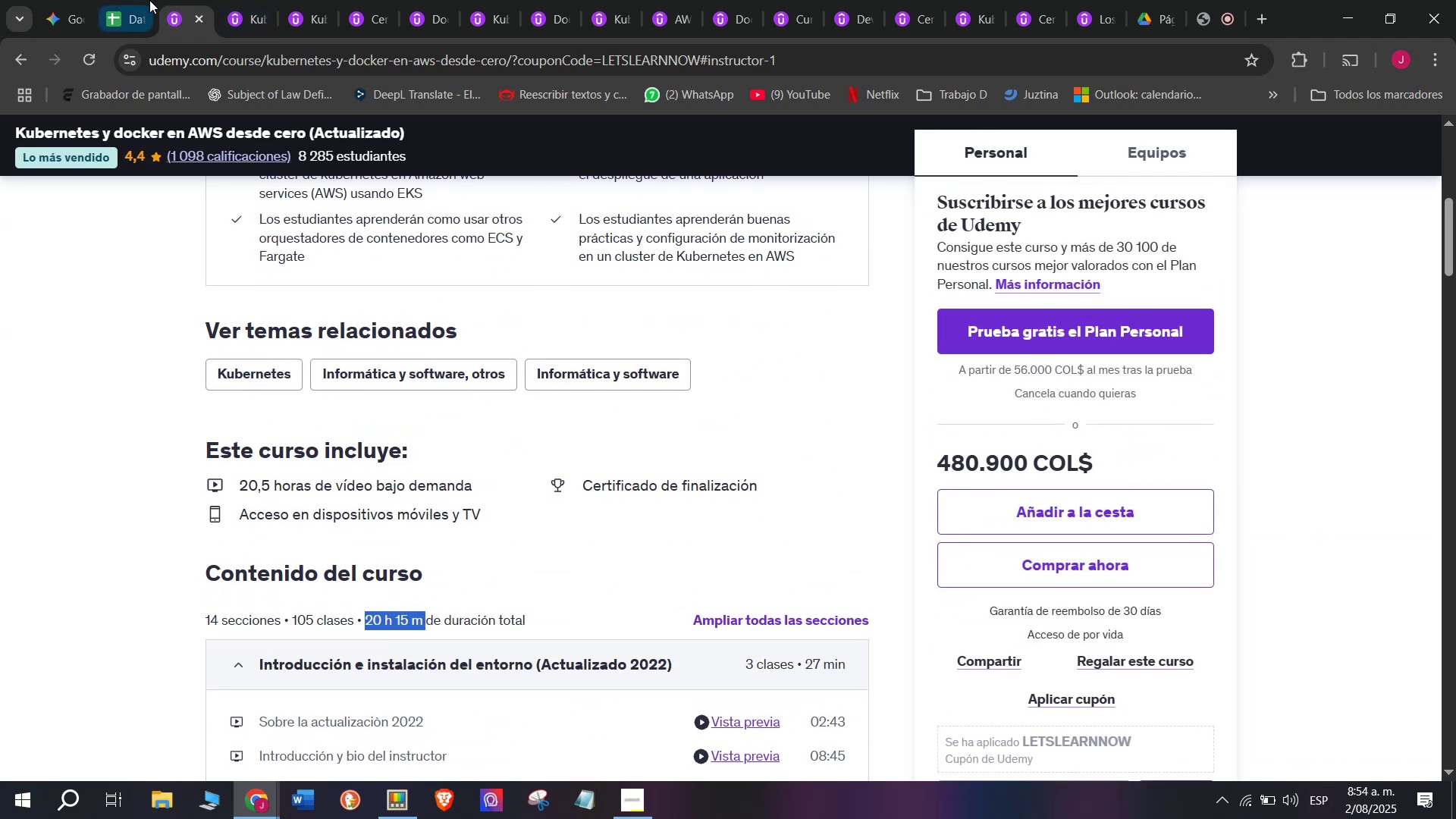 
key(Control+ControlLeft)
 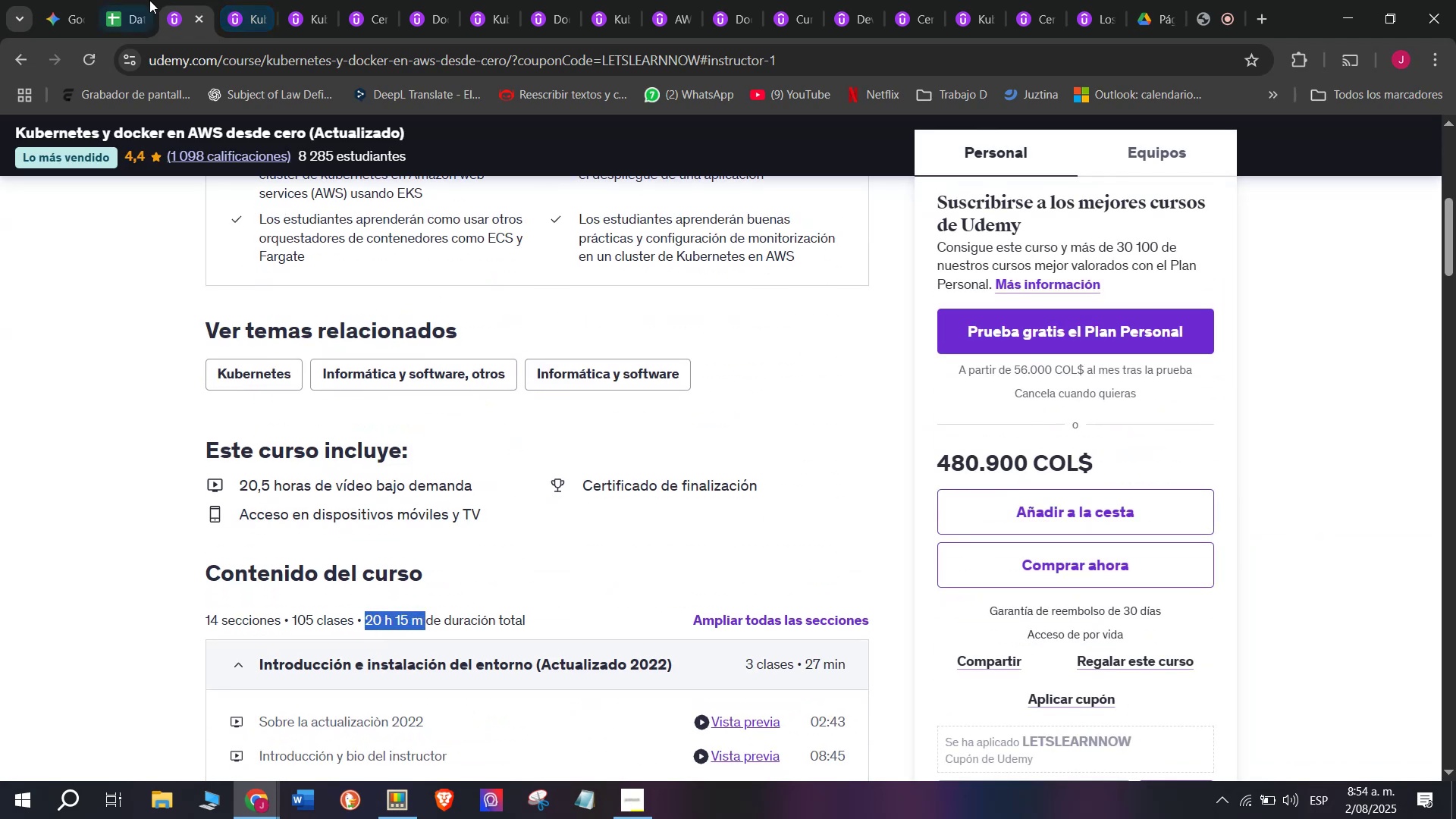 
left_click([149, 0])
 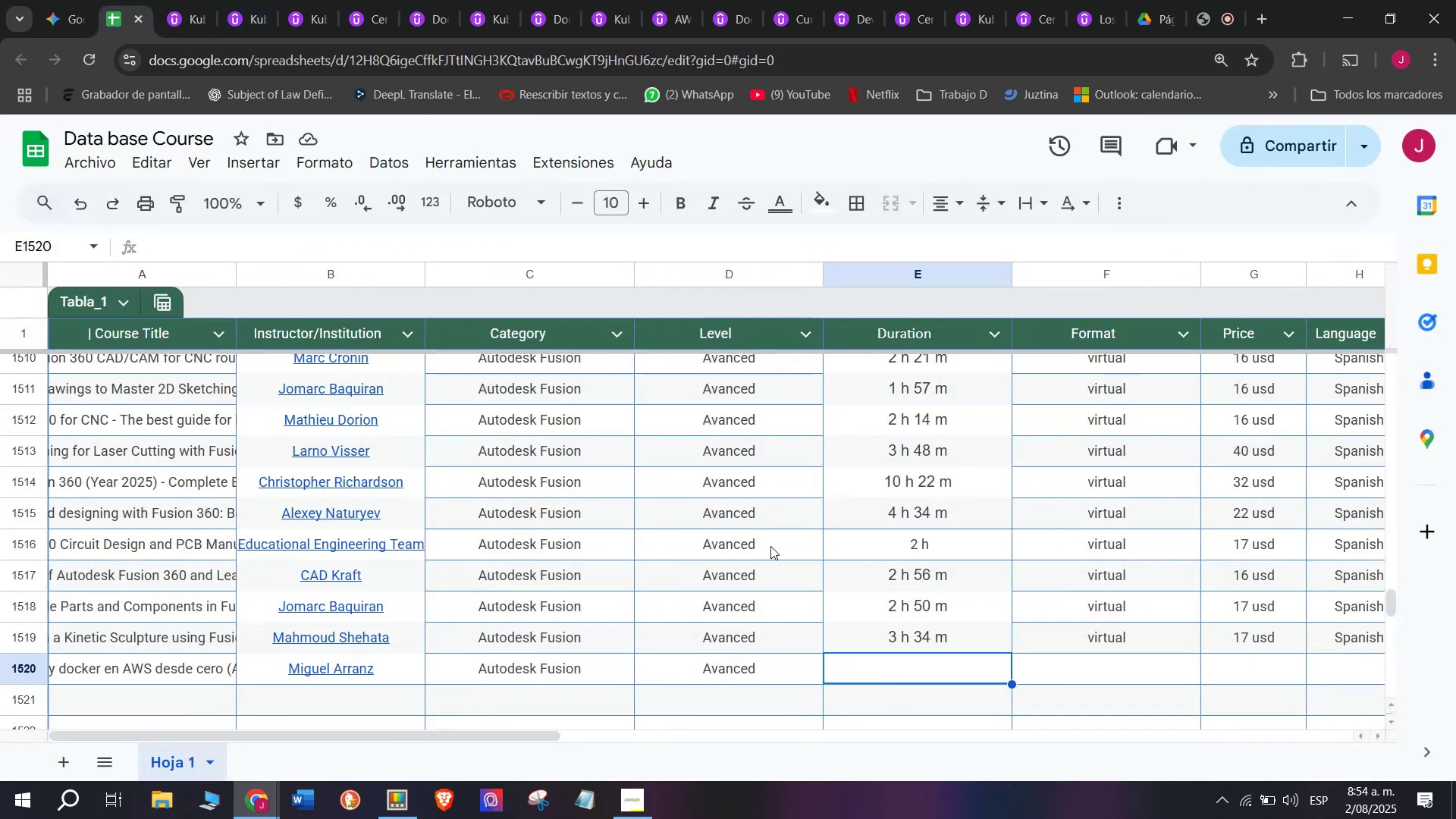 
key(Control+ControlLeft)
 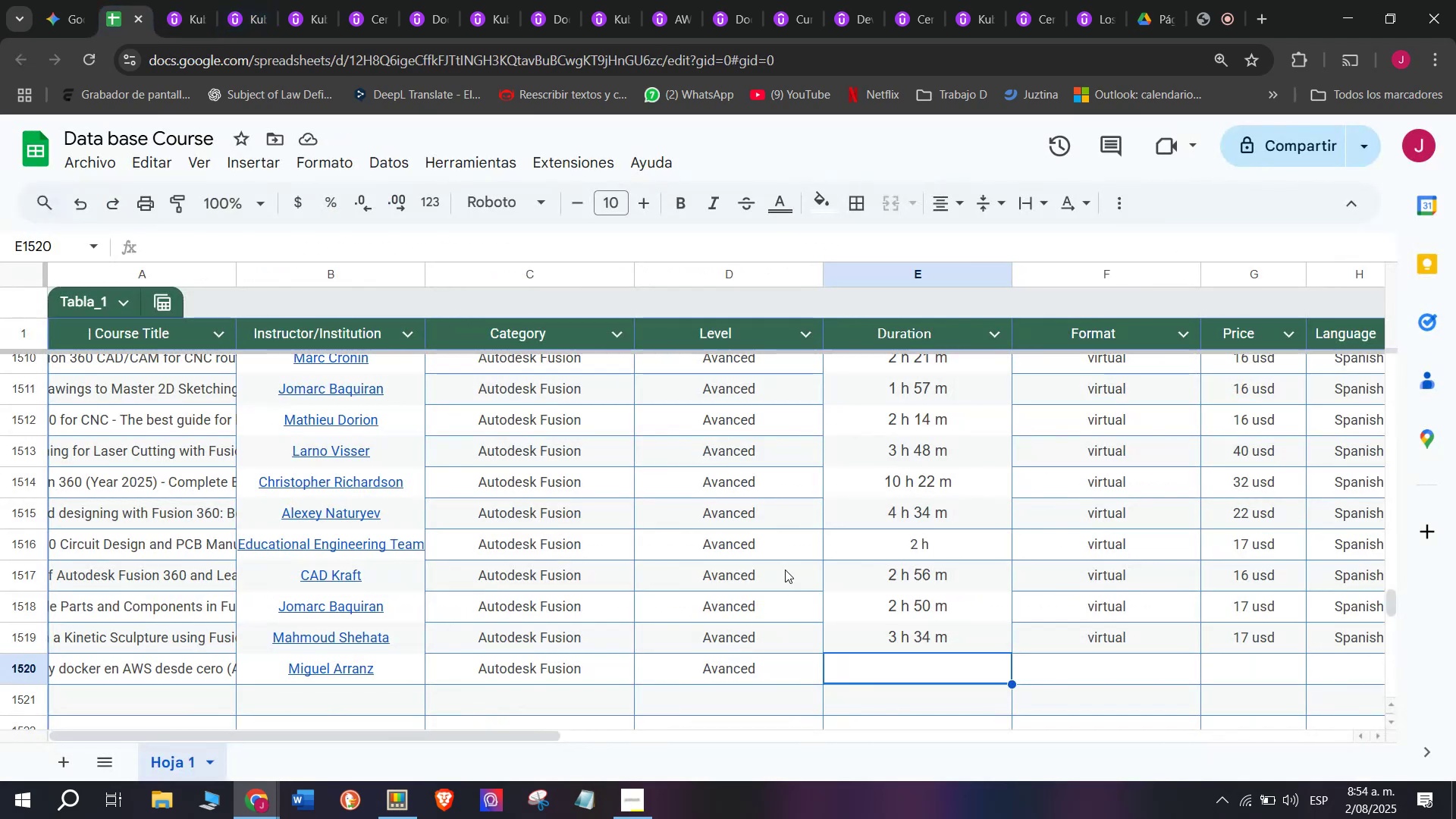 
key(Z)
 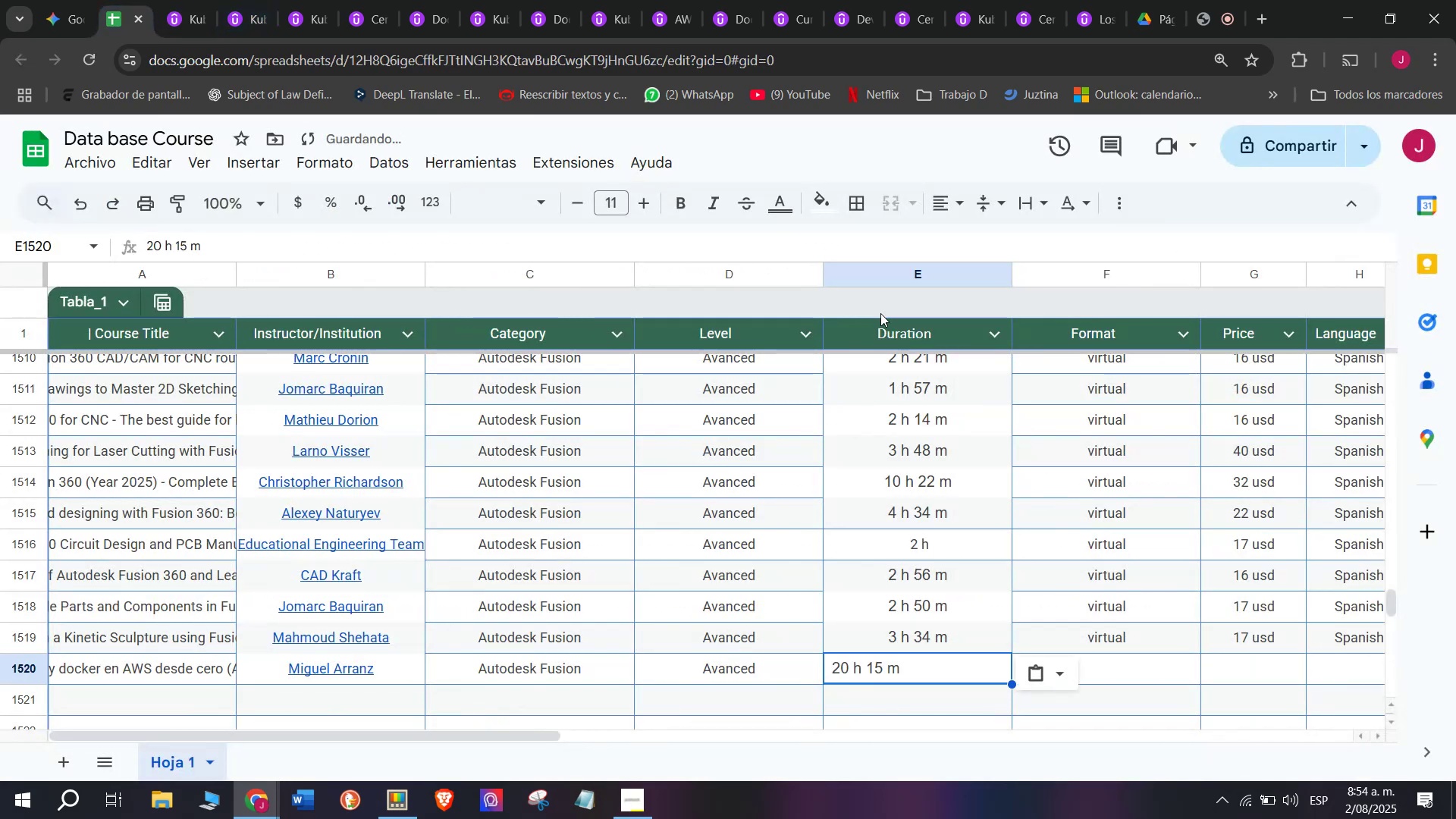 
key(Control+V)
 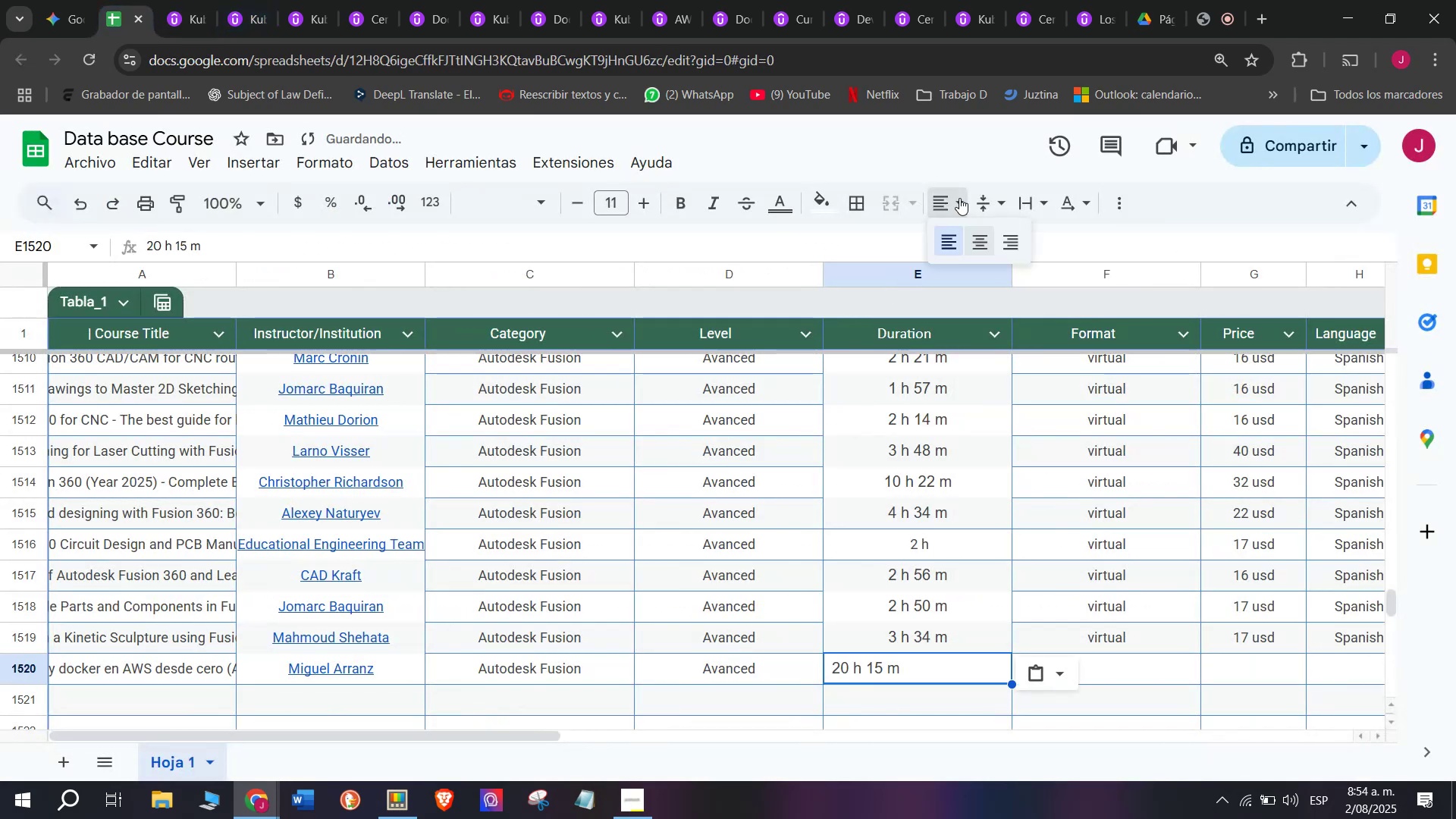 
double_click([979, 245])
 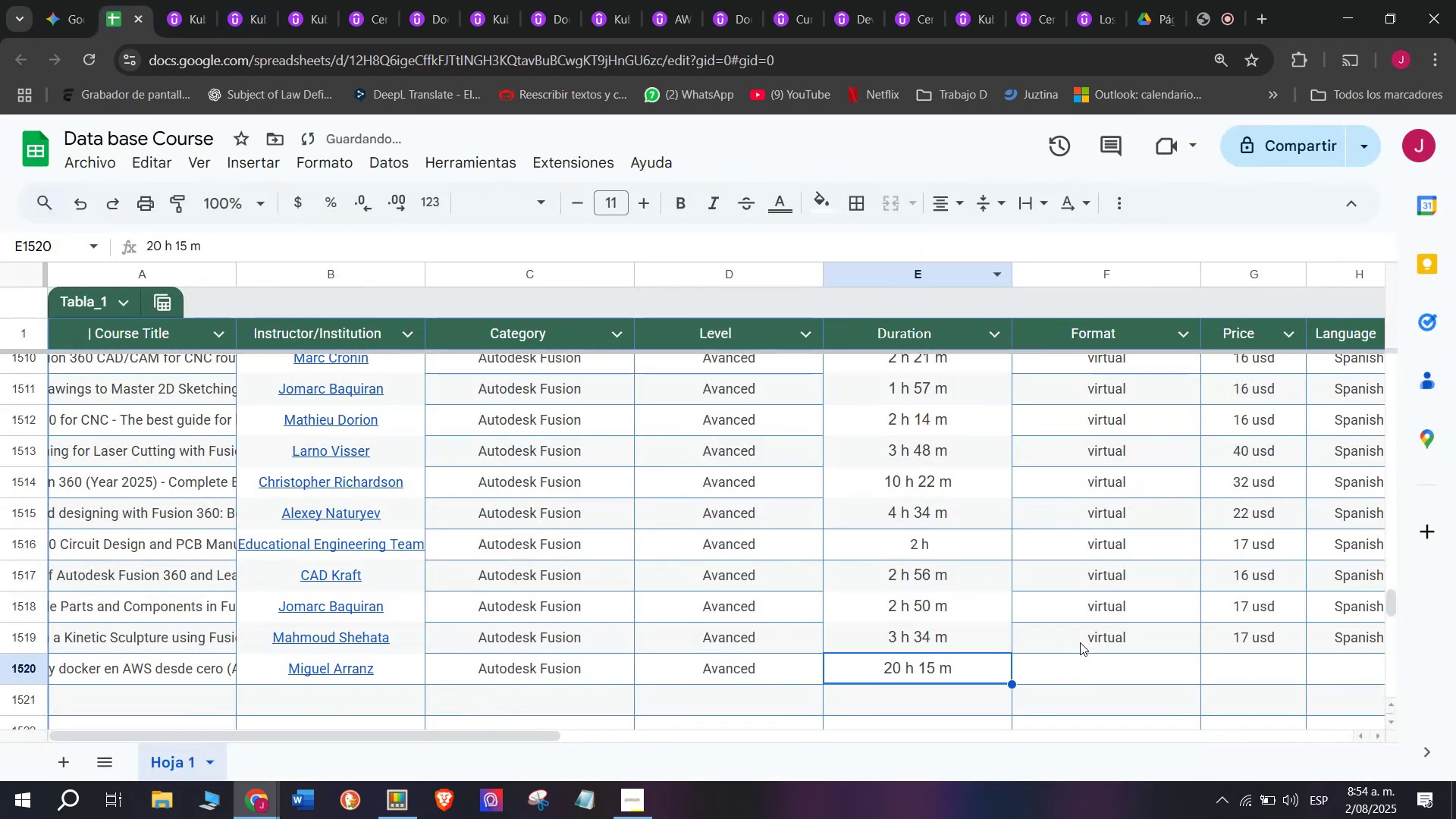 
key(Control+ControlLeft)
 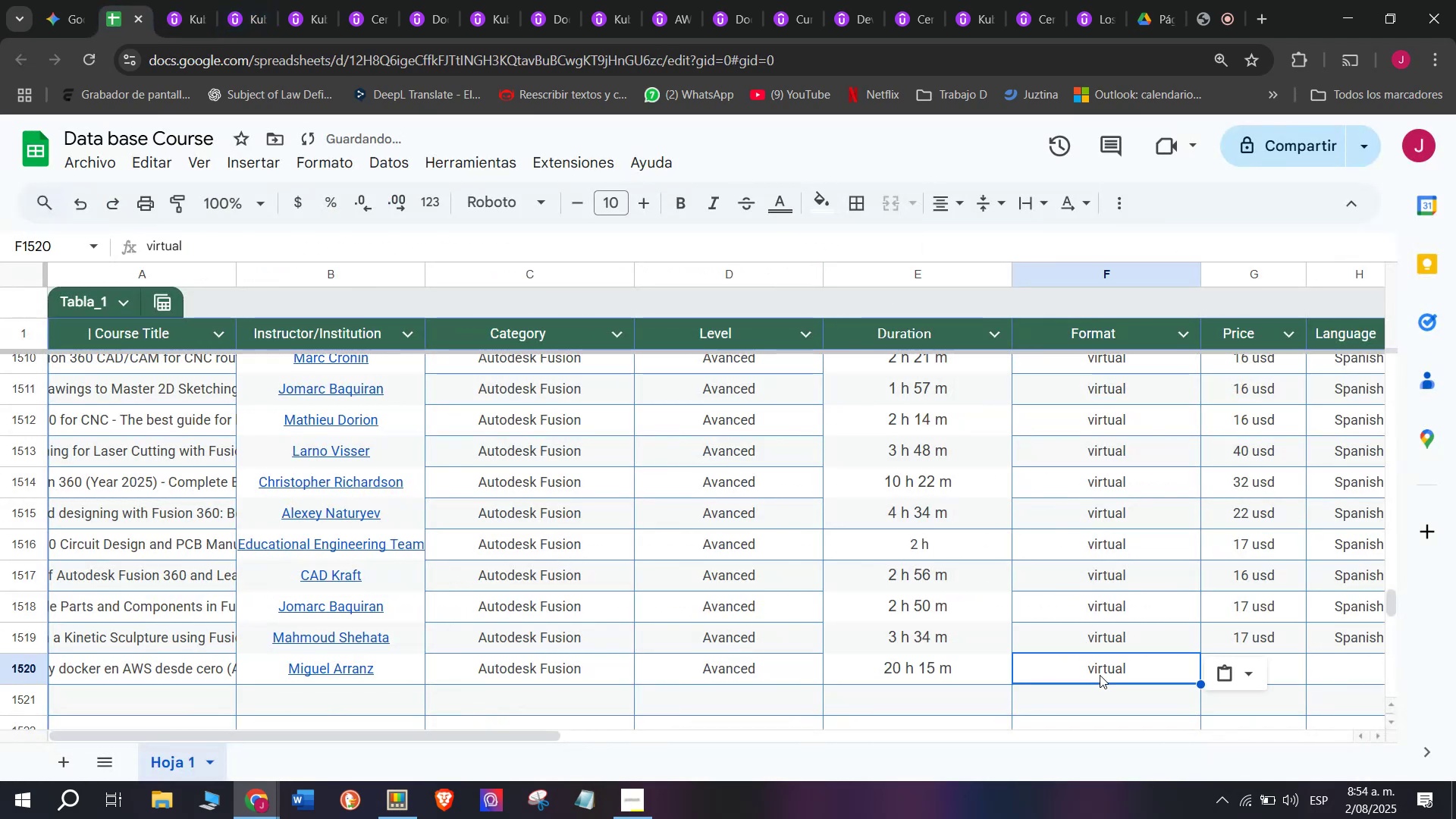 
key(Break)
 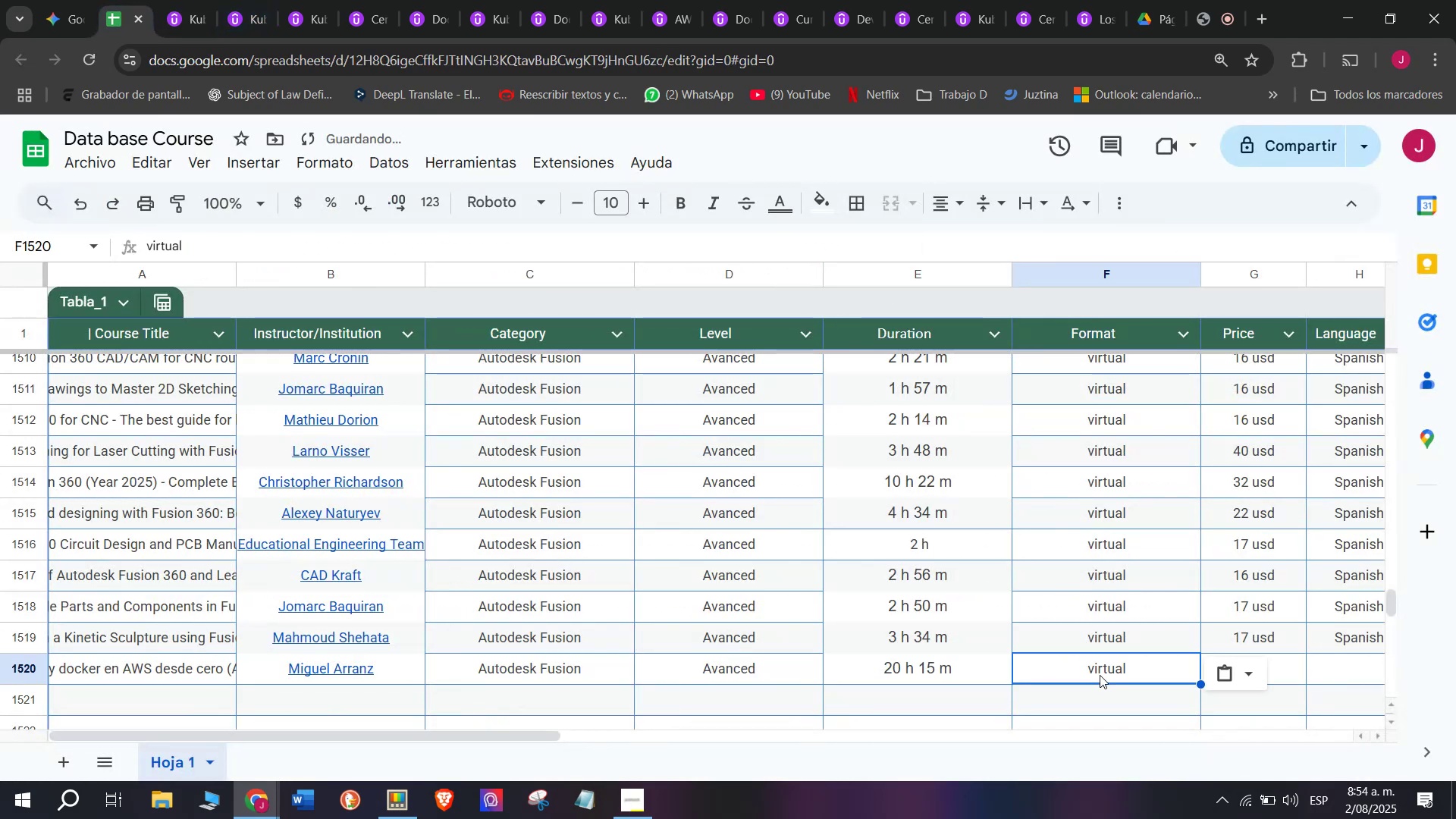 
key(Control+C)
 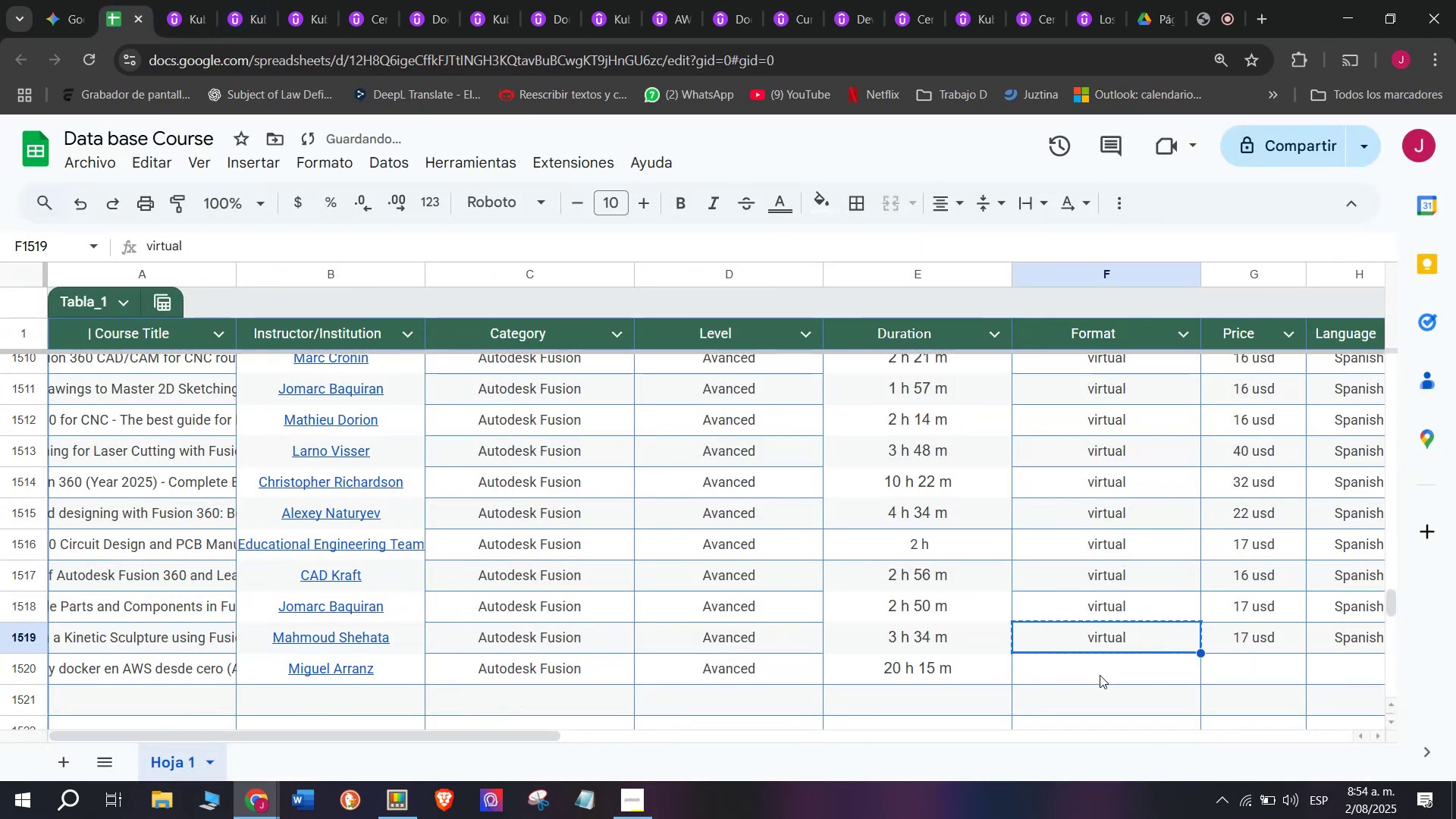 
double_click([1100, 675])
 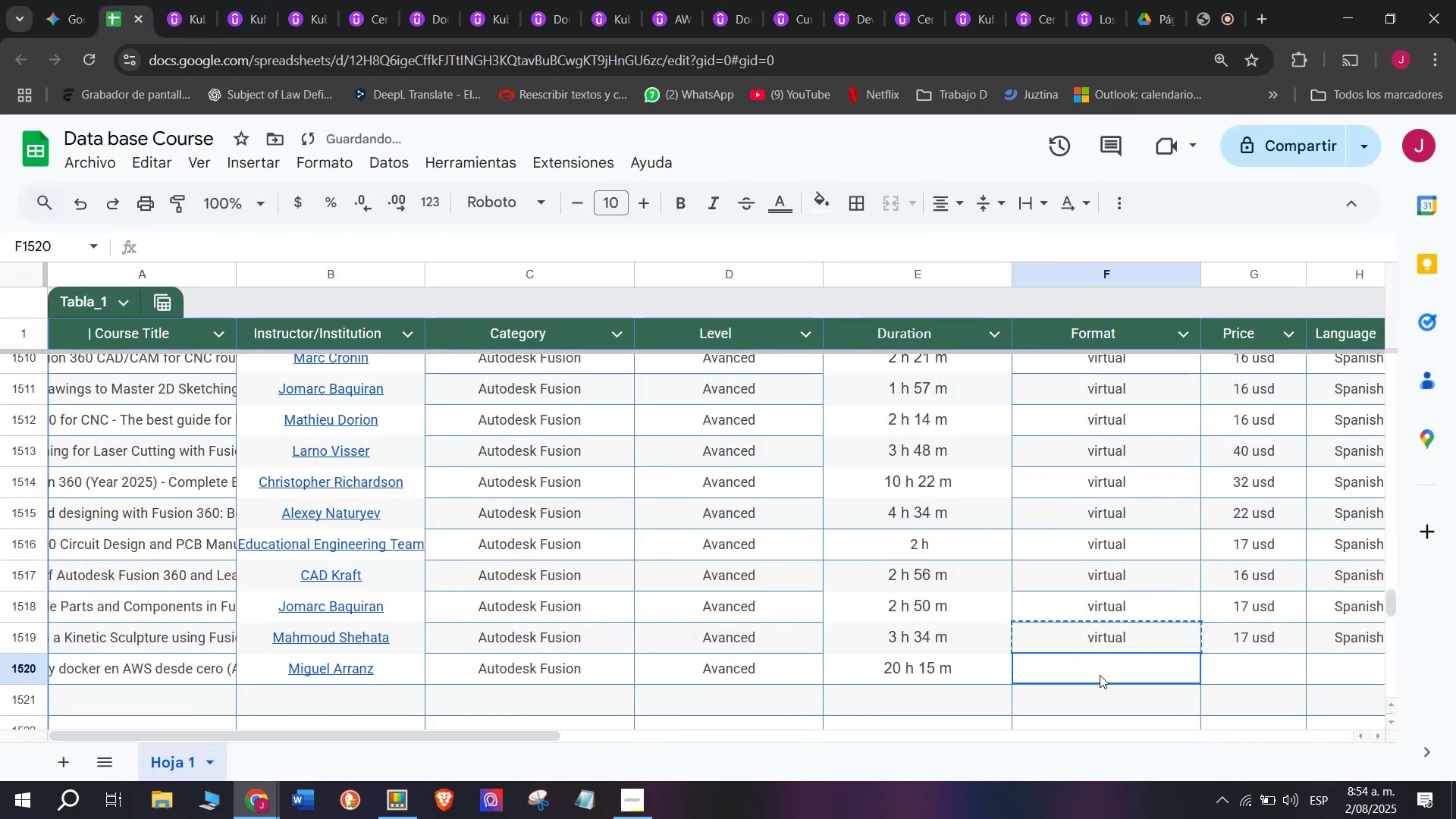 
key(Z)
 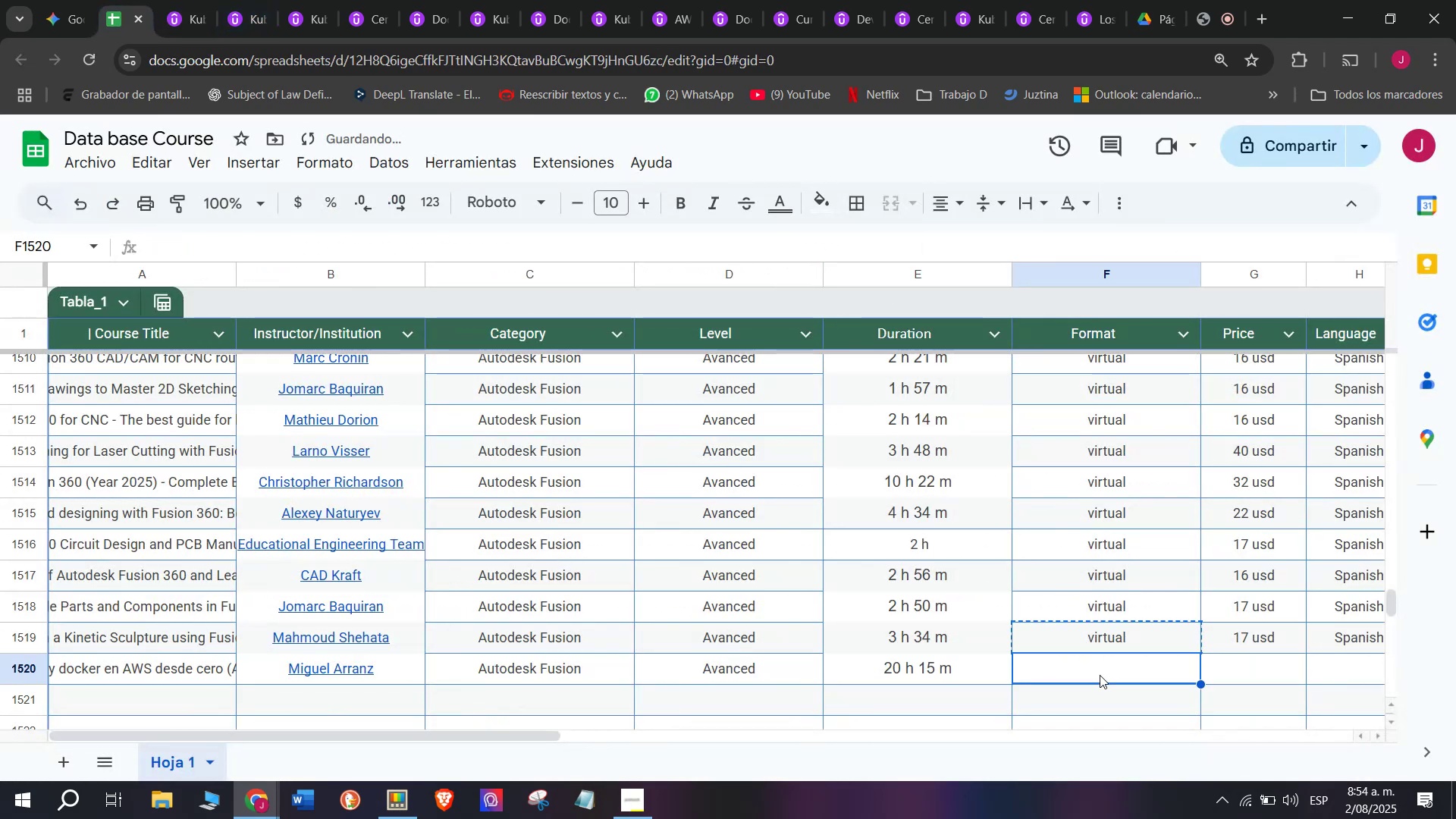 
key(Control+ControlLeft)
 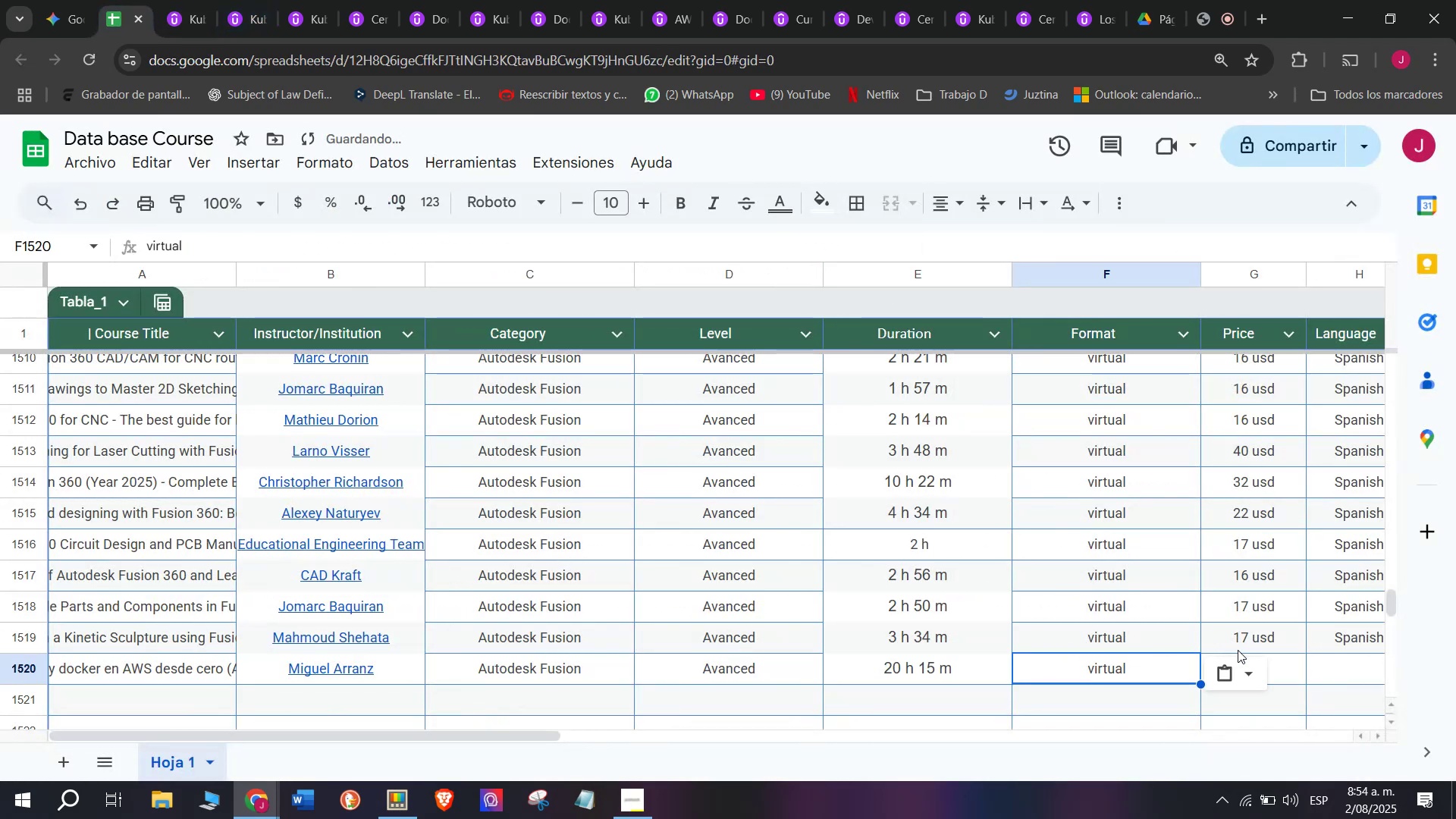 
key(Control+V)
 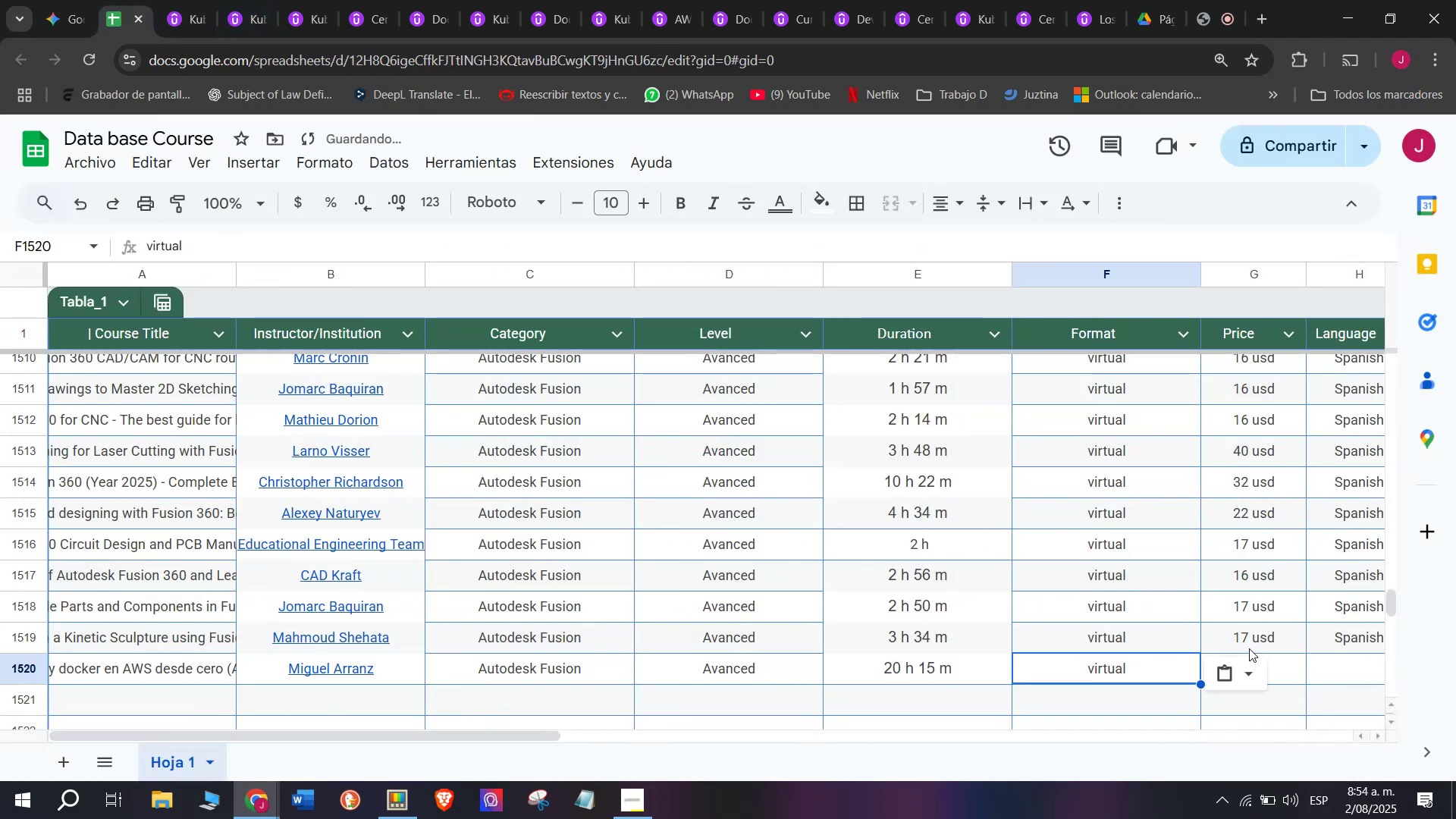 
left_click([1250, 648])
 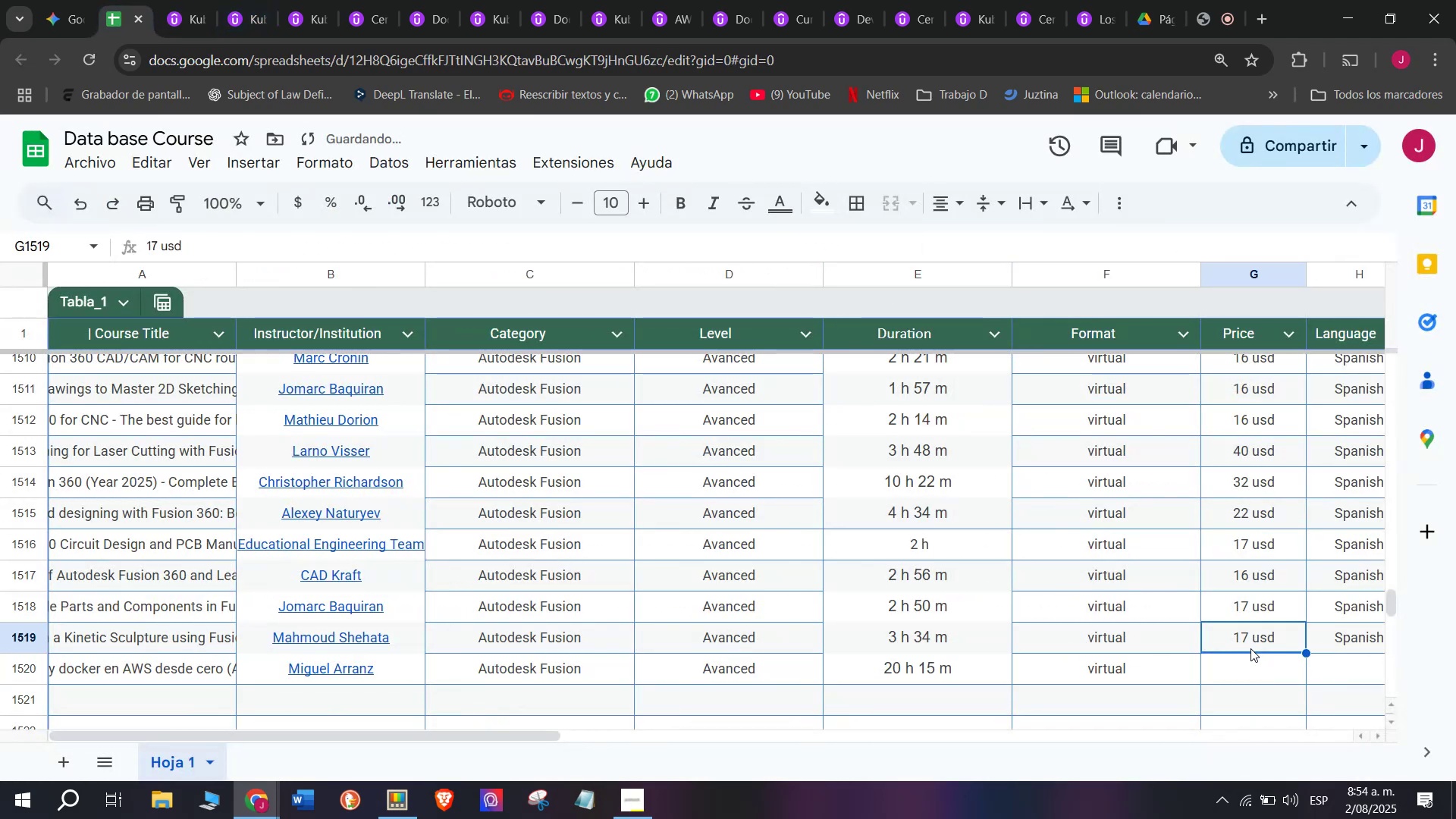 
key(Control+ControlLeft)
 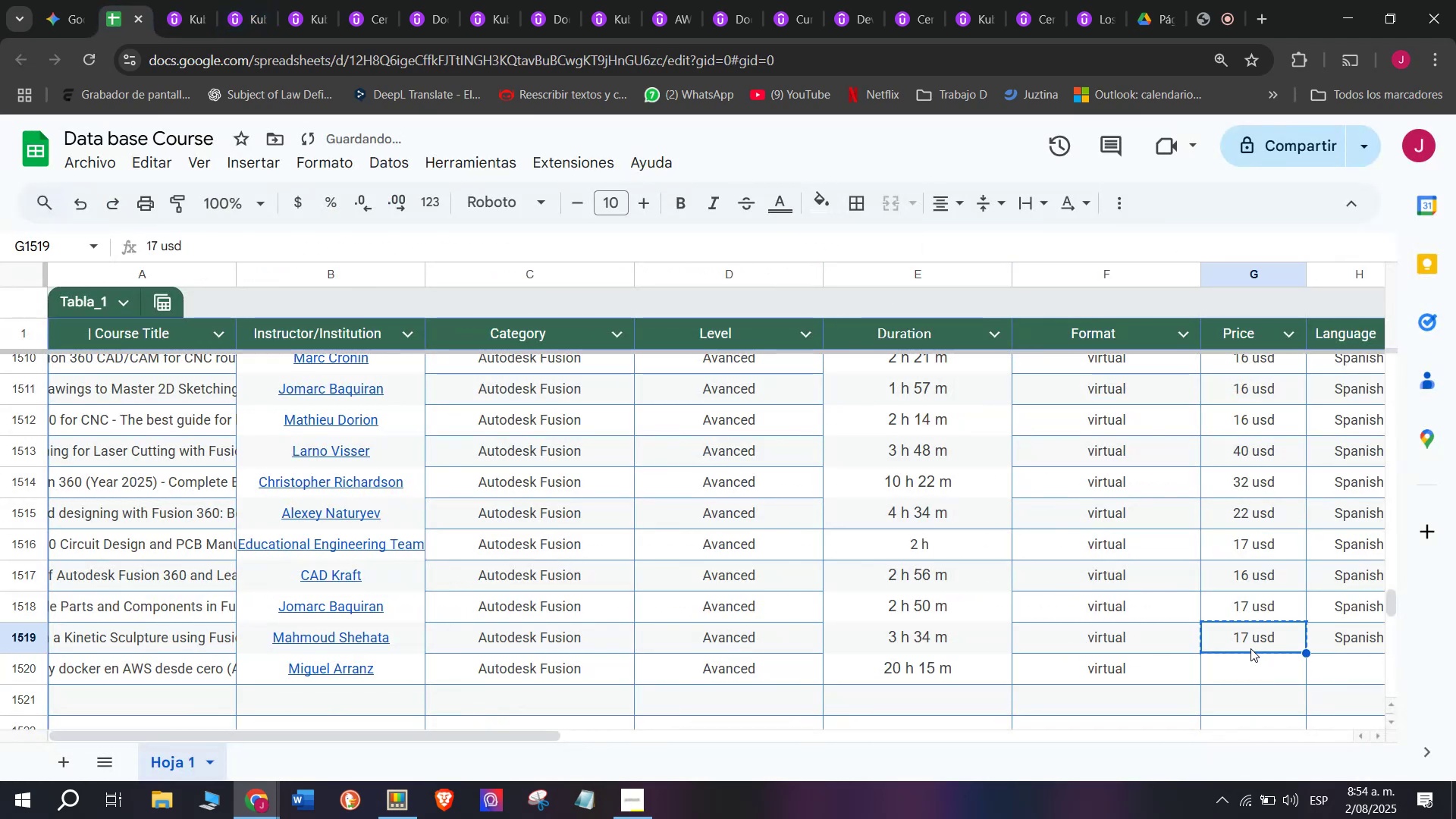 
key(Break)
 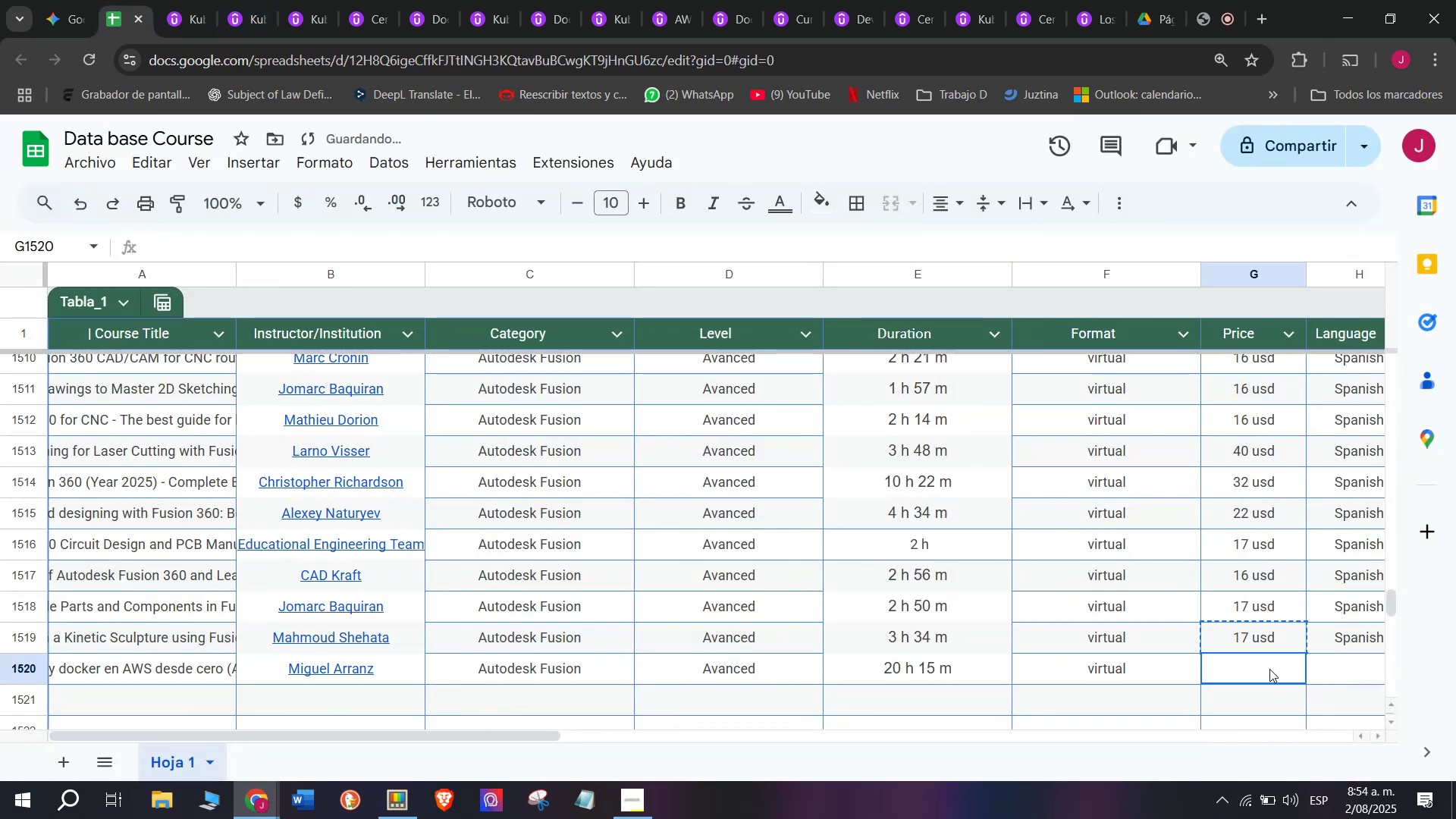 
key(Control+C)
 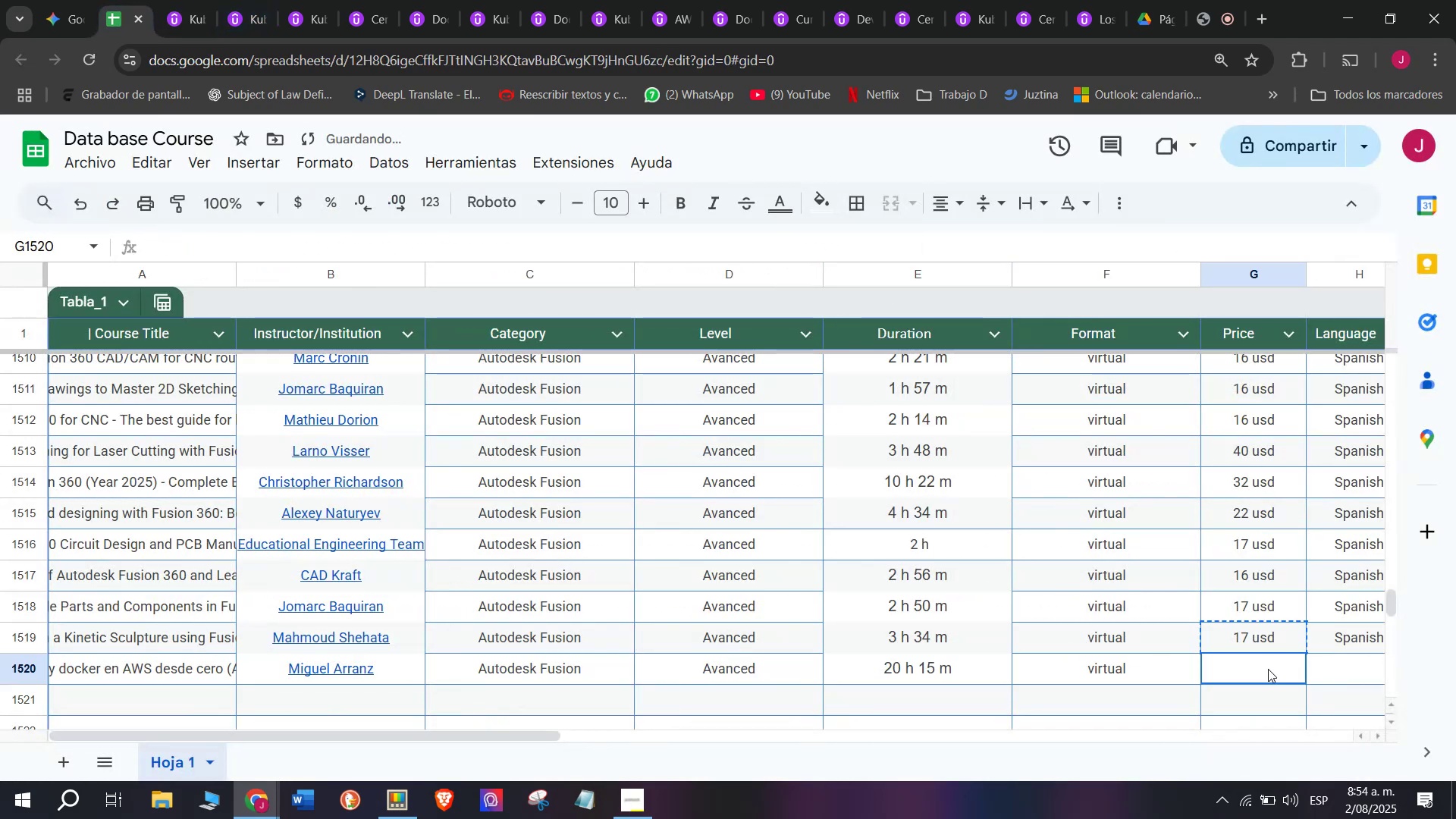 
key(Control+ControlLeft)
 